 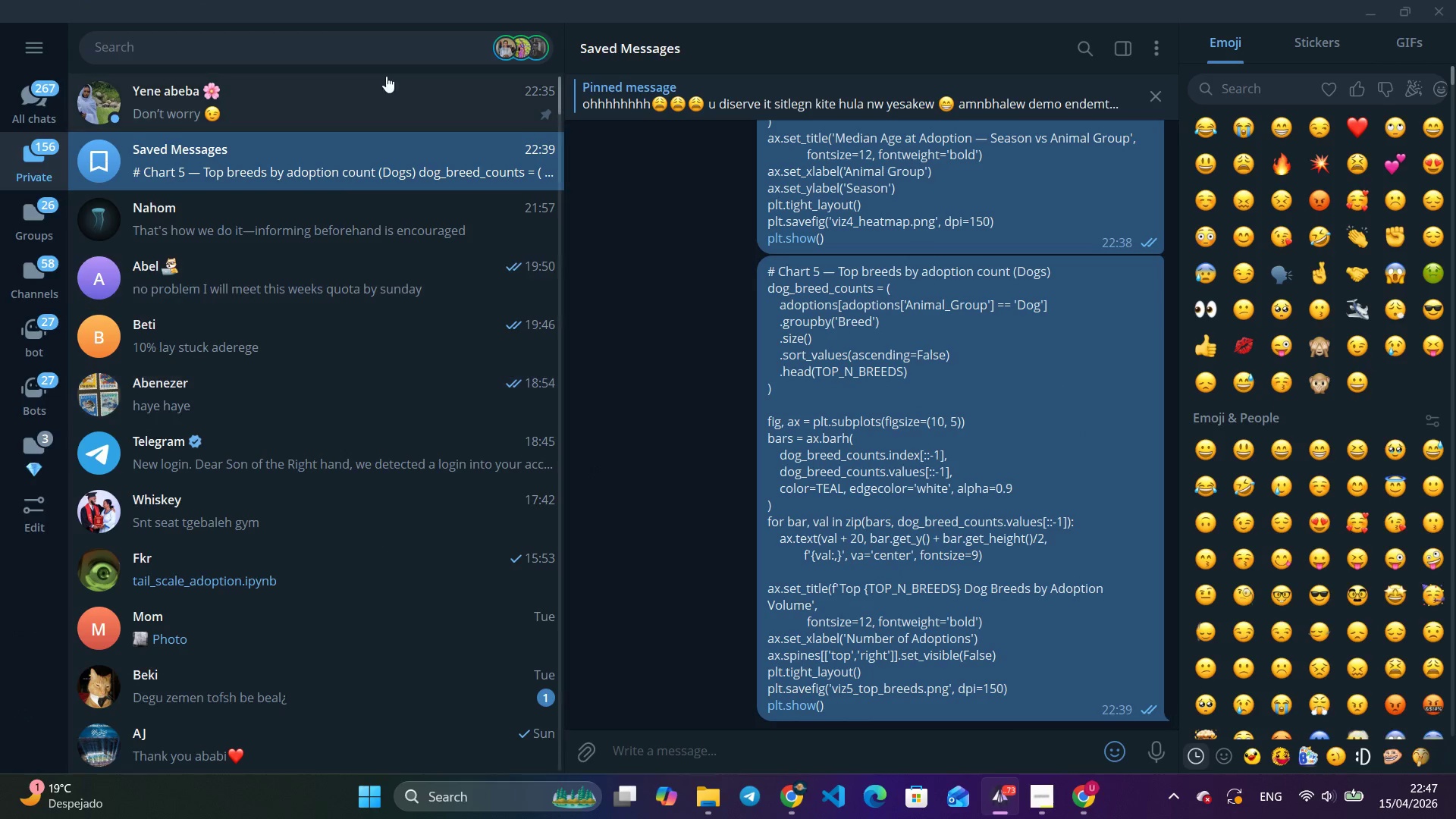 
left_click([332, 80])
 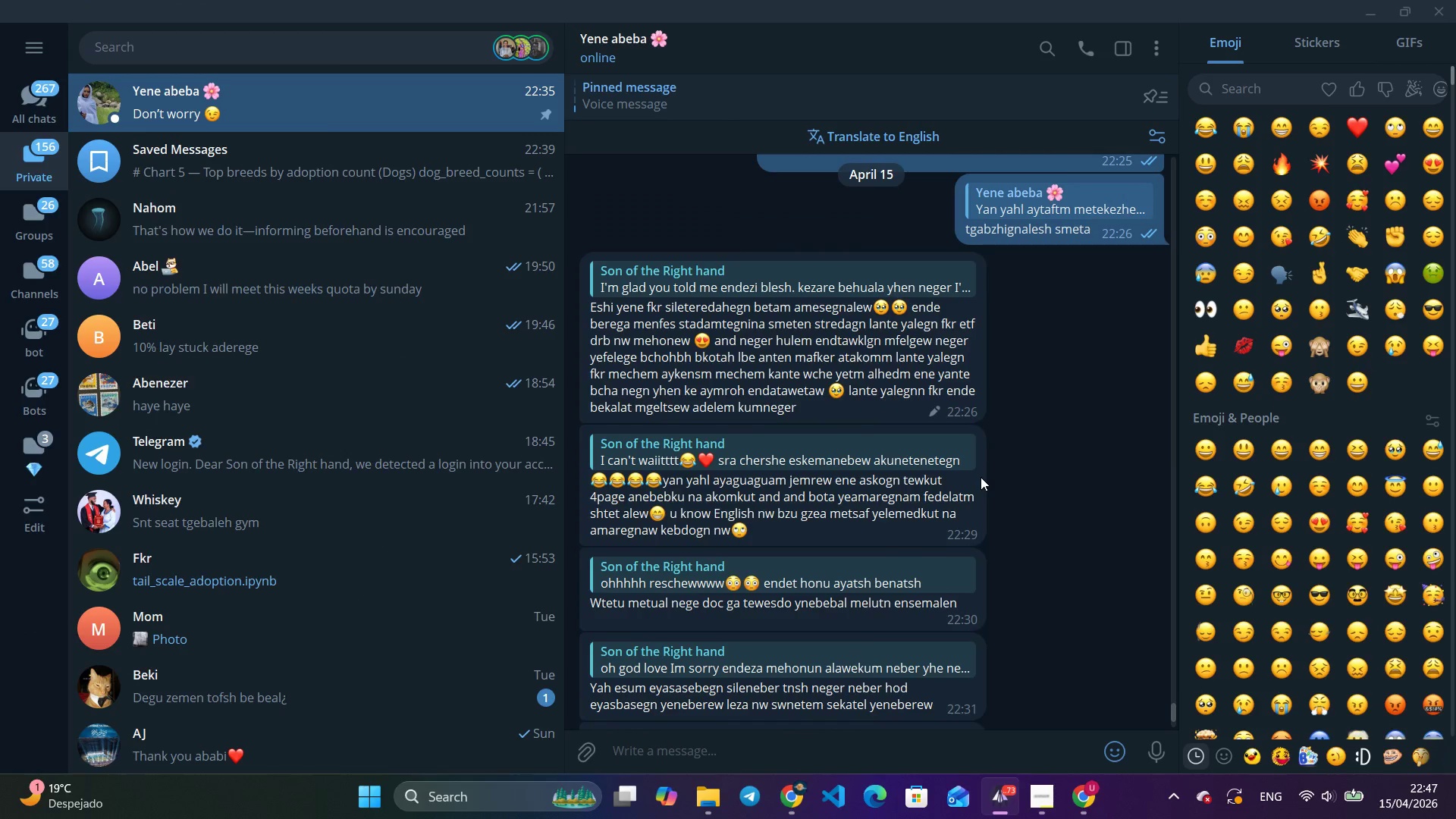 
scroll: coordinate [981, 477], scroll_direction: up, amount: 5.0
 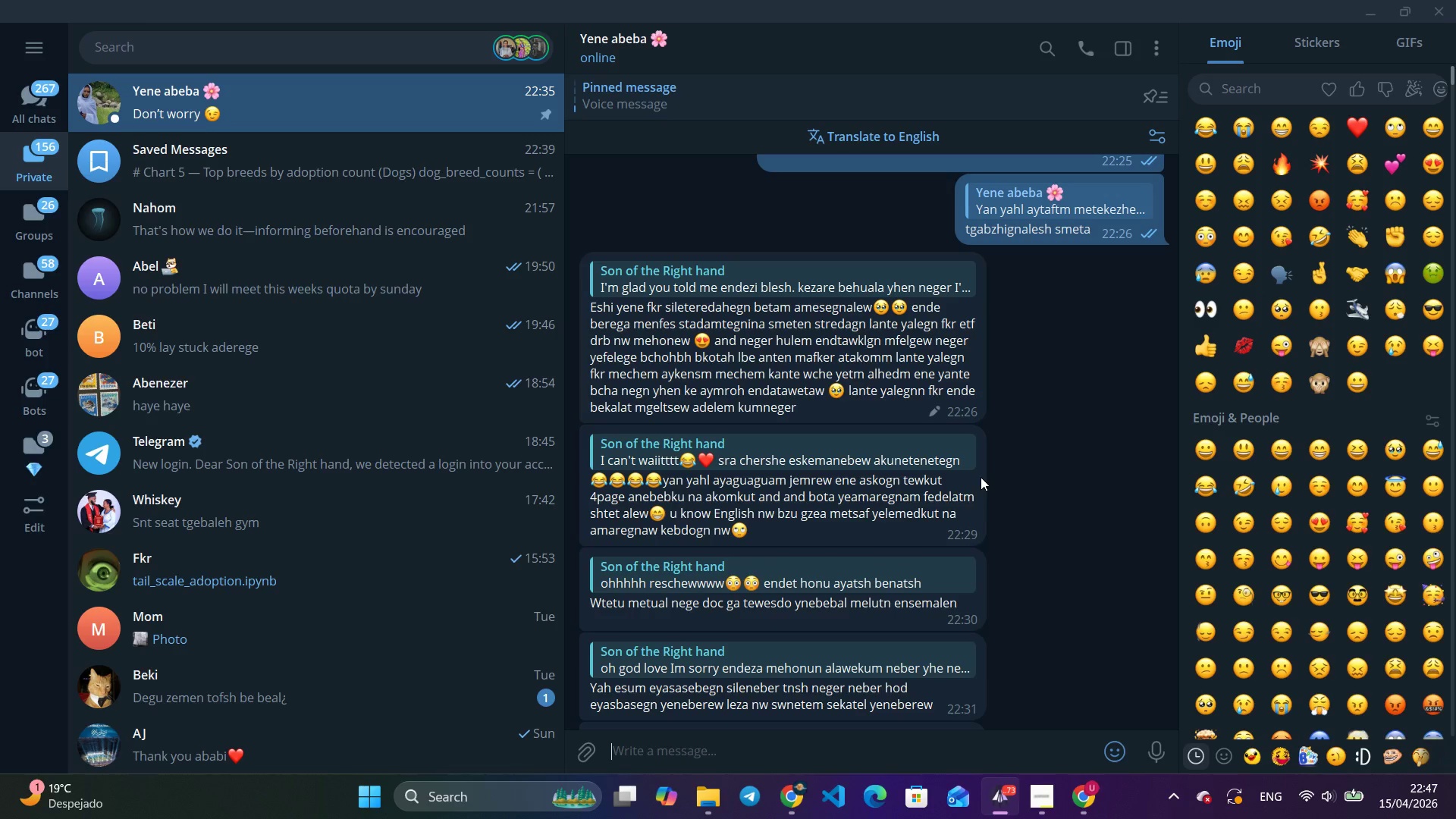 
right_click([899, 361])
 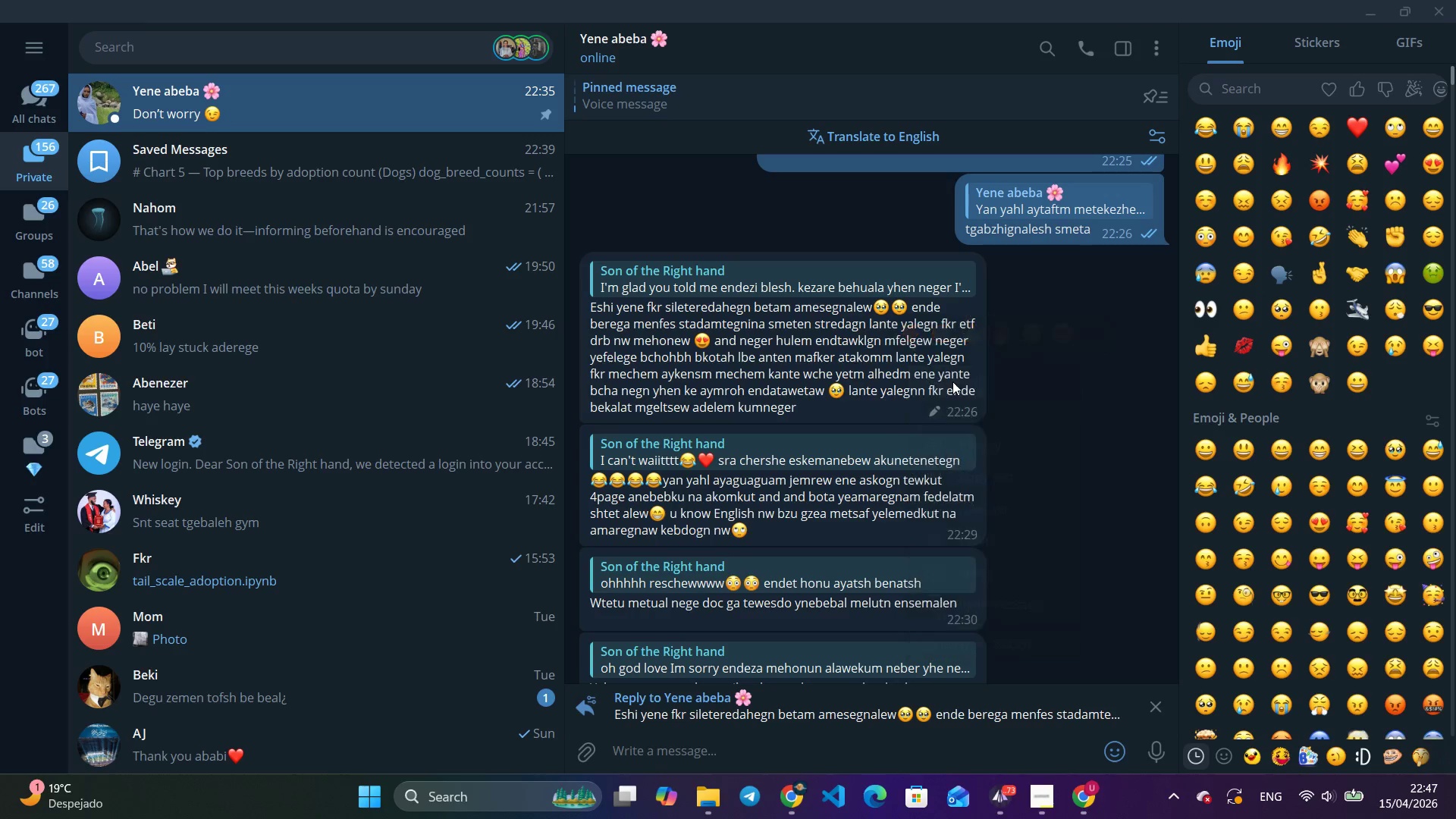 
left_click([952, 381])
 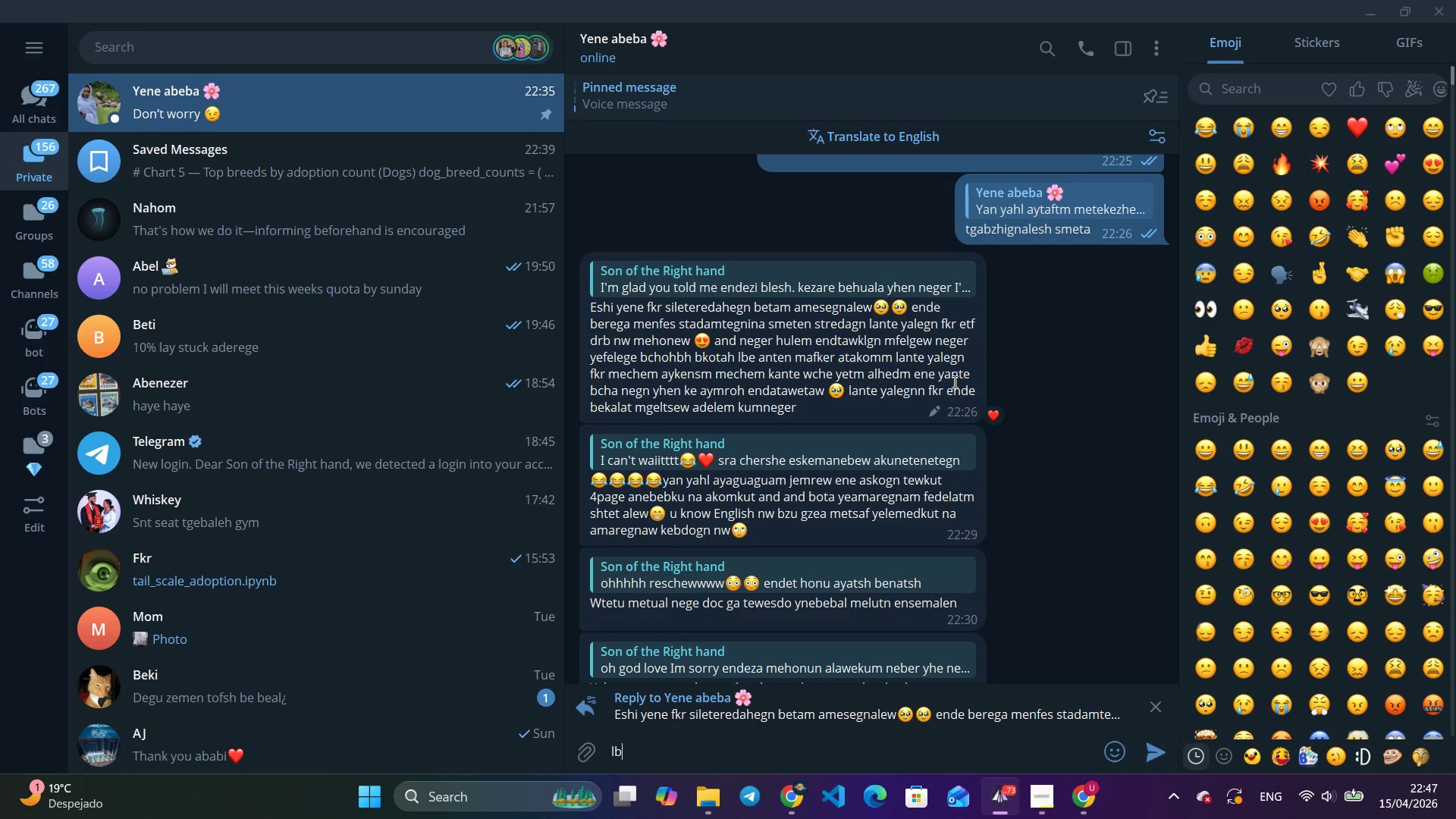 
type(lb meklet feelingu des sil)
 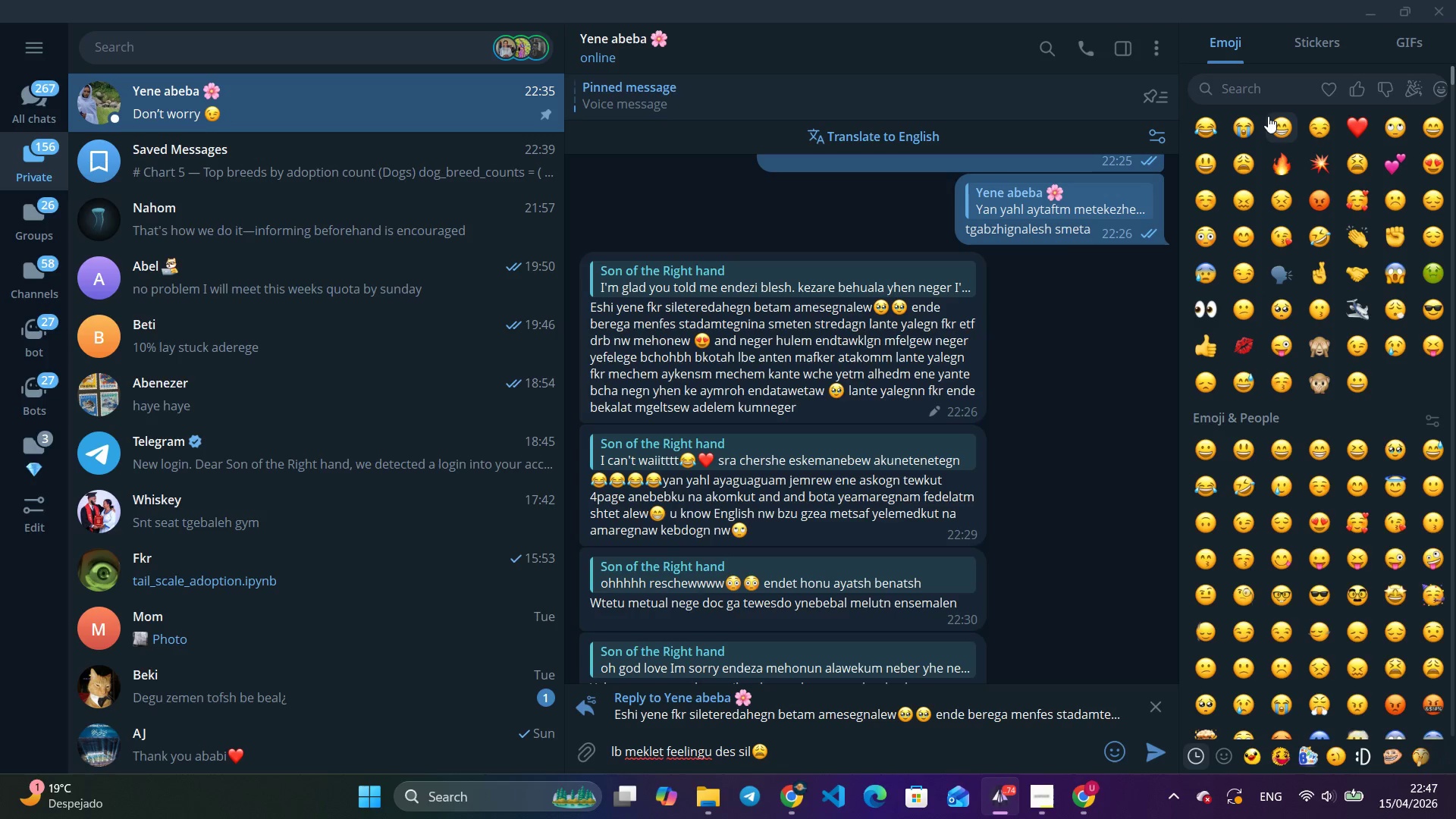 
double_click([1268, 116])
 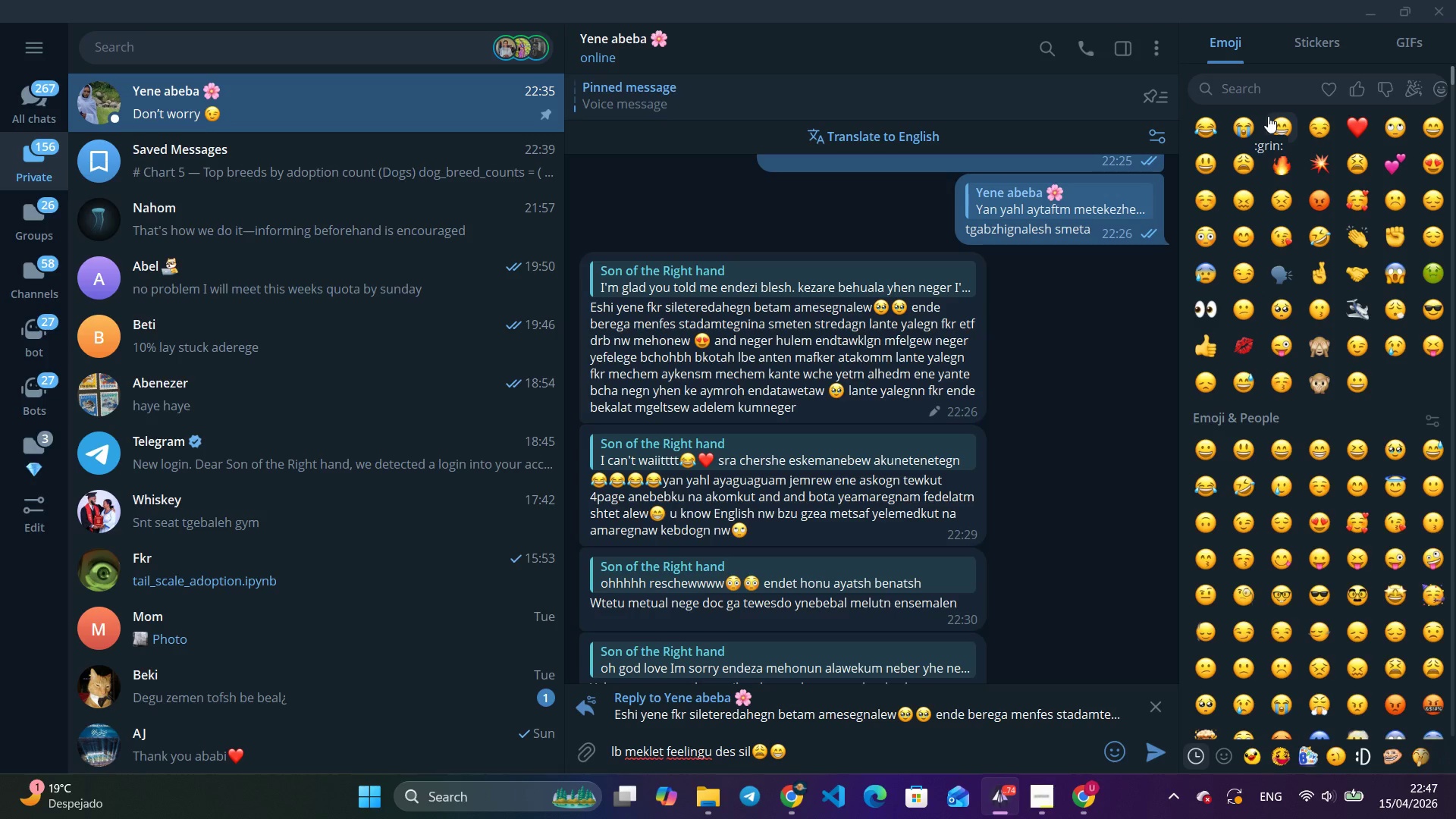 
wait(6.09)
 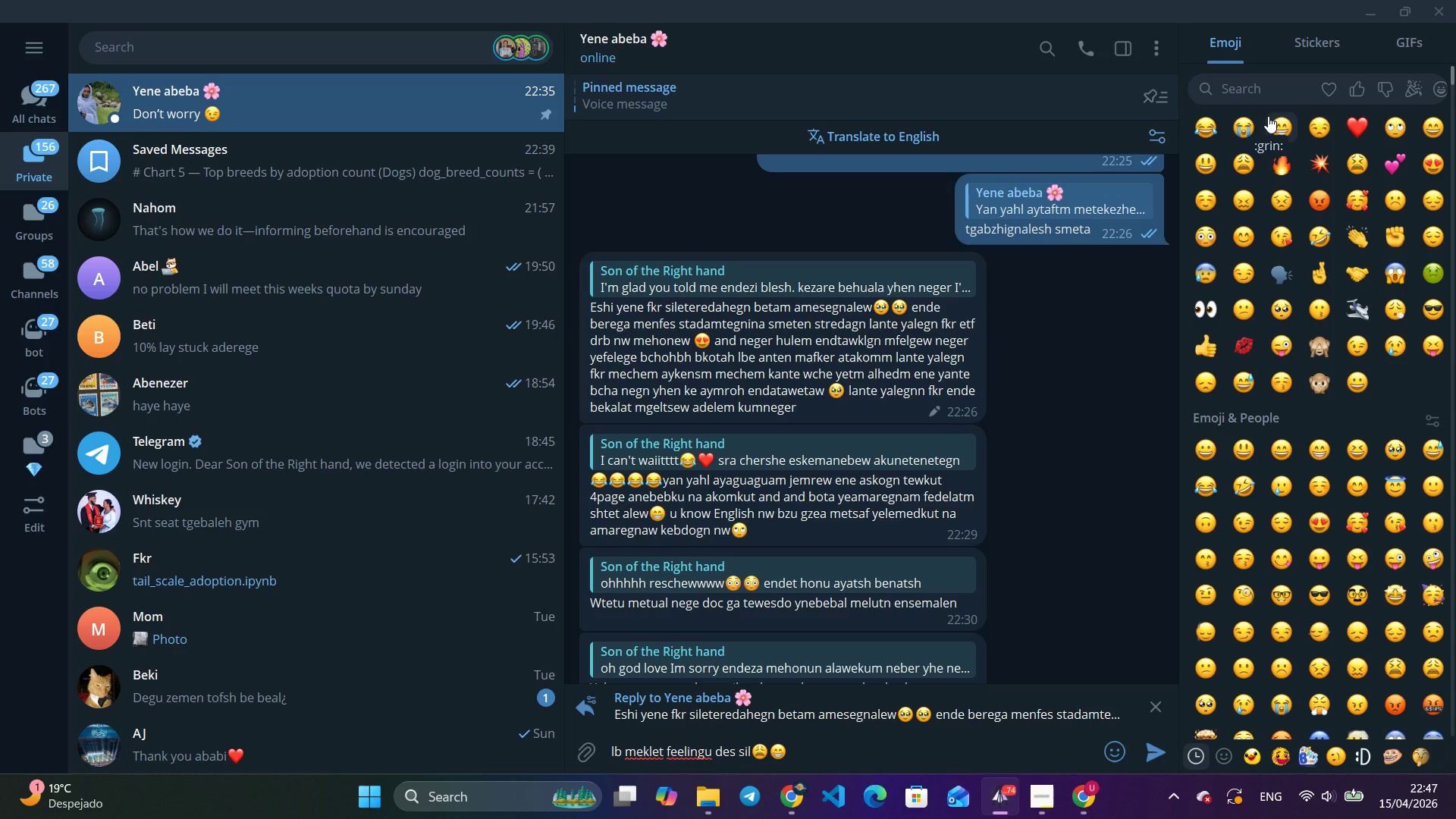 
type( ende ebd ke wendb)
key(Backspace)
key(Backspace)
type(be)
 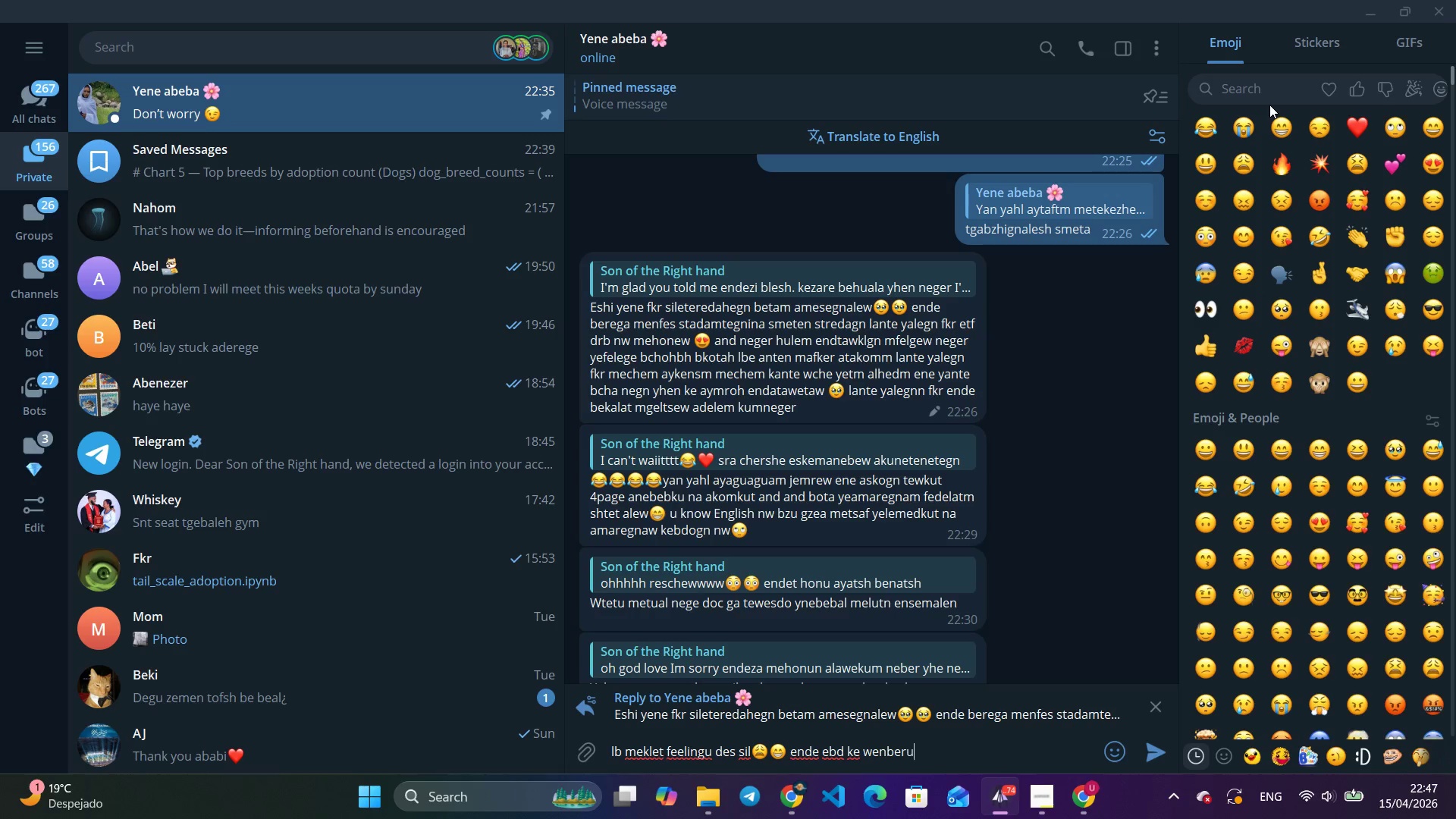 
type(ru)
key(Backspace)
key(Backspace)
type(wenberu lay endet skewt endeneber. dmeo)
key(Backspace)
key(Backspace)
key(Backspace)
type(emo lk yhe saneb ye smai )
key(Backspace)
key(Backspace)
key(Backspace)
key(Backspace)
type(ami dan anchin e)
key(Backspace)
type(new ne)
key(Backspace)
key(Backspace)
type(enema mwedew eyale)
key(Backspace)
key(Backspace)
key(Backspace)
key(Backspace)
key(Backspace)
type(yemie)
key(Backspace)
type(e)
key(Backspace)
type(lw )
key(Backspace)
key(Backspace)
type(ew zefen pc lay tekefro n)
key(Backspace)
key(Backspace)
key(Backspace)
key(Backspace)
type(to neber ende)
 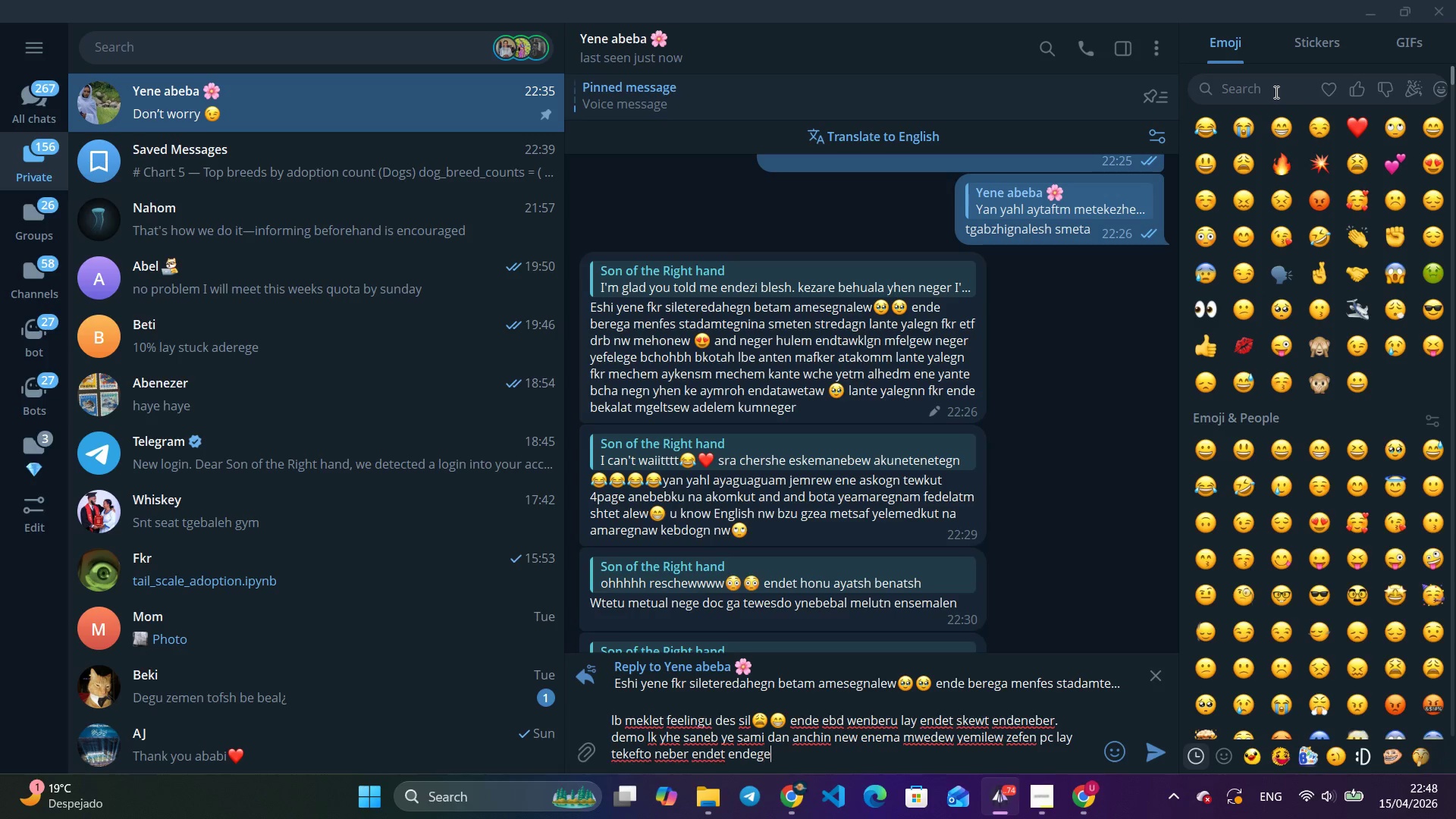 
type(t endegeteme)
 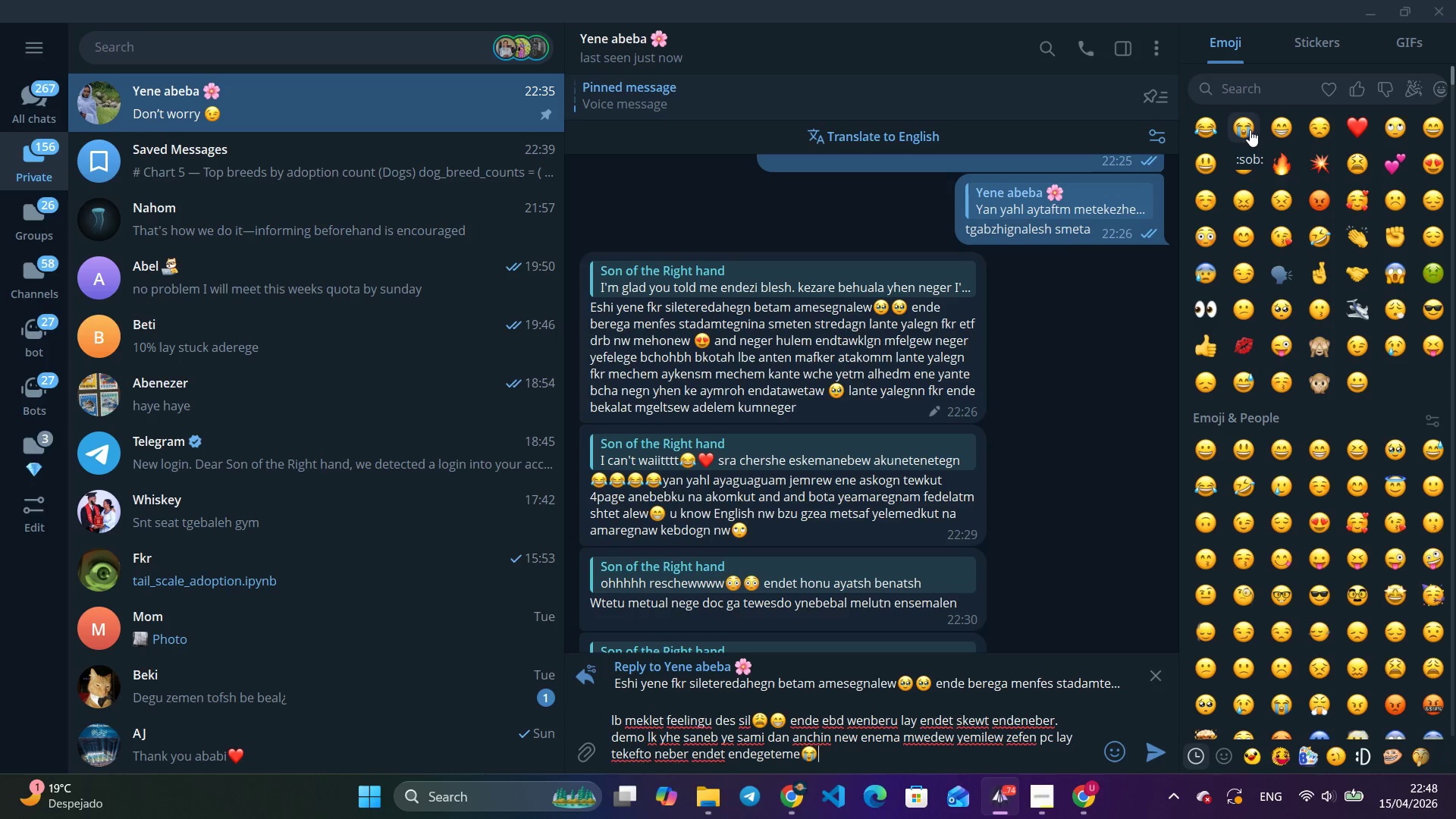 
left_click([1250, 130])
 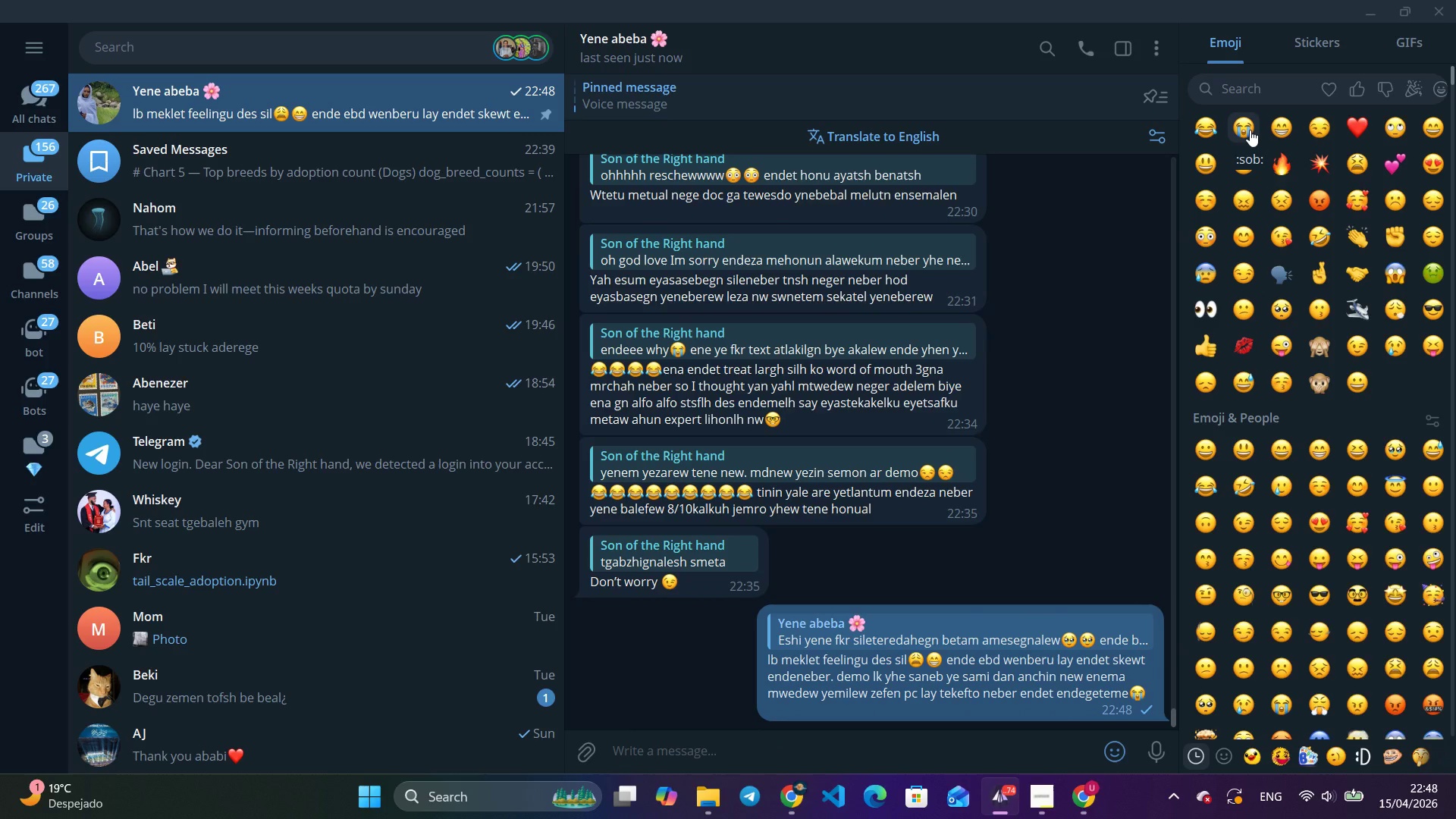 
key(Enter)
 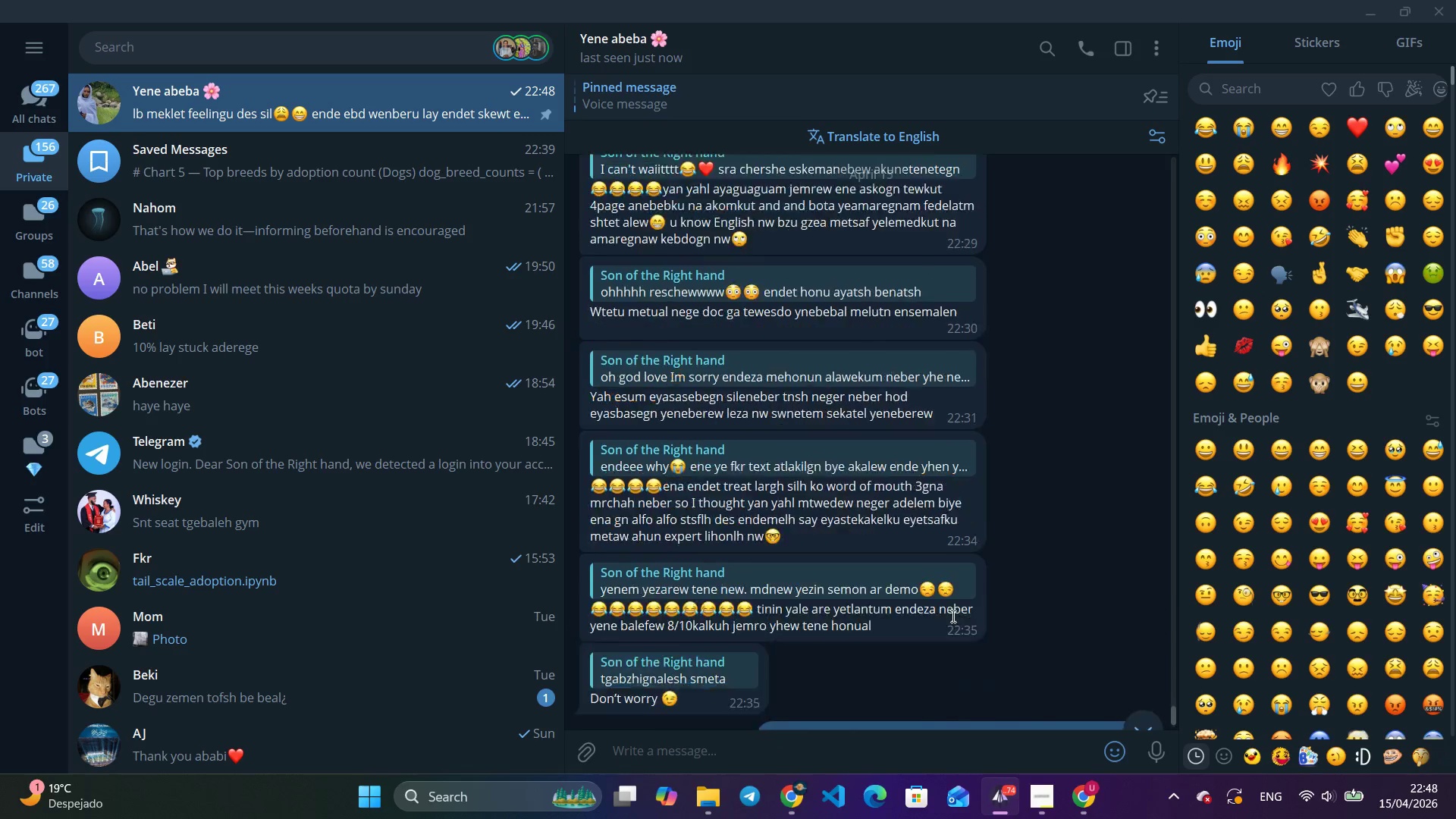 
left_click([952, 616])
 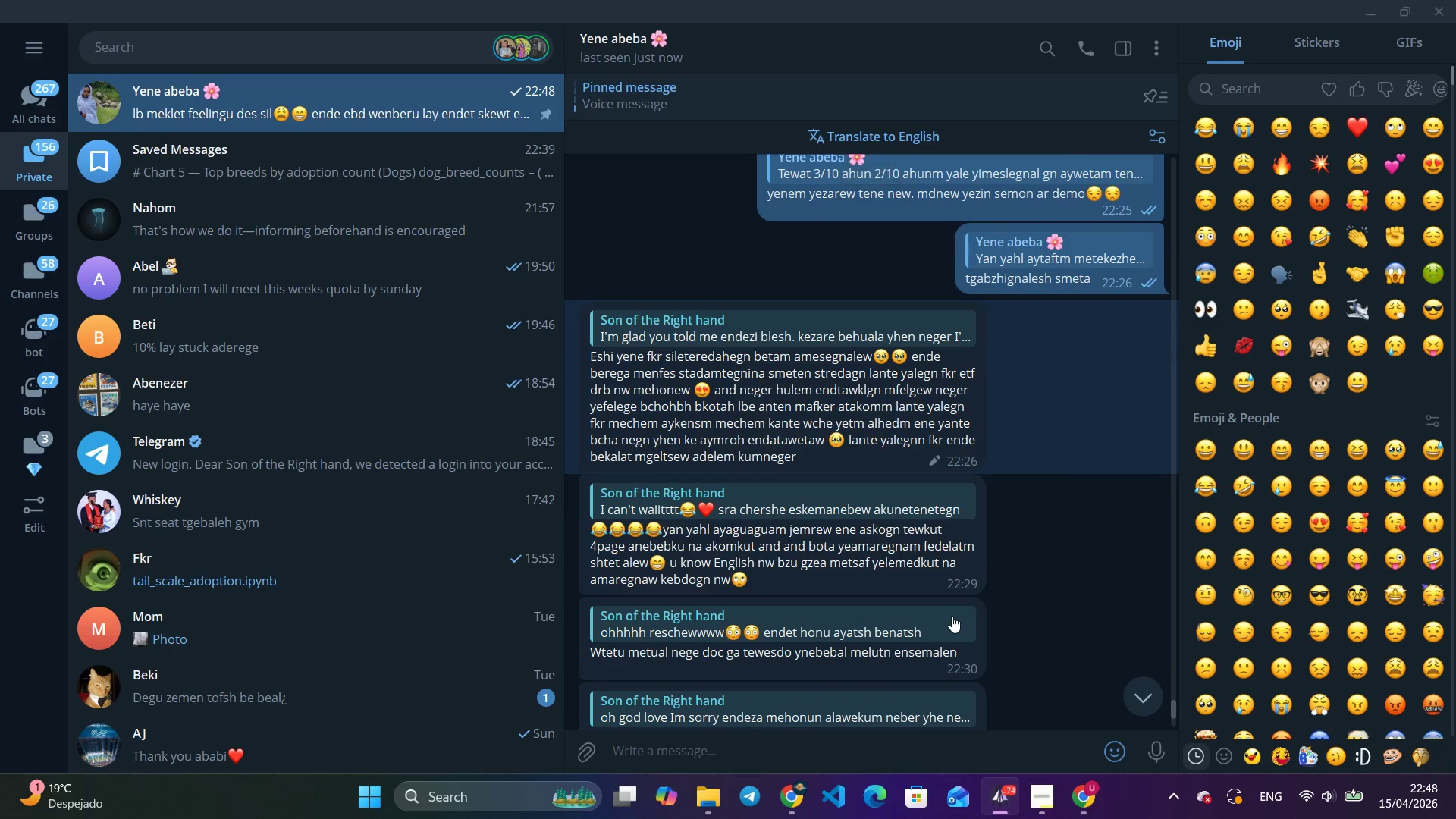 
scroll: coordinate [952, 616], scroll_direction: down, amount: 1.0
 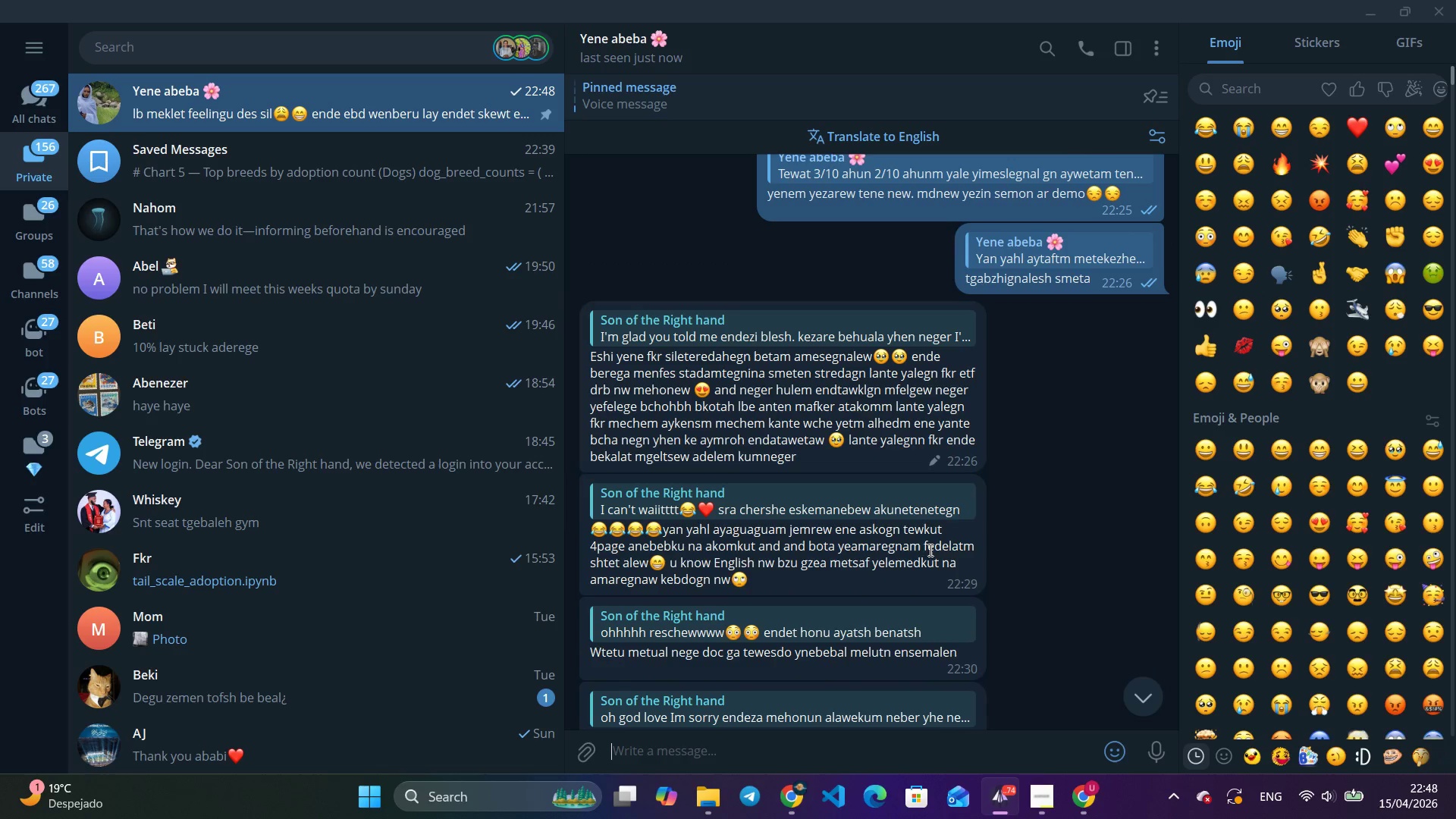 
right_click([924, 541])
 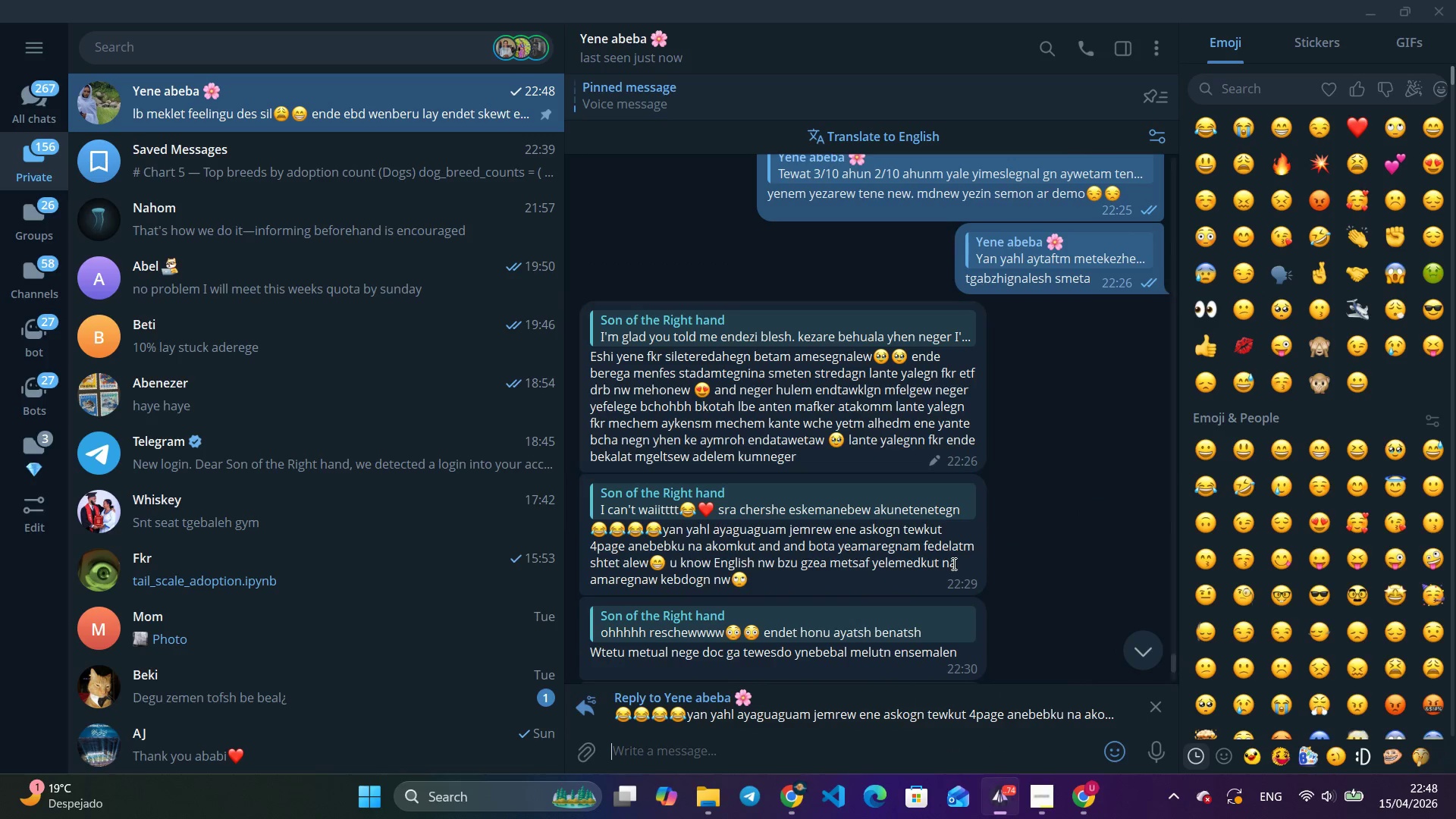 
left_click([953, 563])
 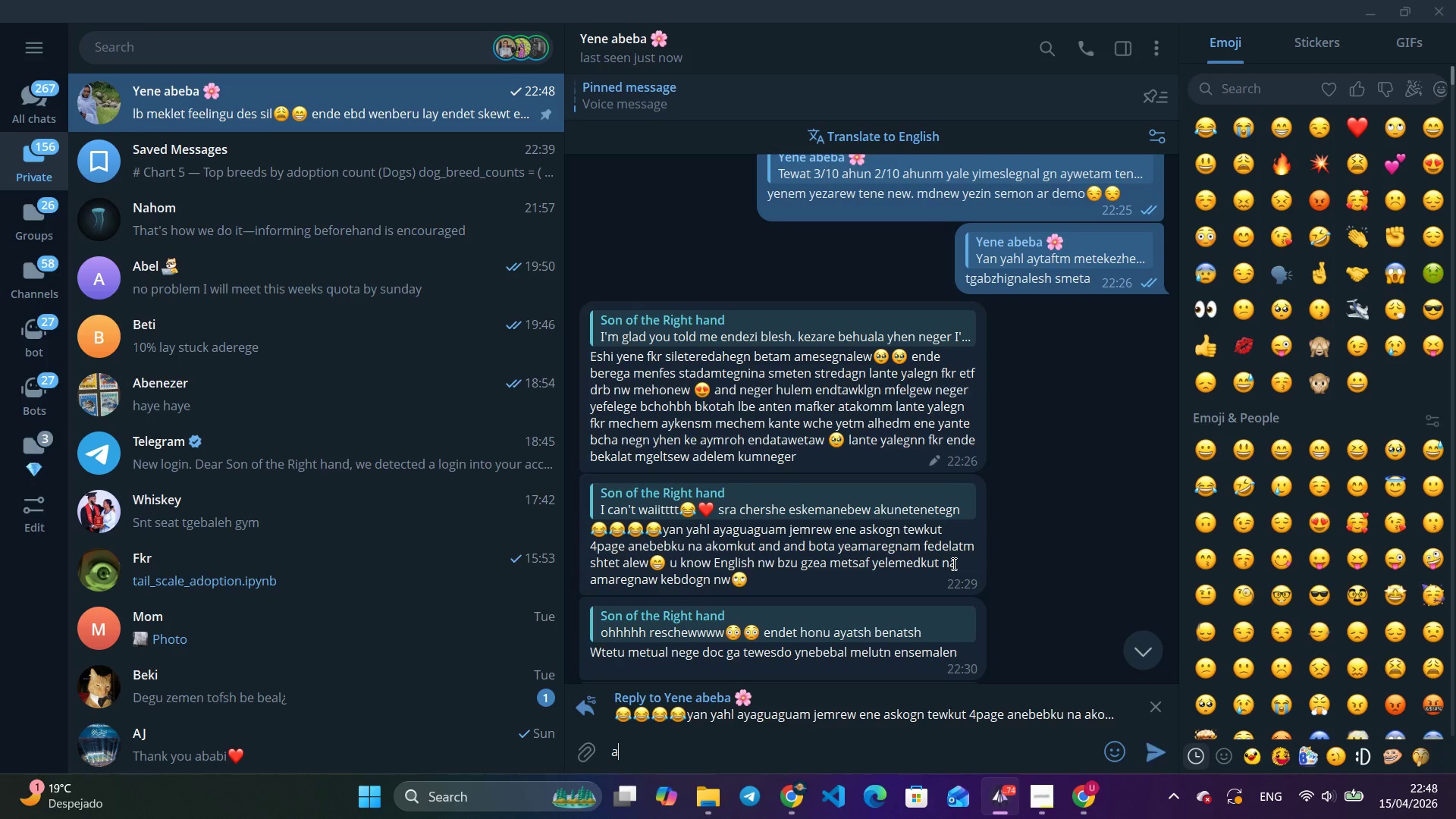 
type(aw I know edme lkun english yawera se )
key(Backspace)
type(w amargna ykebdewaal)
key(Backspace)
key(Backspace)
type(l )
key(Backspace)
 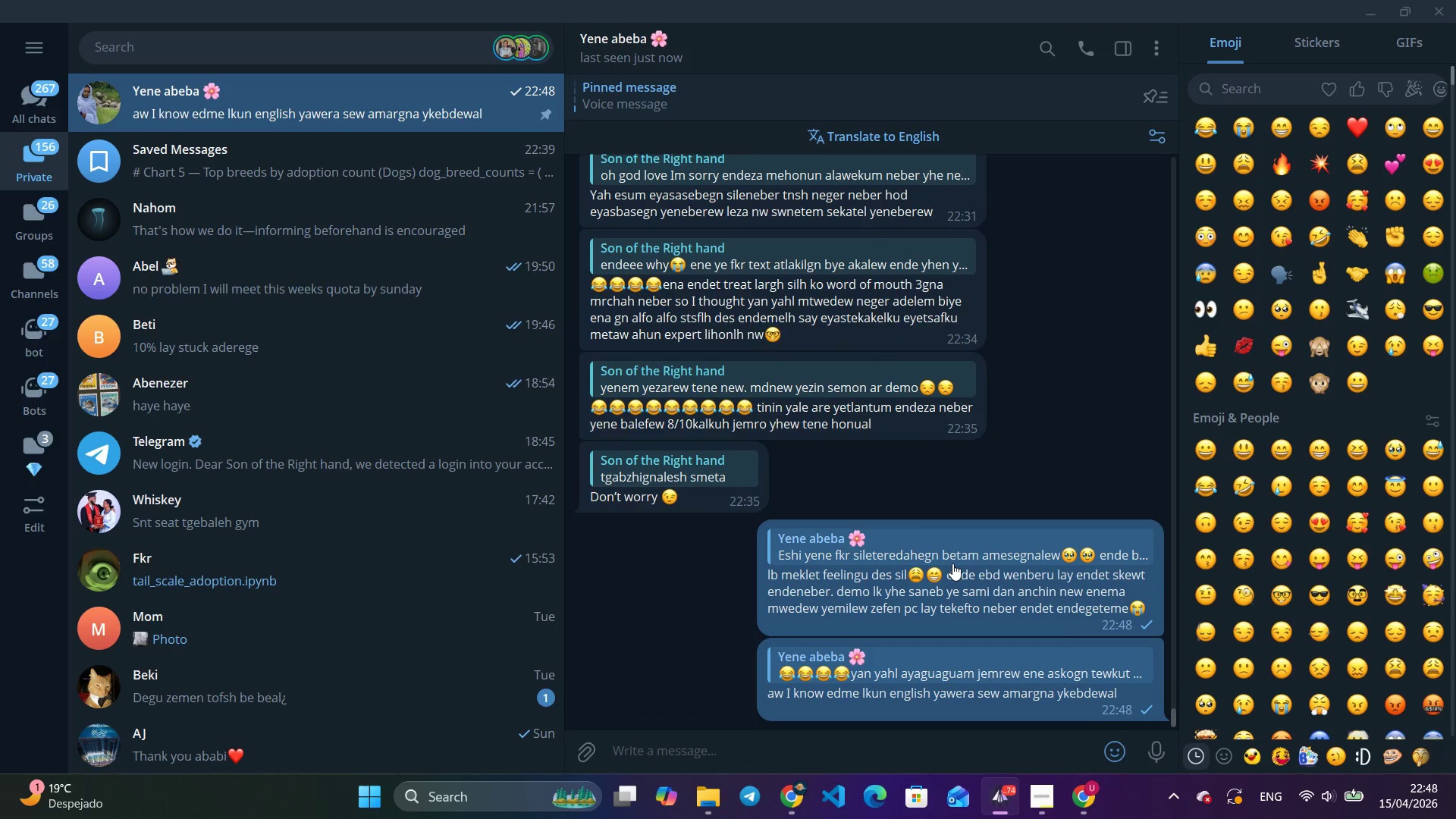 
key(Enter)
 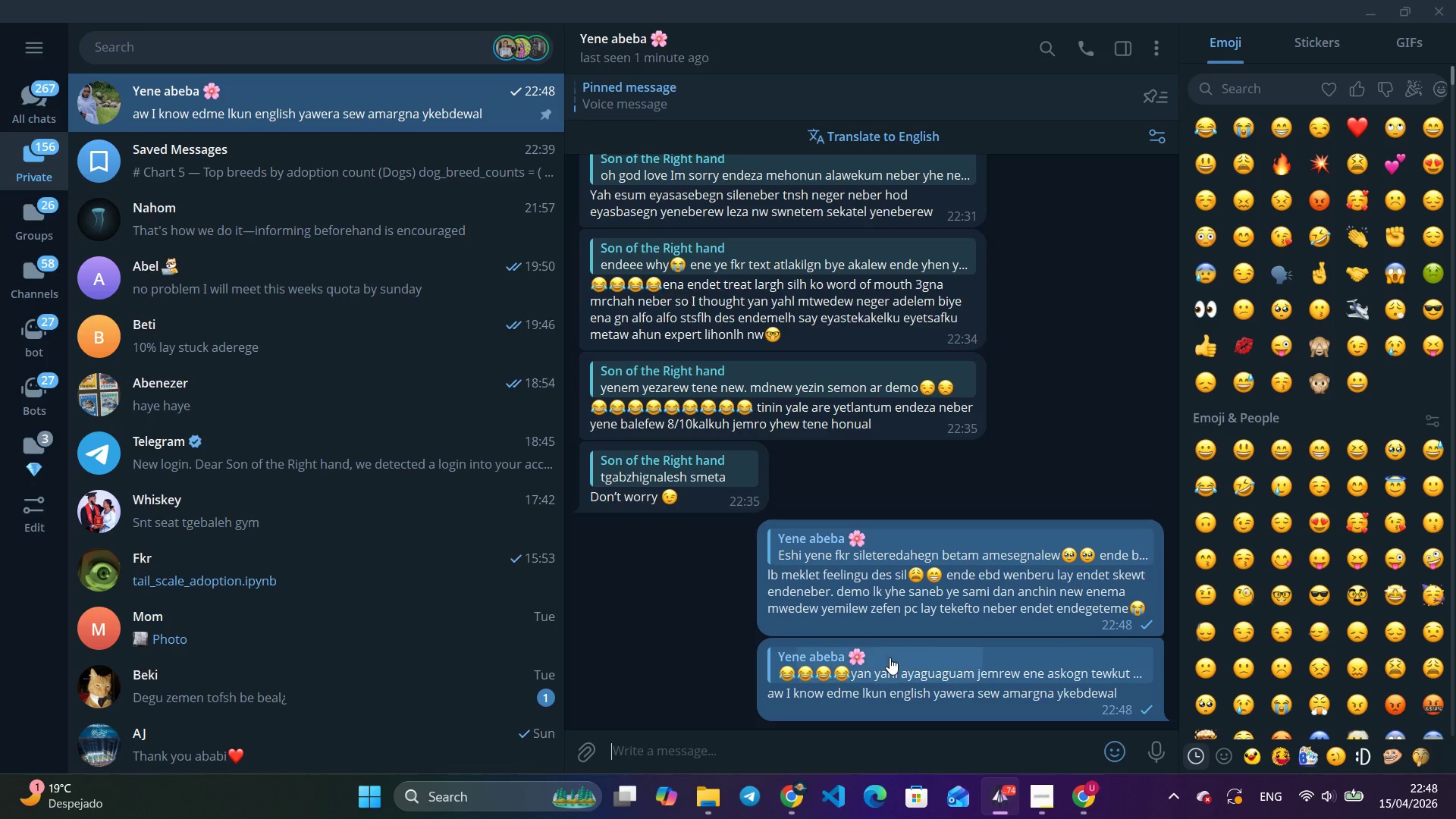 
left_click([890, 657])
 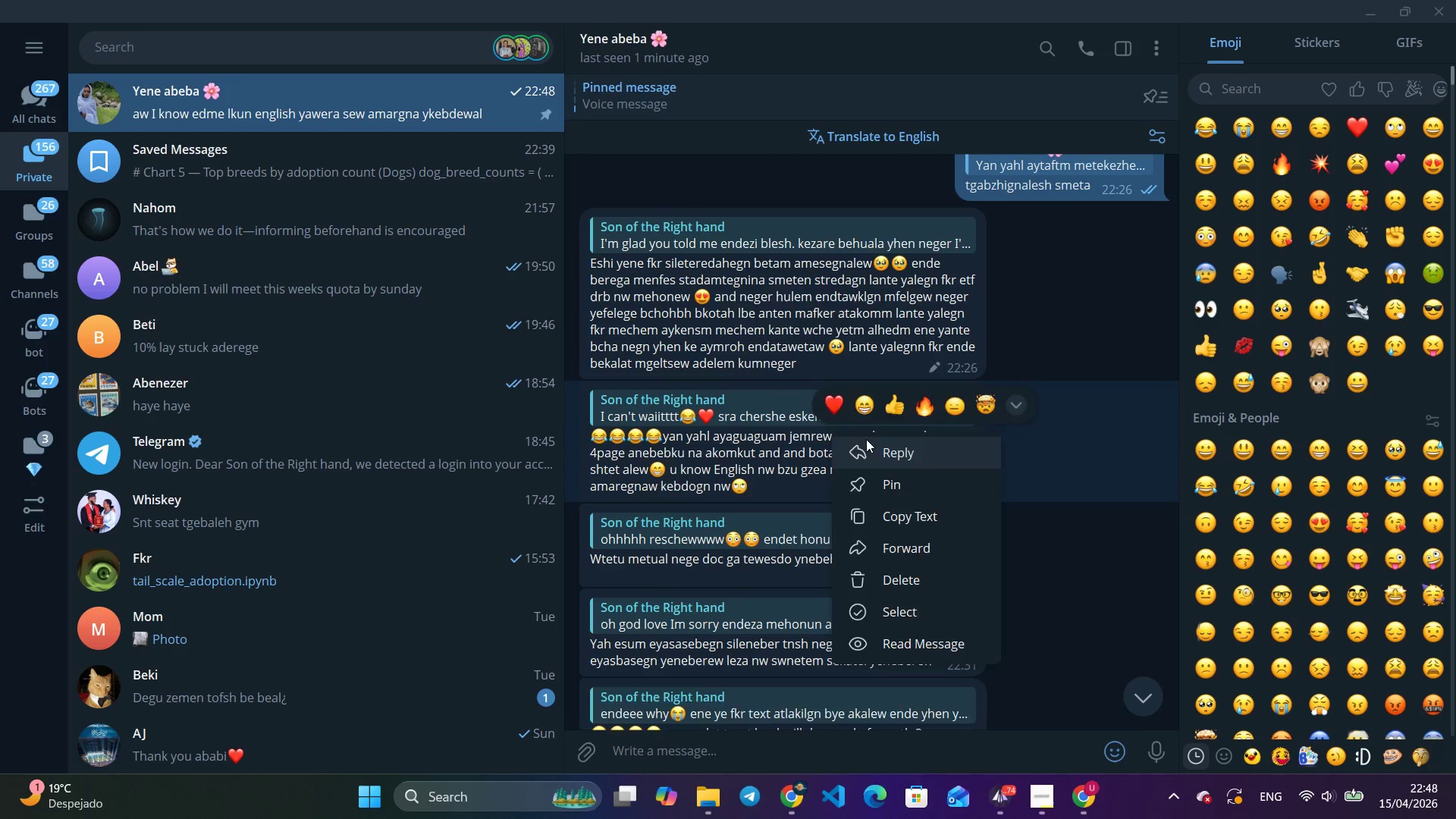 
left_click([866, 439])
 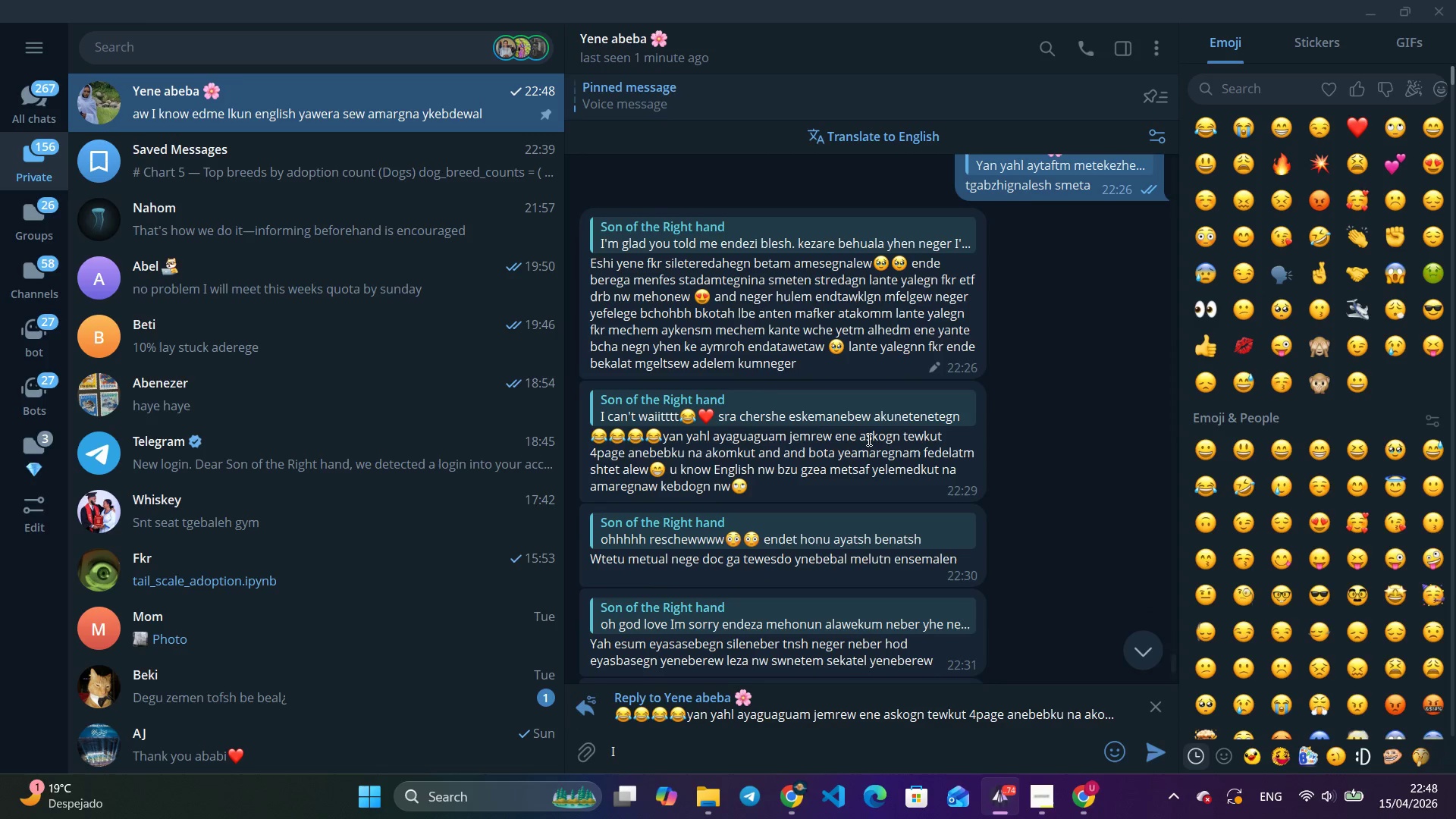 
key(Shift+ShiftLeft)
 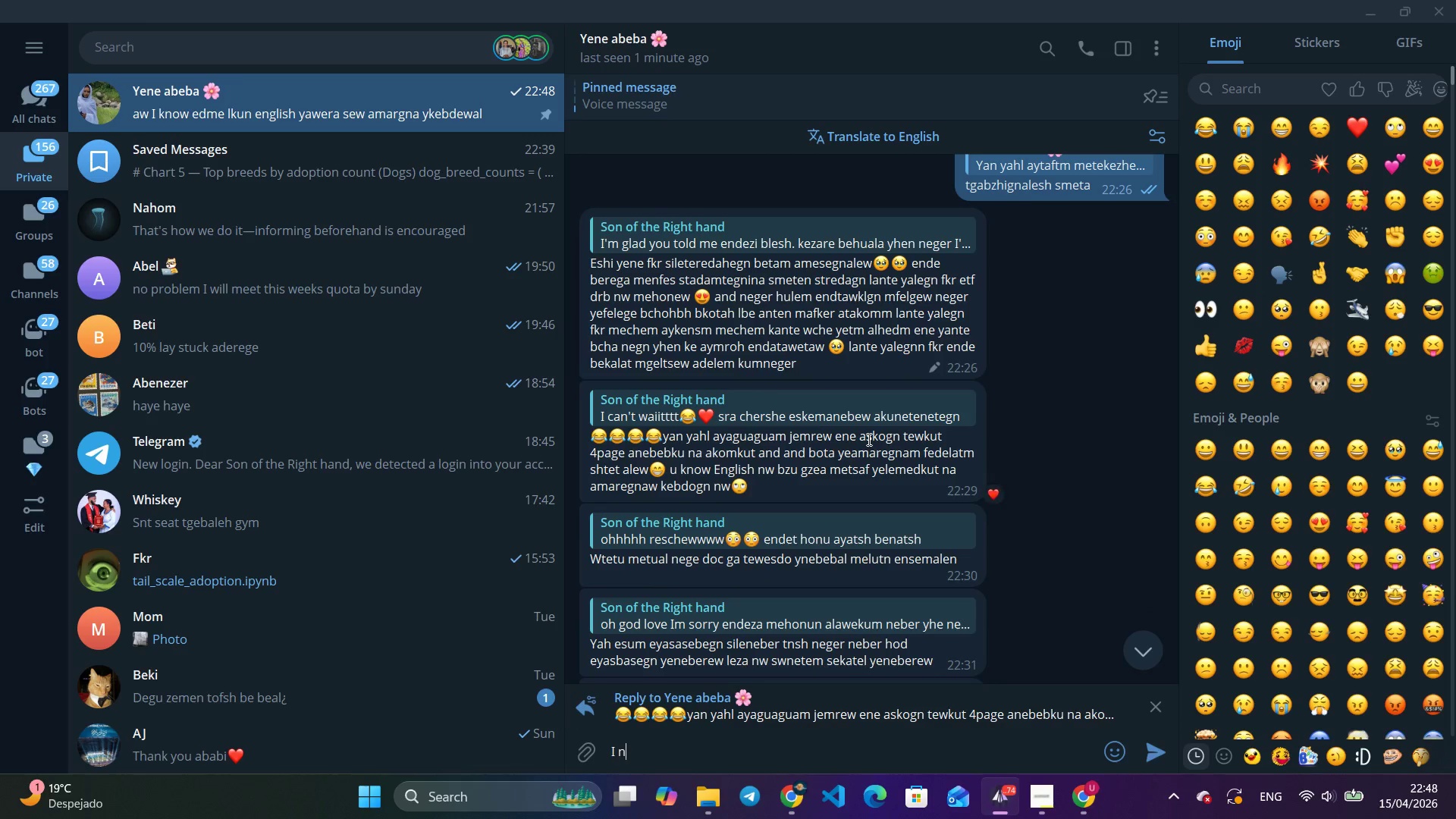 
key(Shift+I)
 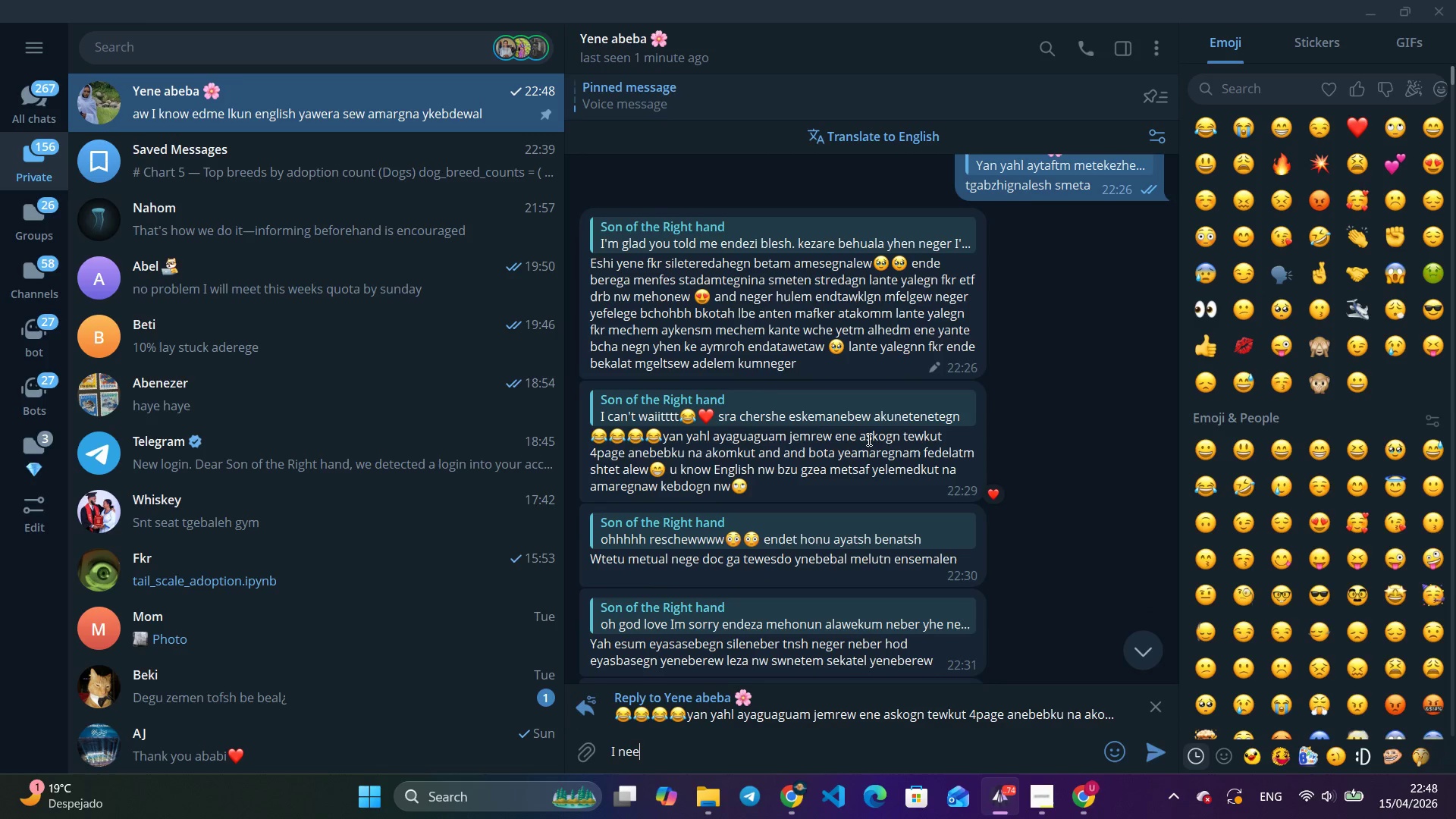 
type( need all of it)
 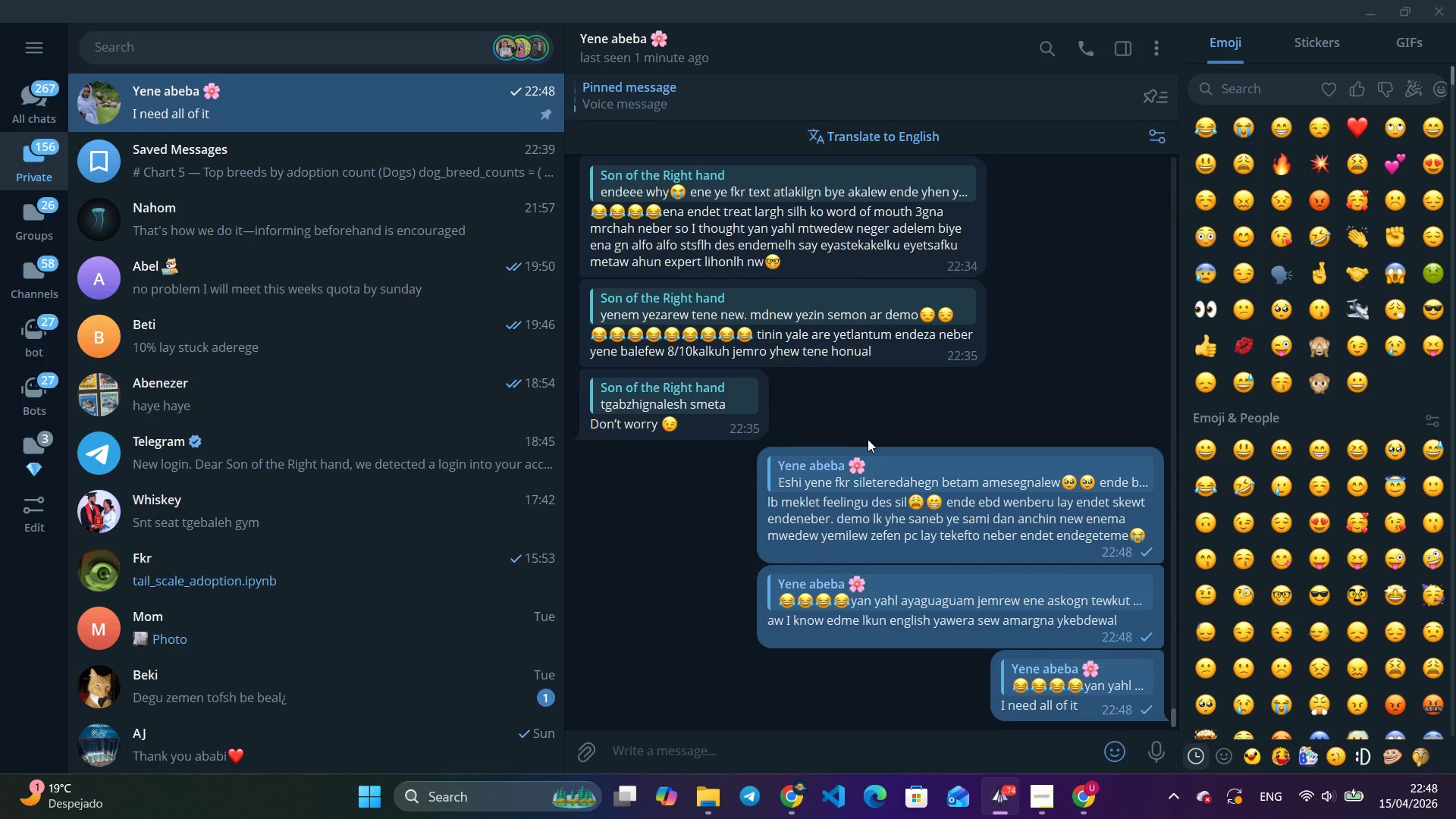 
key(Enter)
 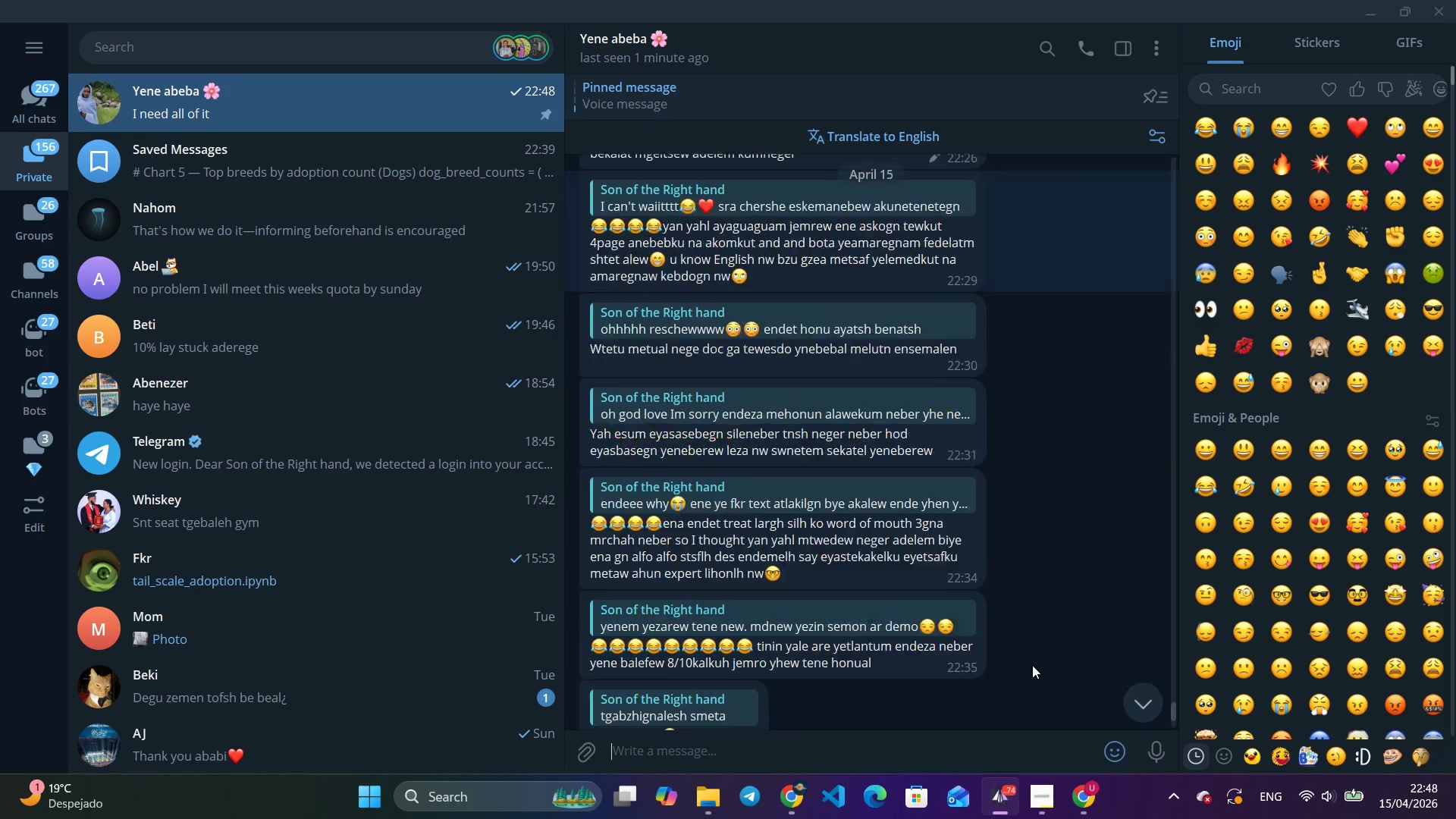 
left_click([1040, 688])
 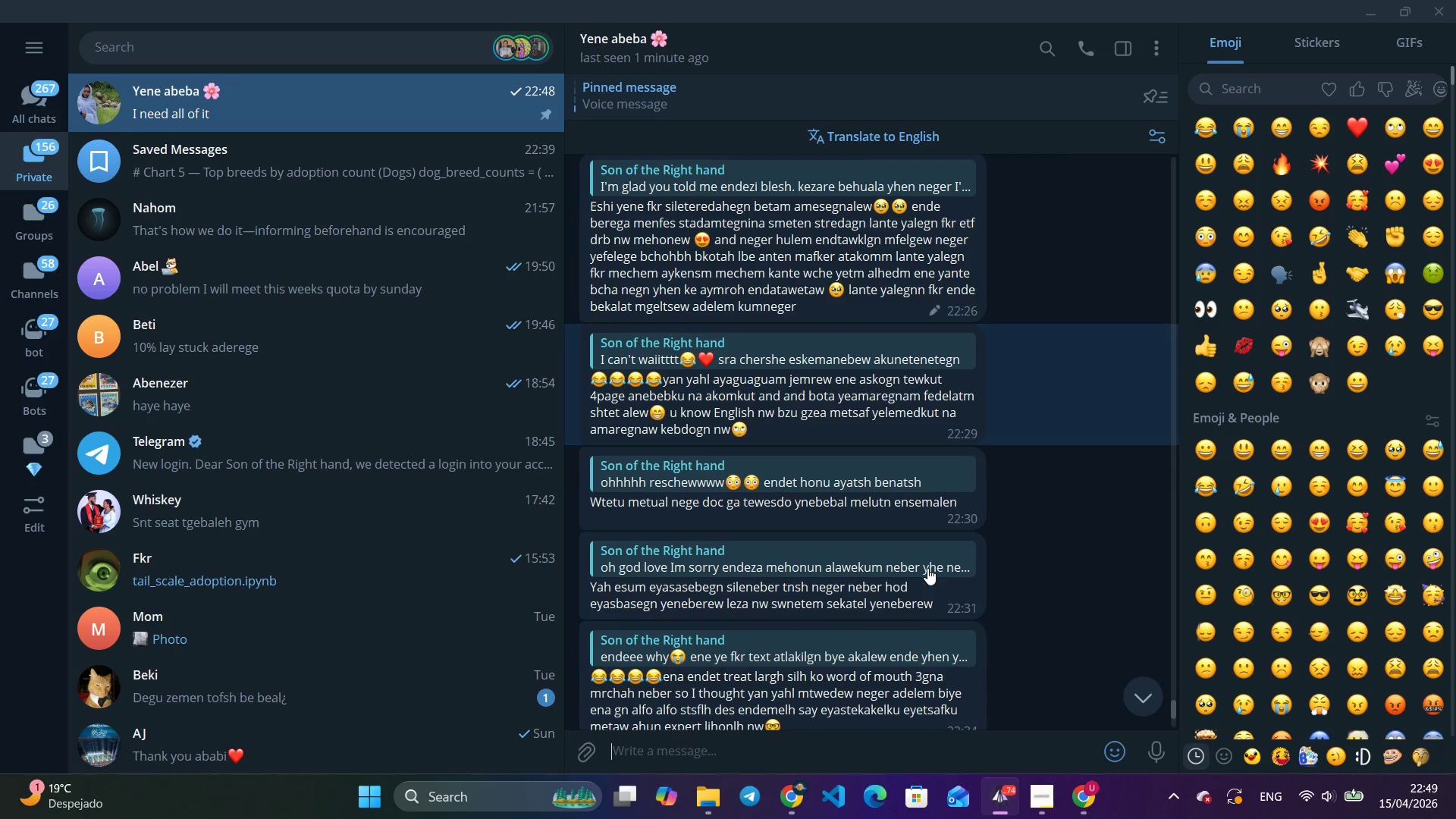 
scroll: coordinate [934, 574], scroll_direction: down, amount: 1.0
 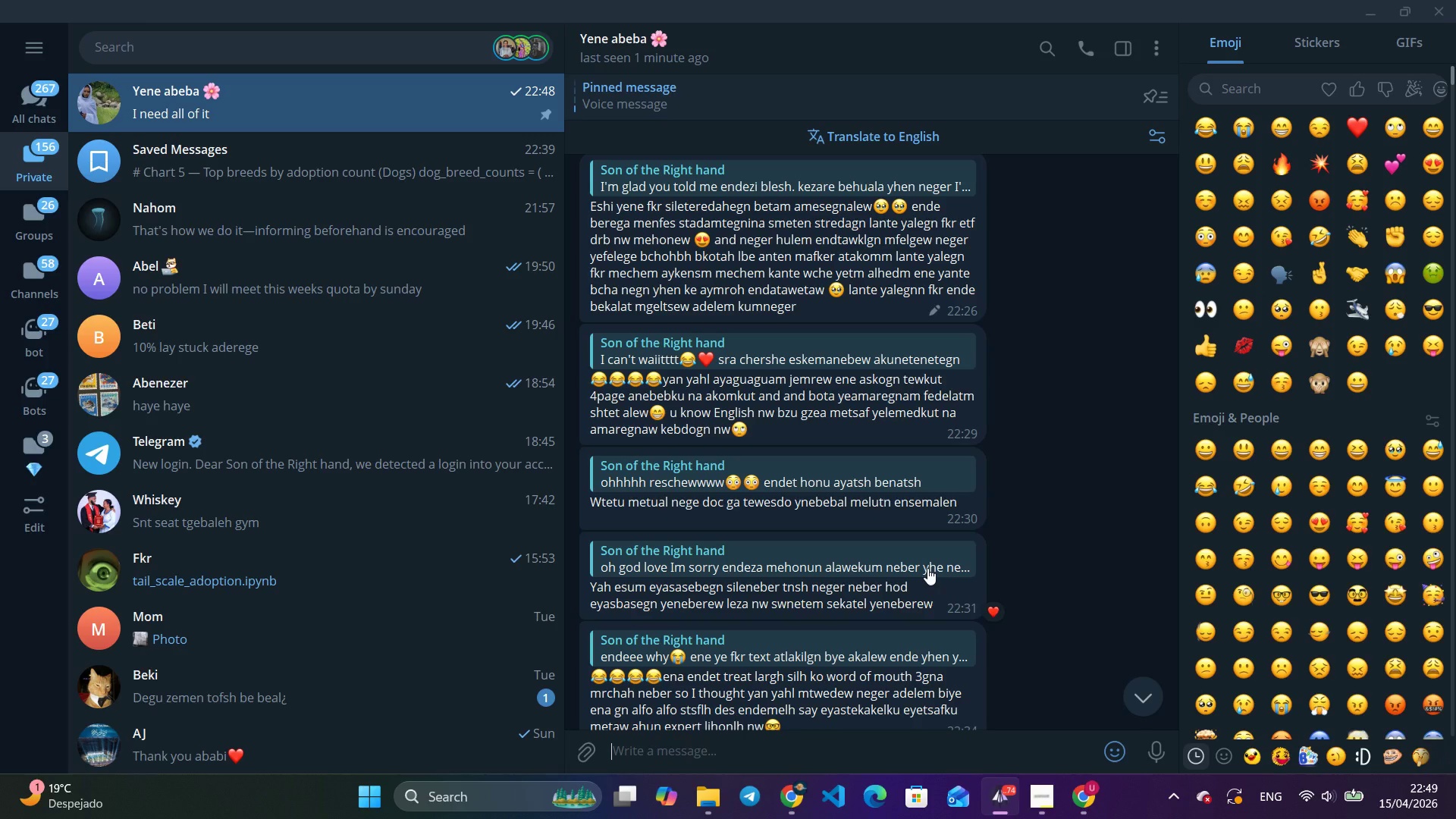 
right_click([905, 499])
 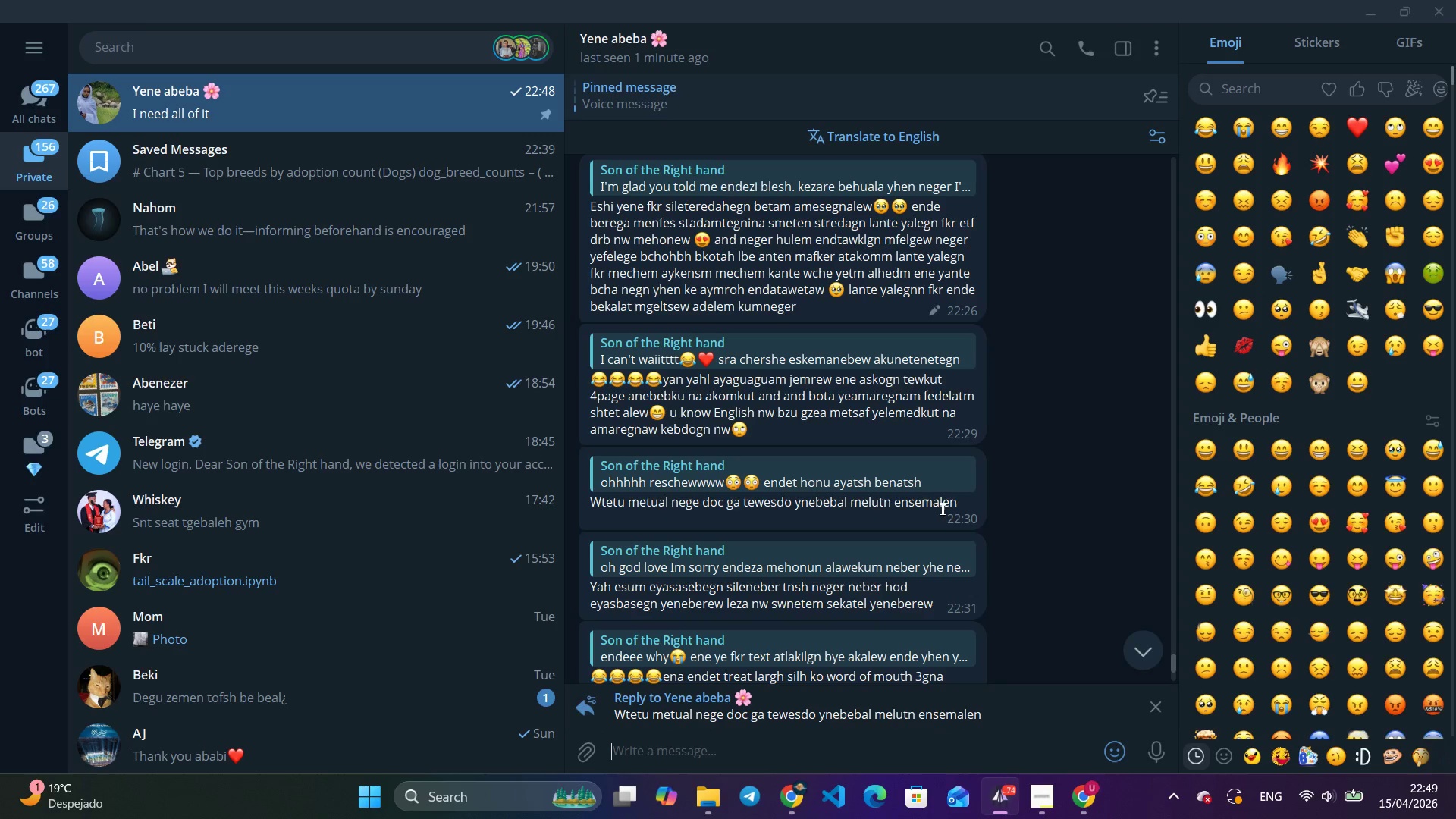 
left_click([941, 509])
 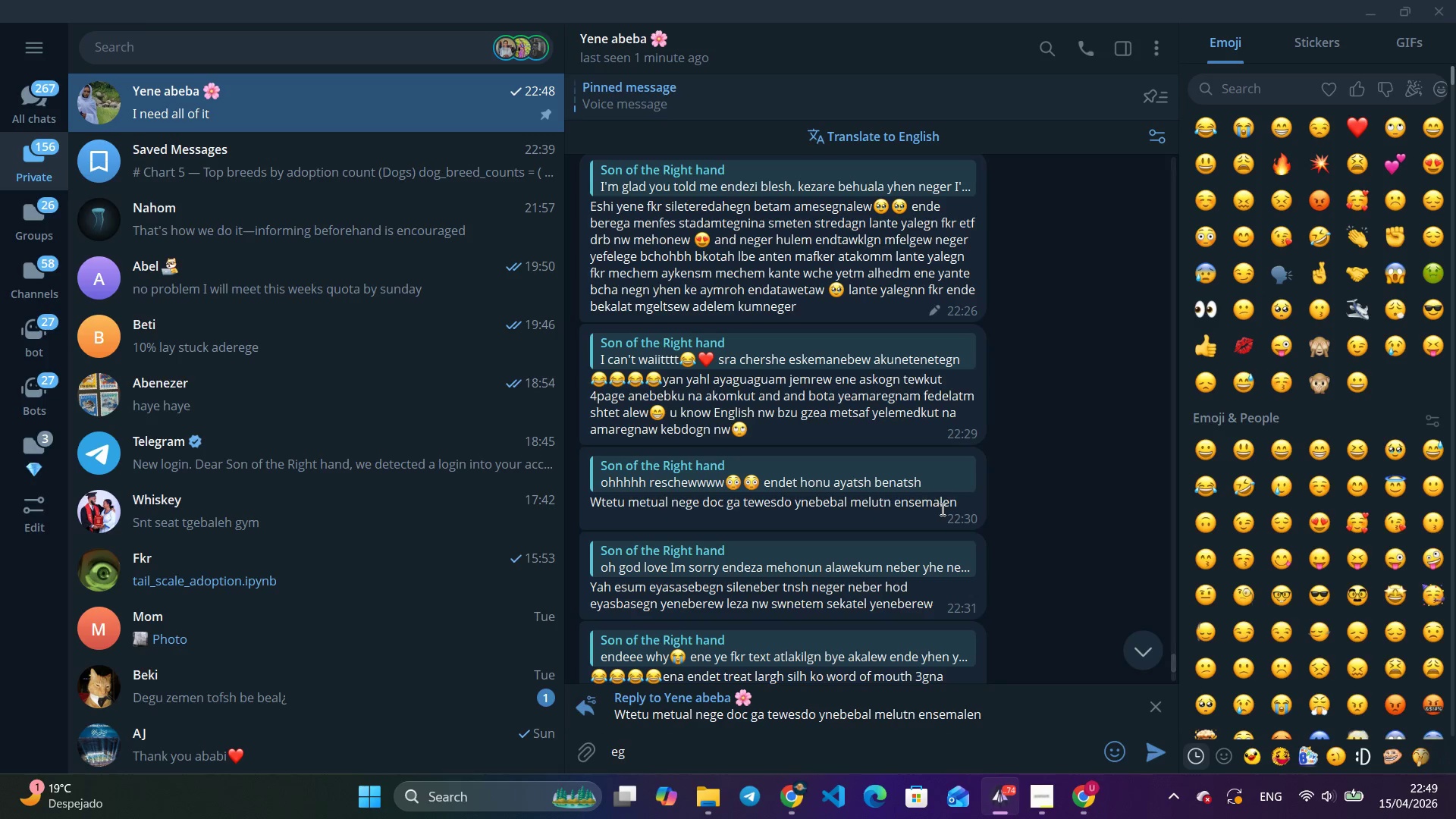 
type(egziabher degun yasemachu)
 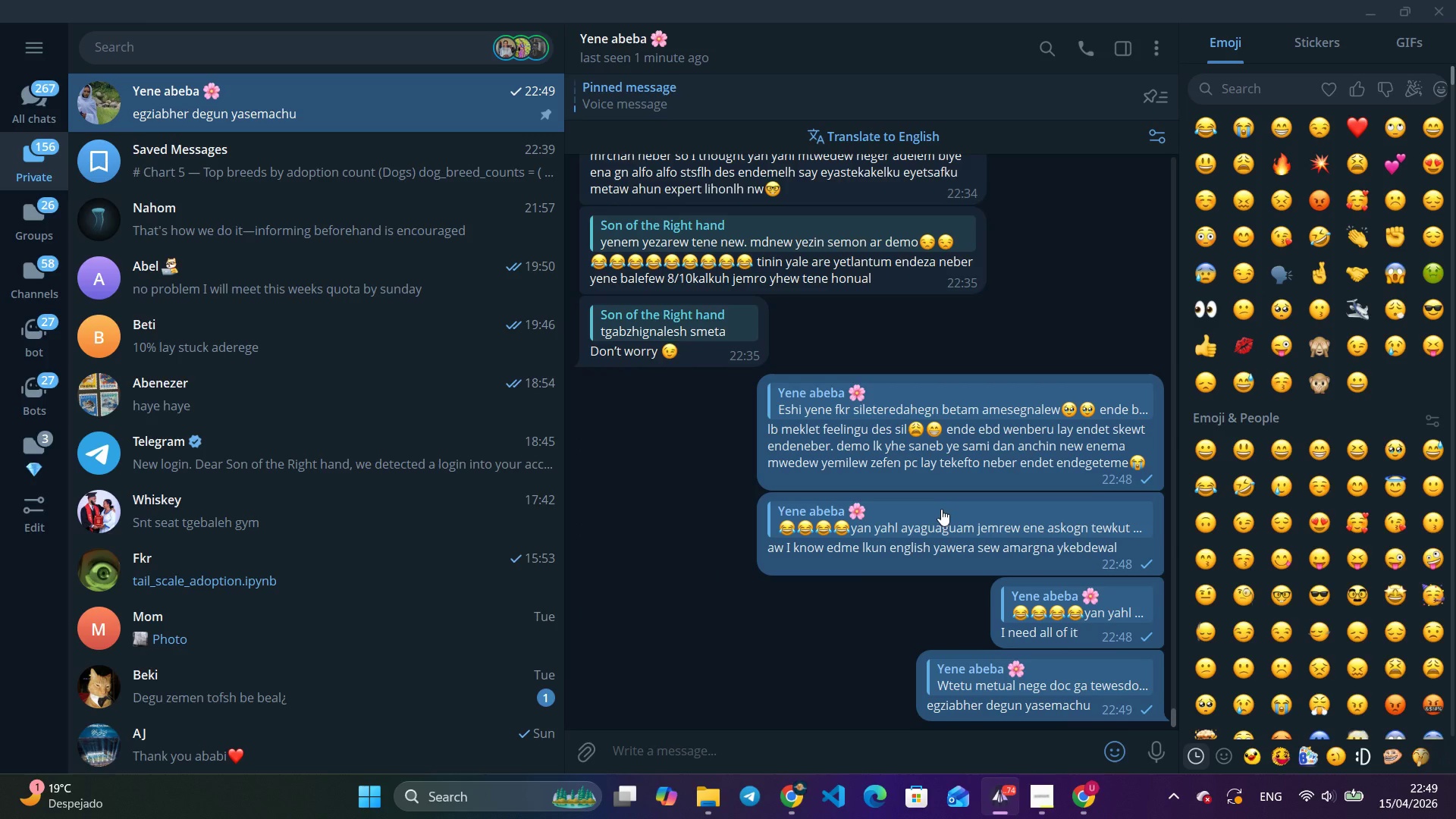 
key(Enter)
 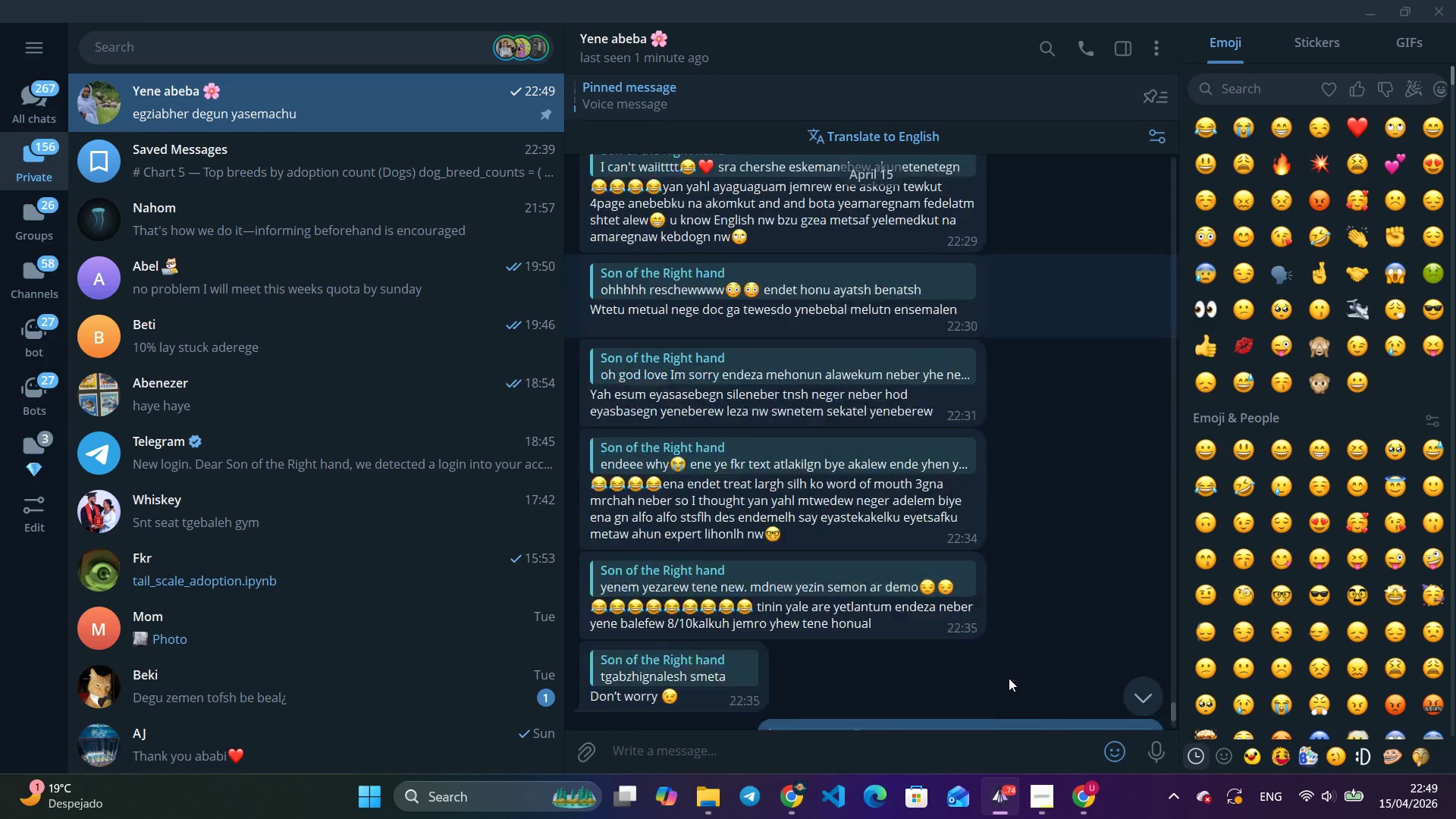 
left_click([1009, 678])
 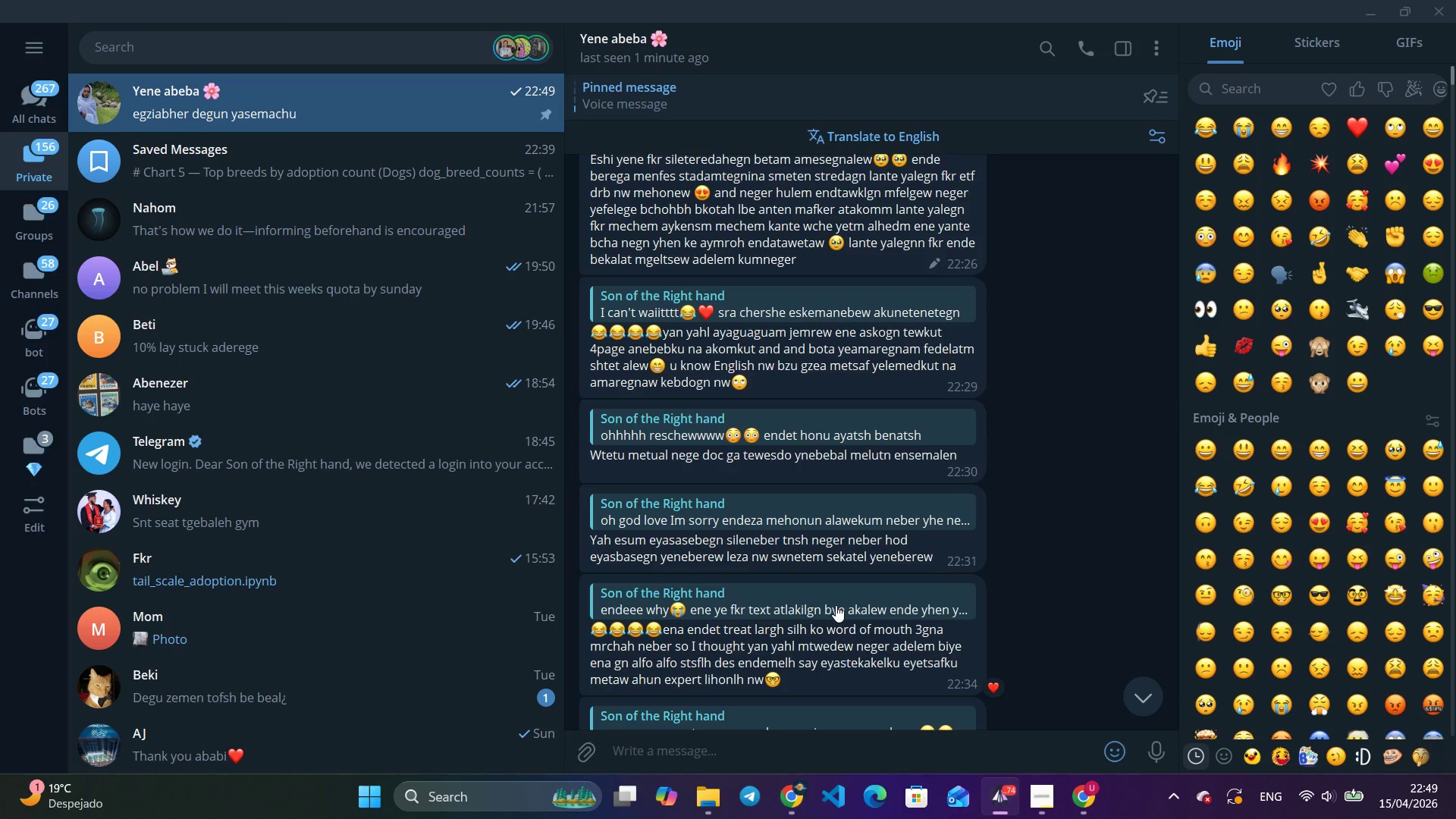 
wait(7.8)
 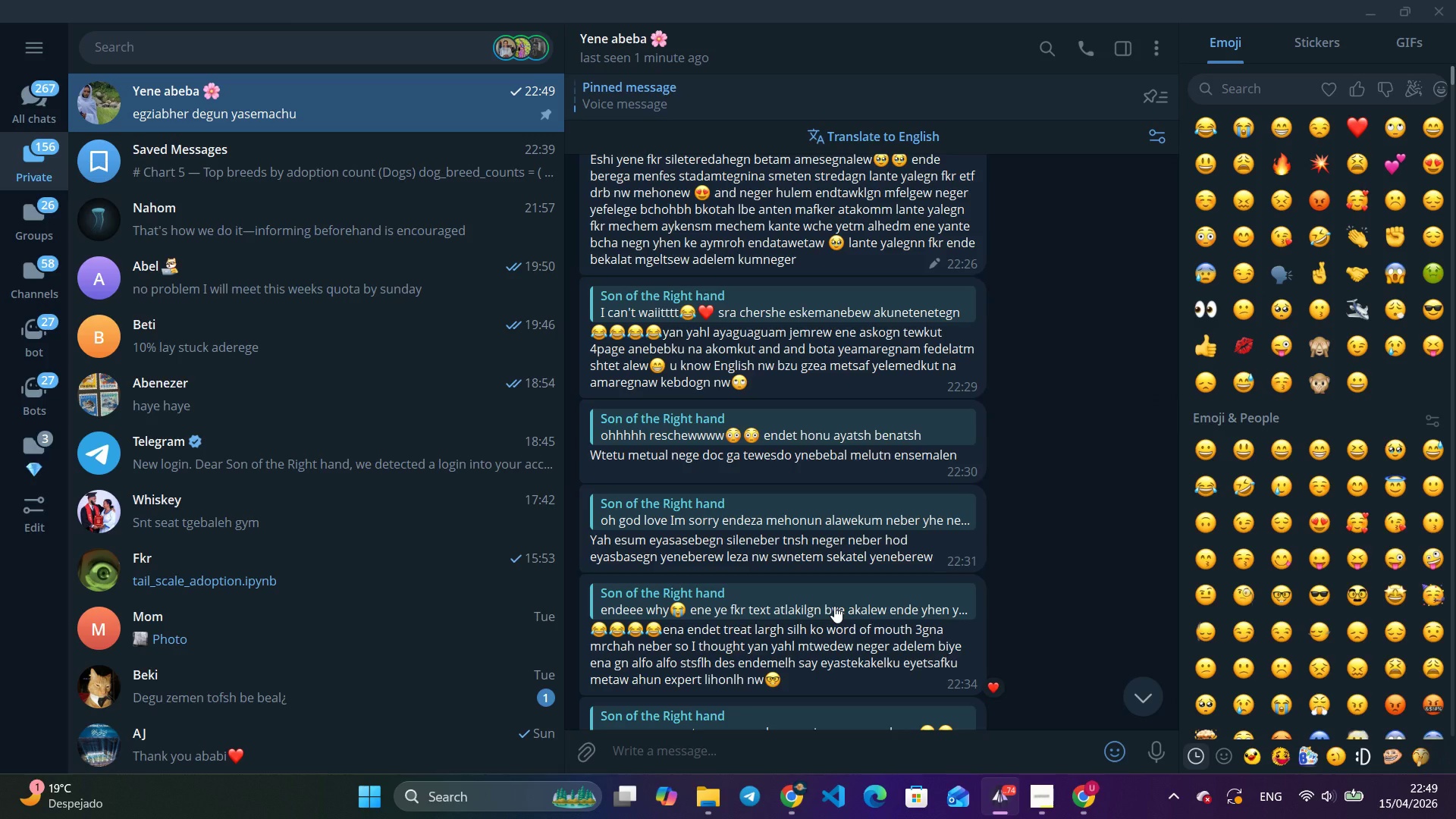 
right_click([847, 542])
 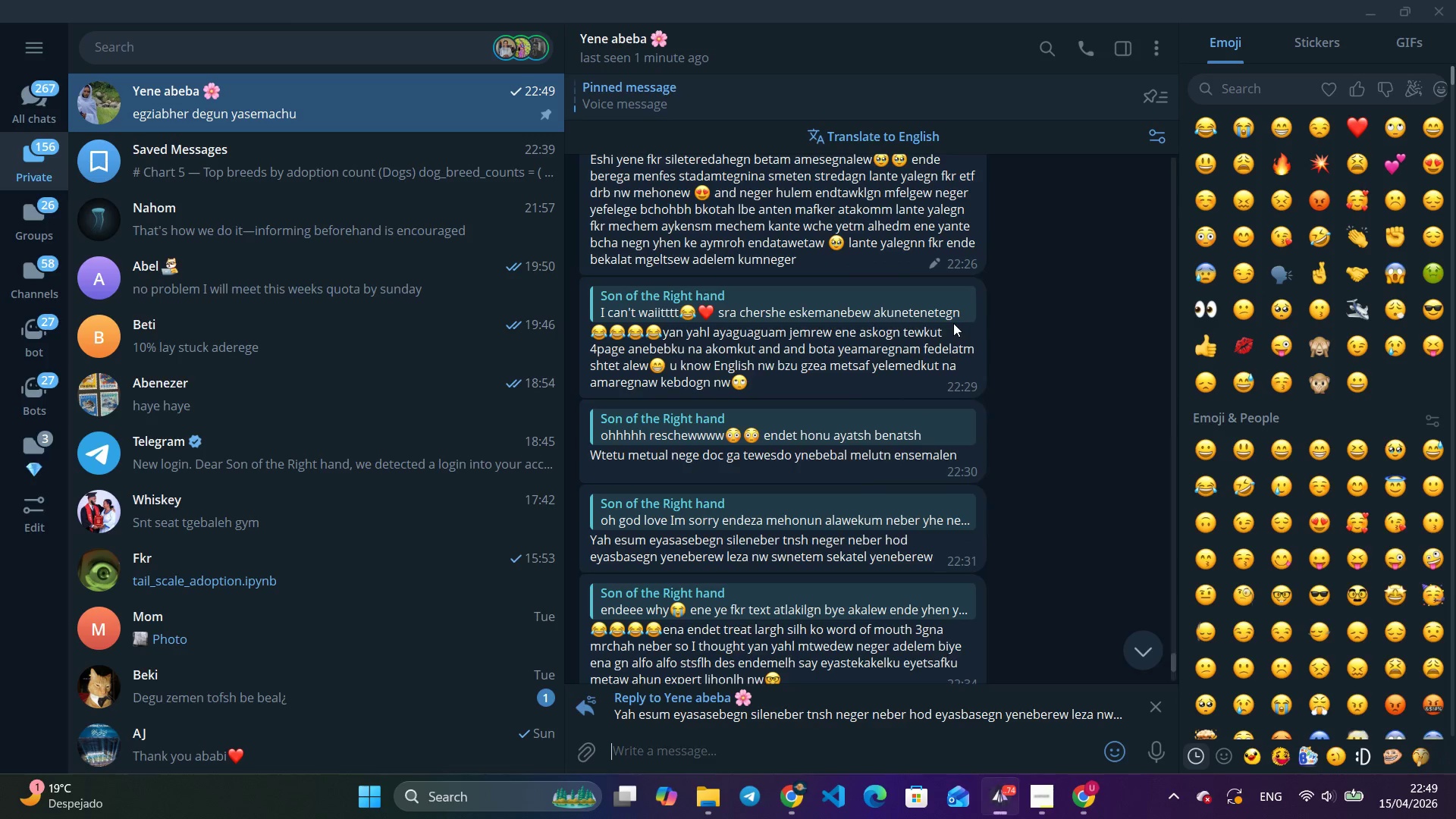 
left_click([953, 323])
 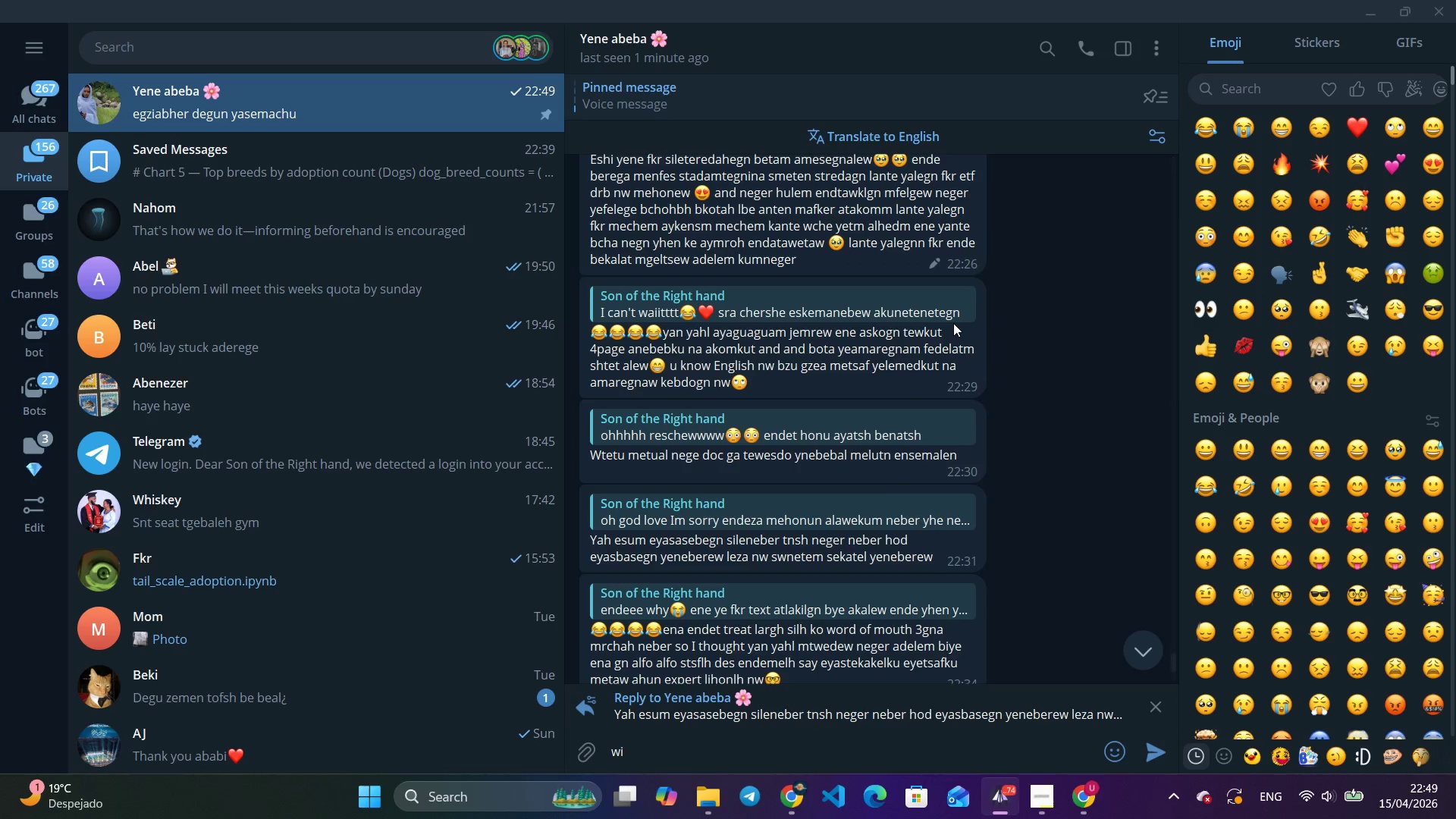 
type(wish you coulve )
key(Backspace)
key(Backspace)
key(Backspace)
type(')
key(Backspace)
type(d've told me reschew neber)
 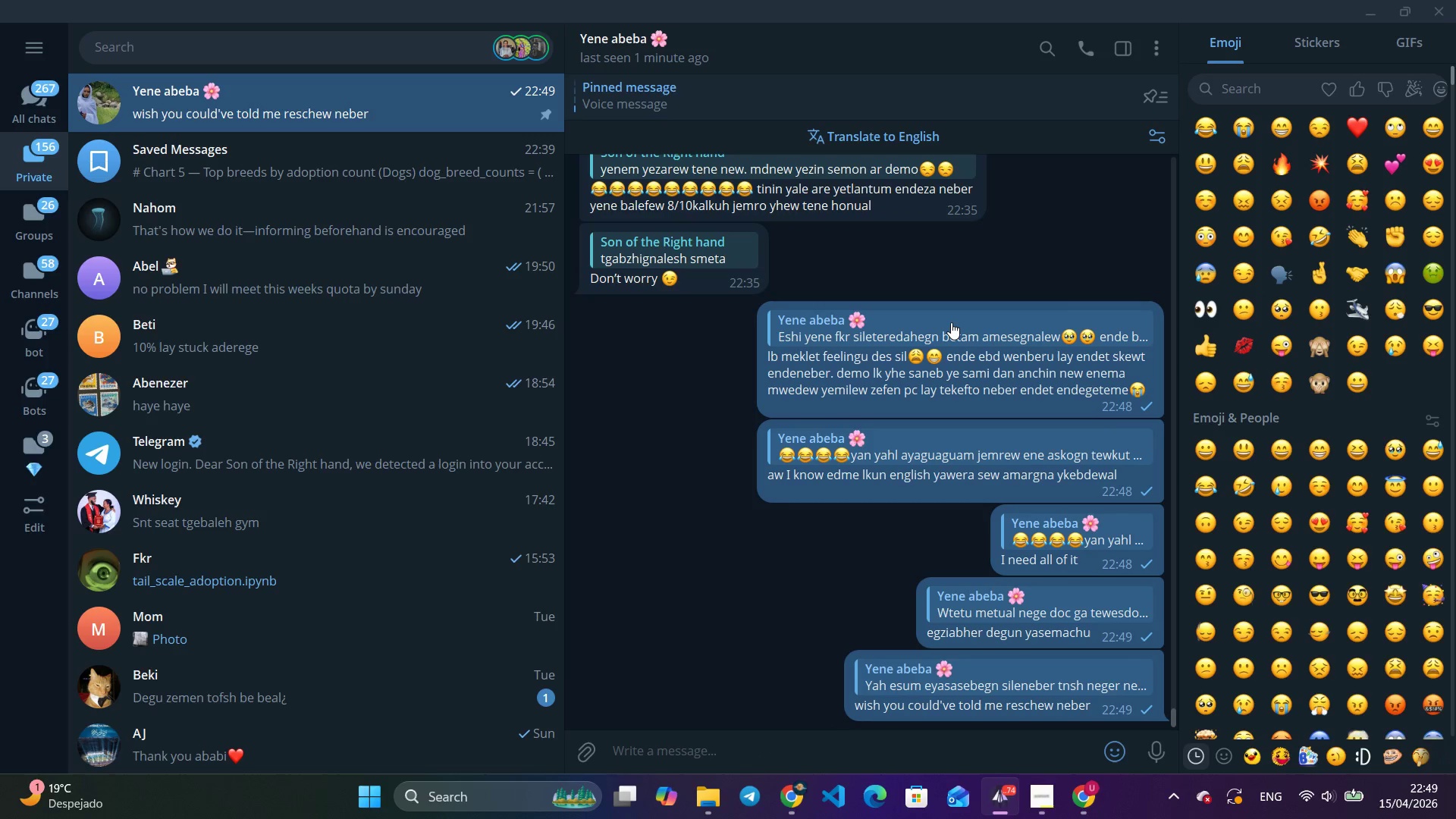 
key(Enter)
 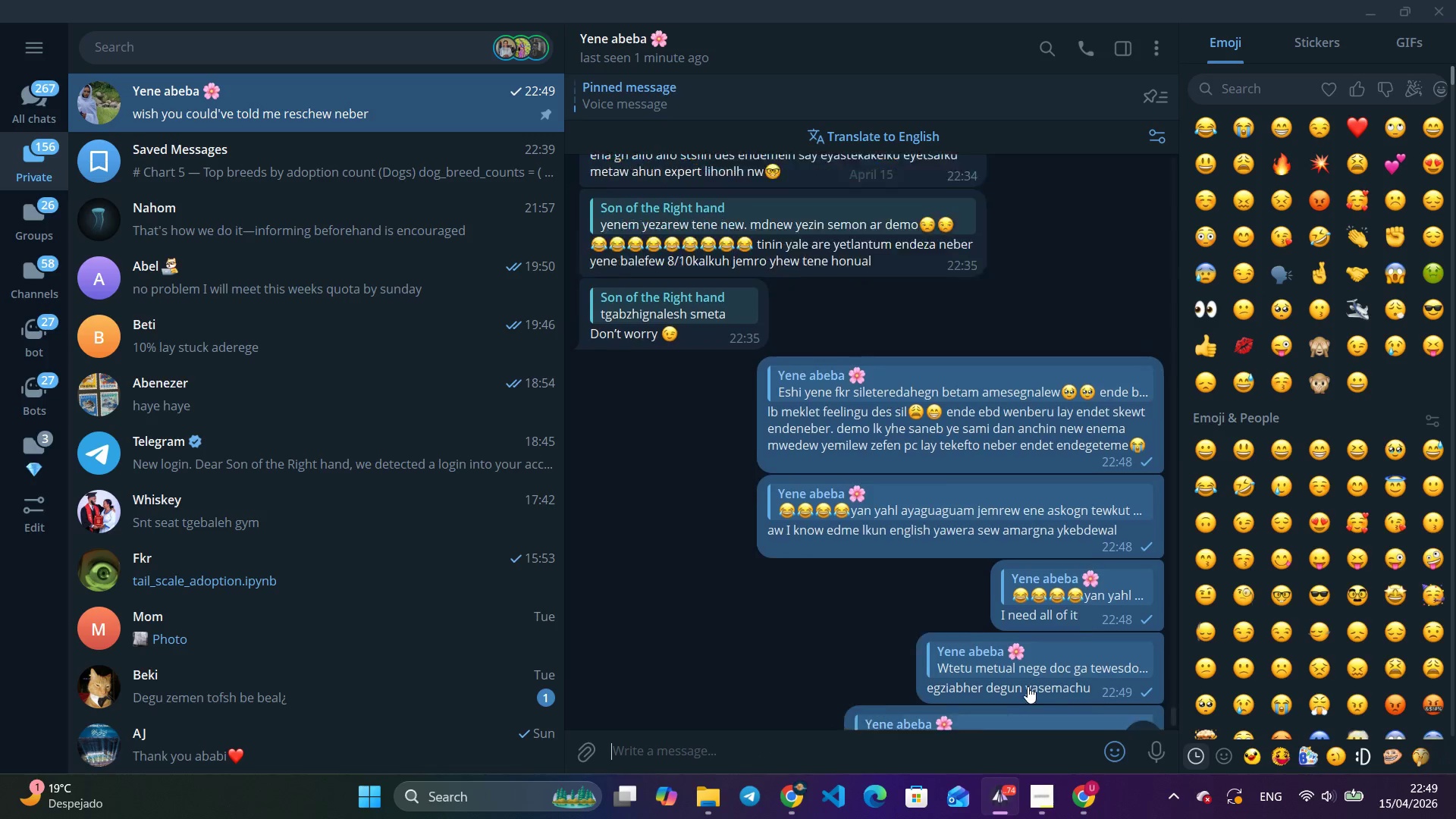 
left_click([1028, 686])
 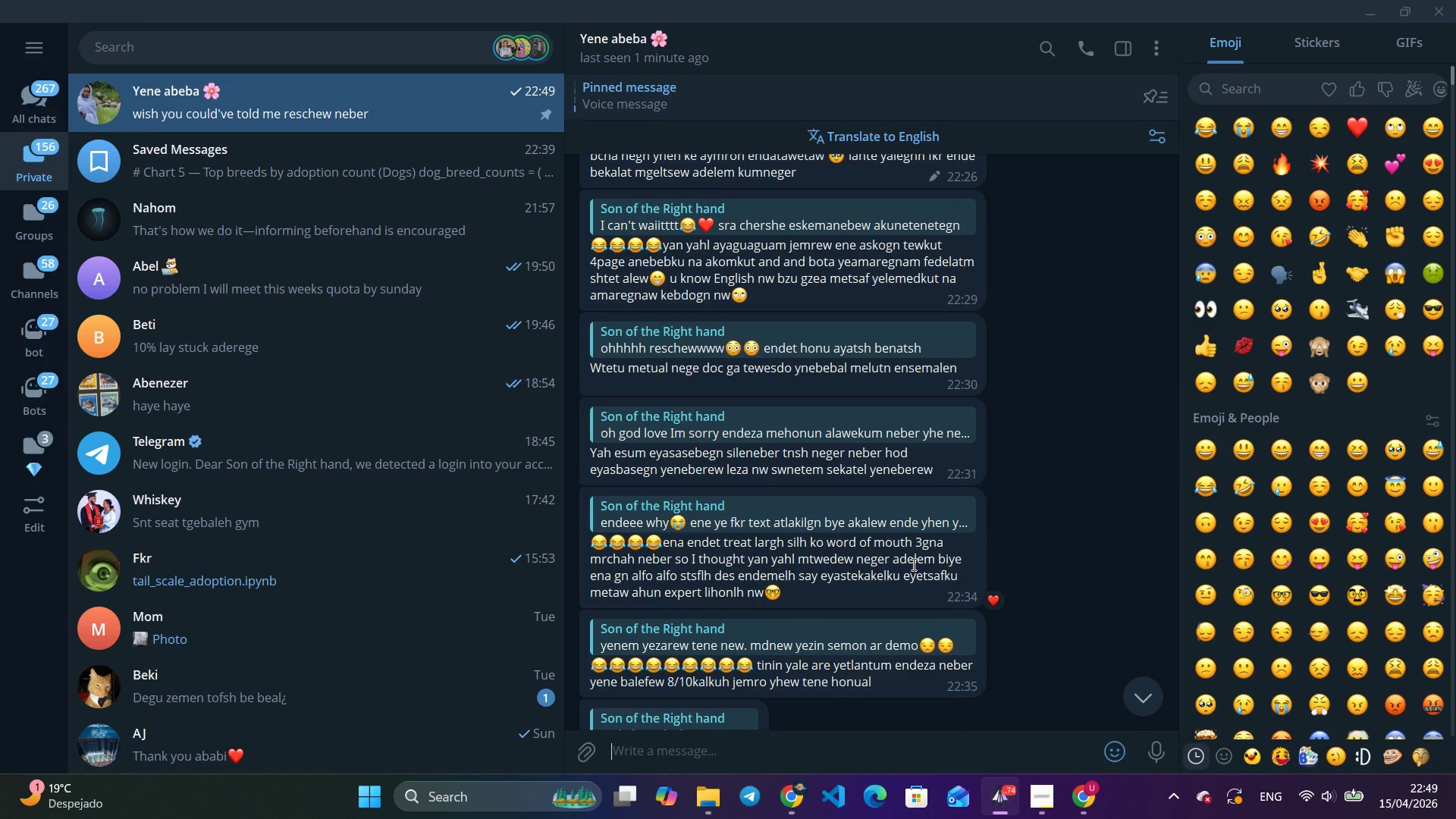 
wait(8.72)
 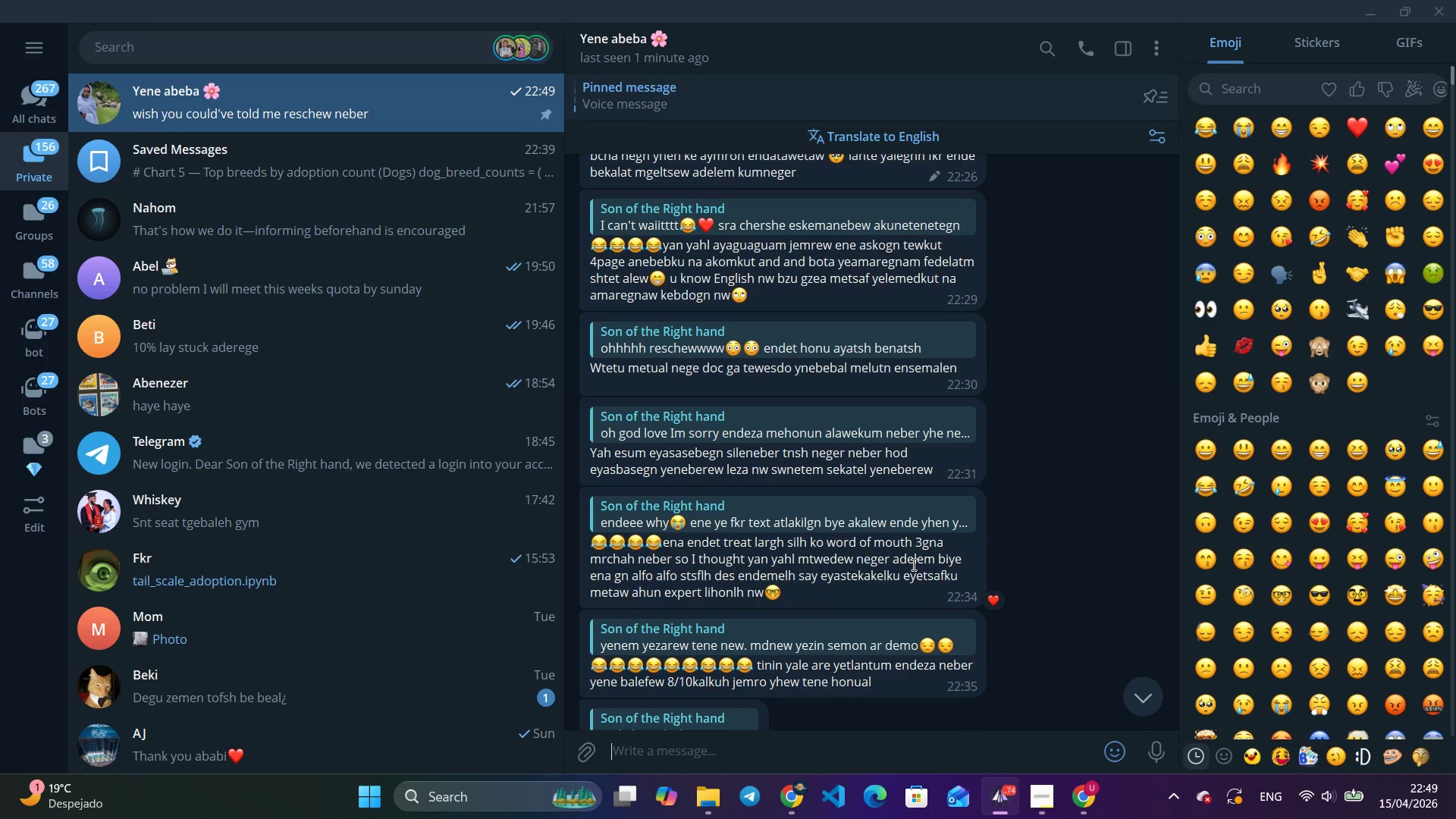 
right_click([912, 564])
 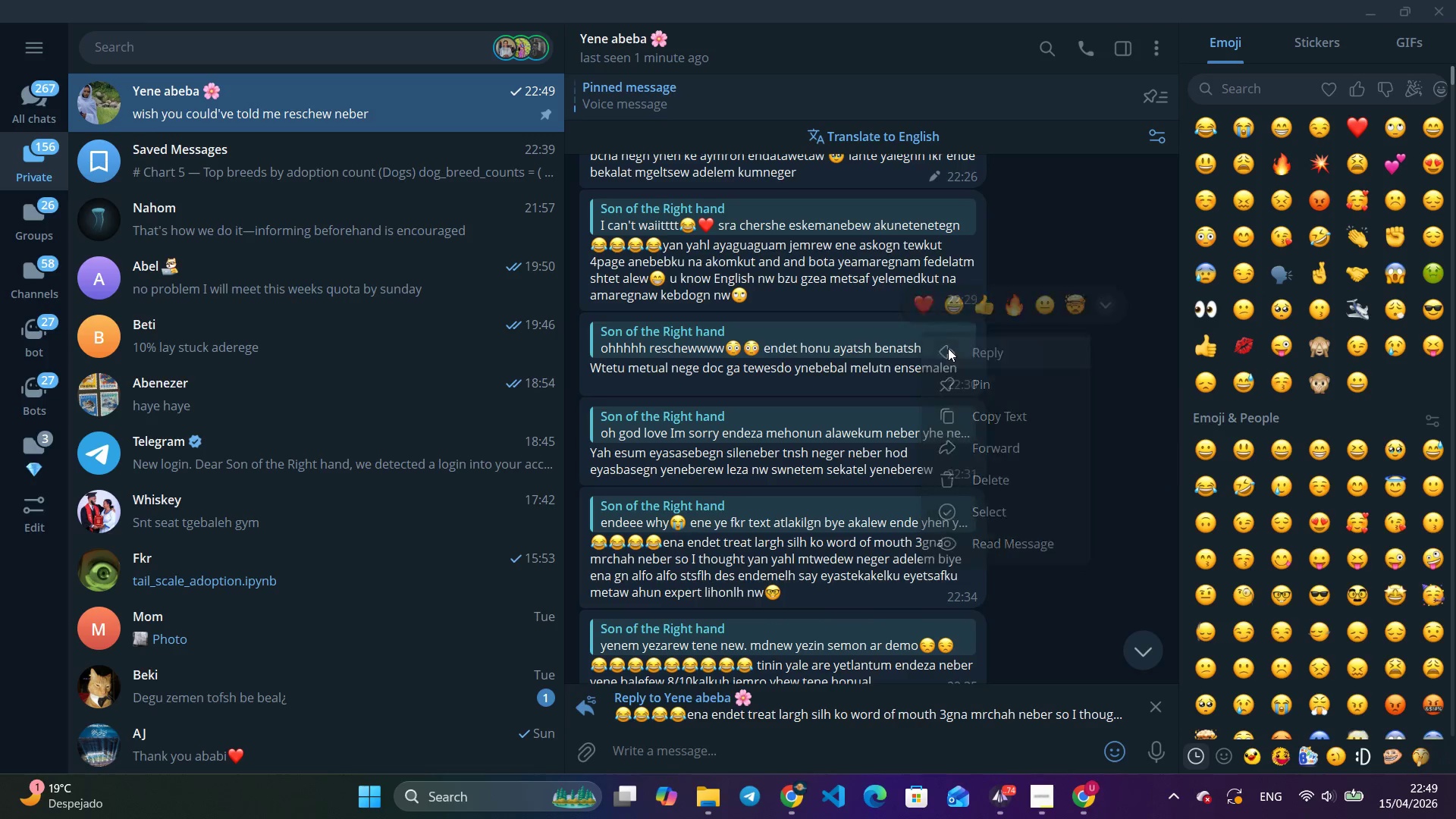 
left_click([948, 348])
 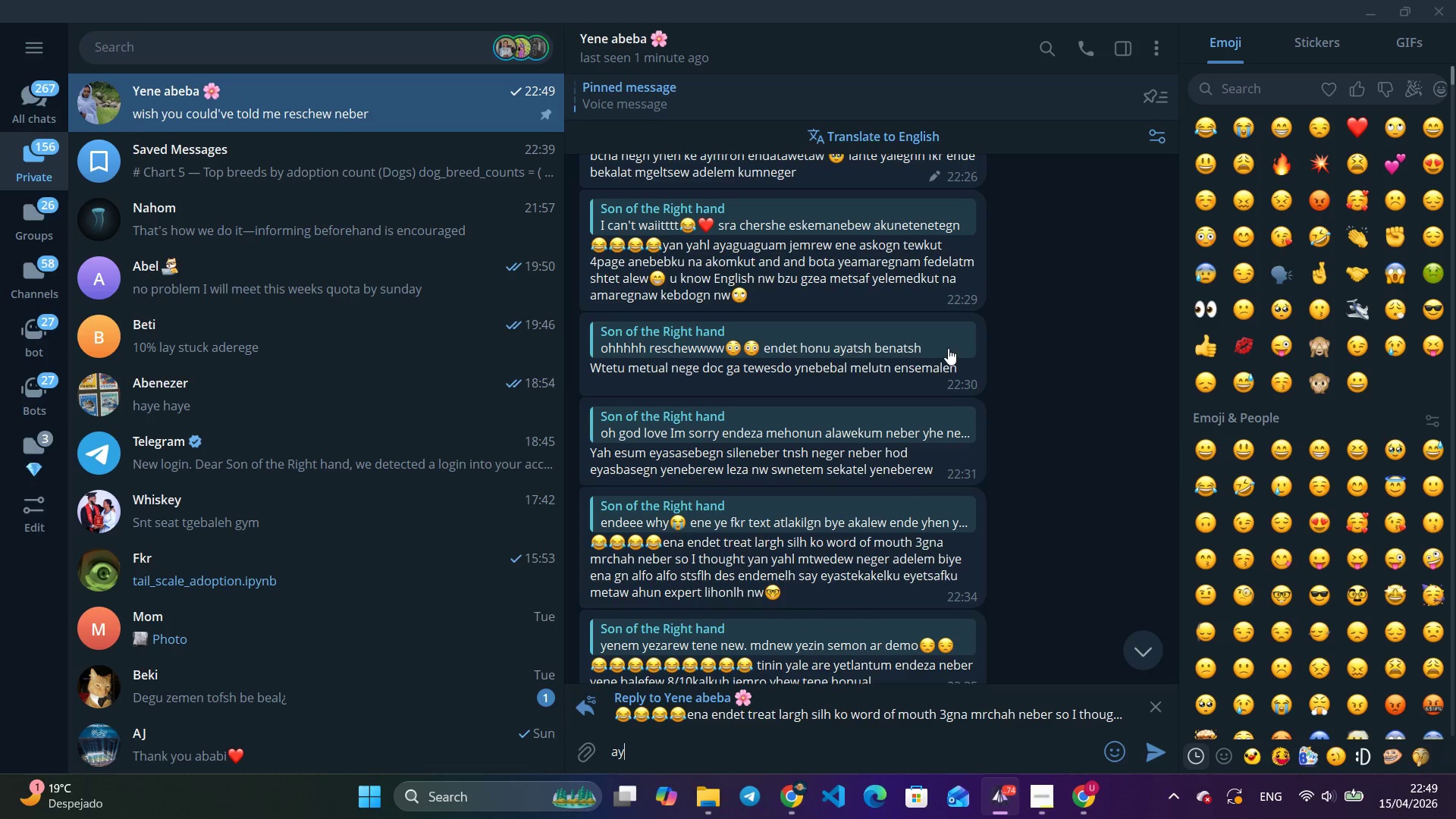 
type(ay anchi sostegna eko kadya tru aydel ende 5 bihon ebe)
key(Backspace)
key(Backspace)
key(Backspace)
key(Backspace)
type( neber aza)
 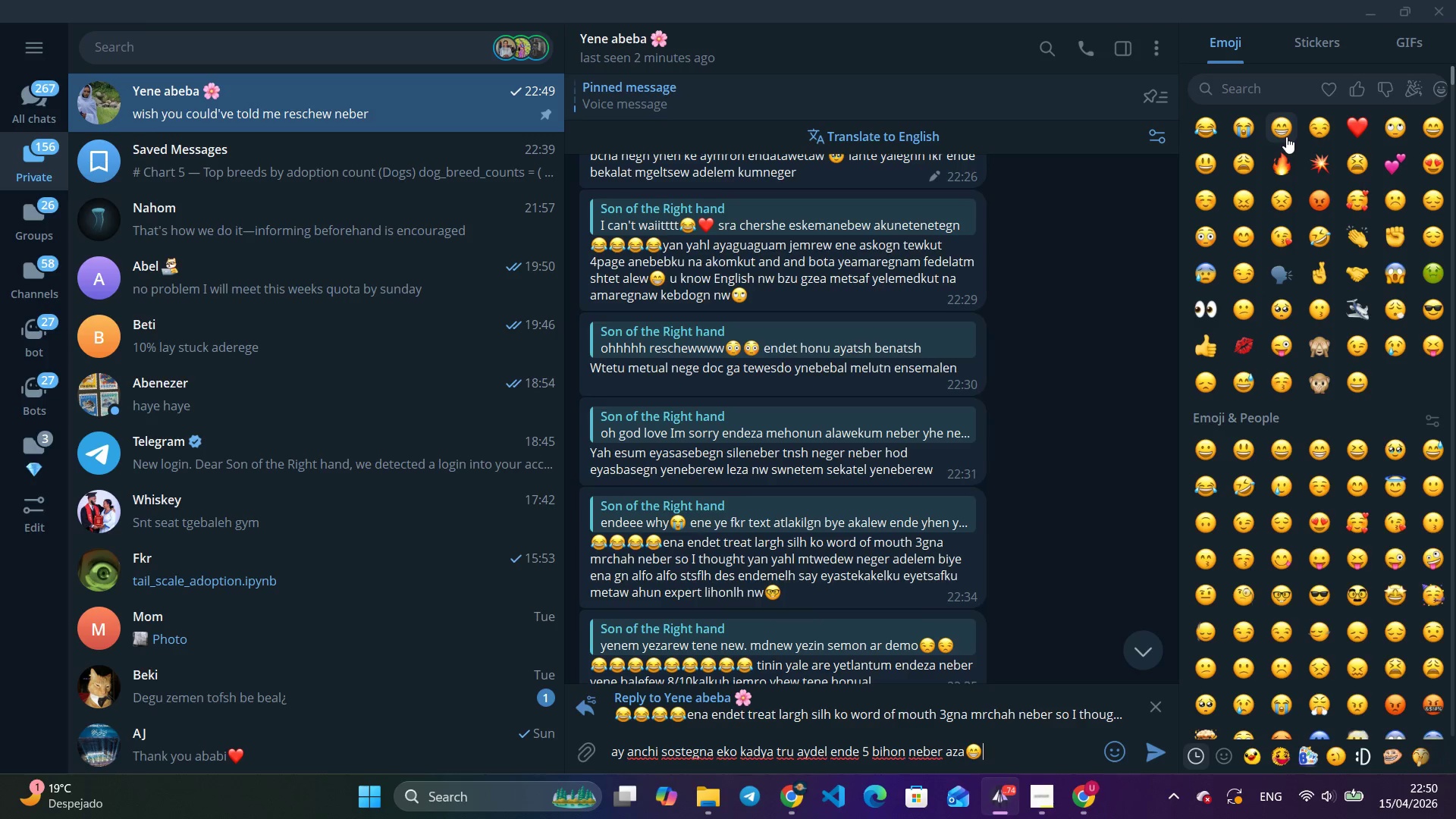 
key(Enter)
 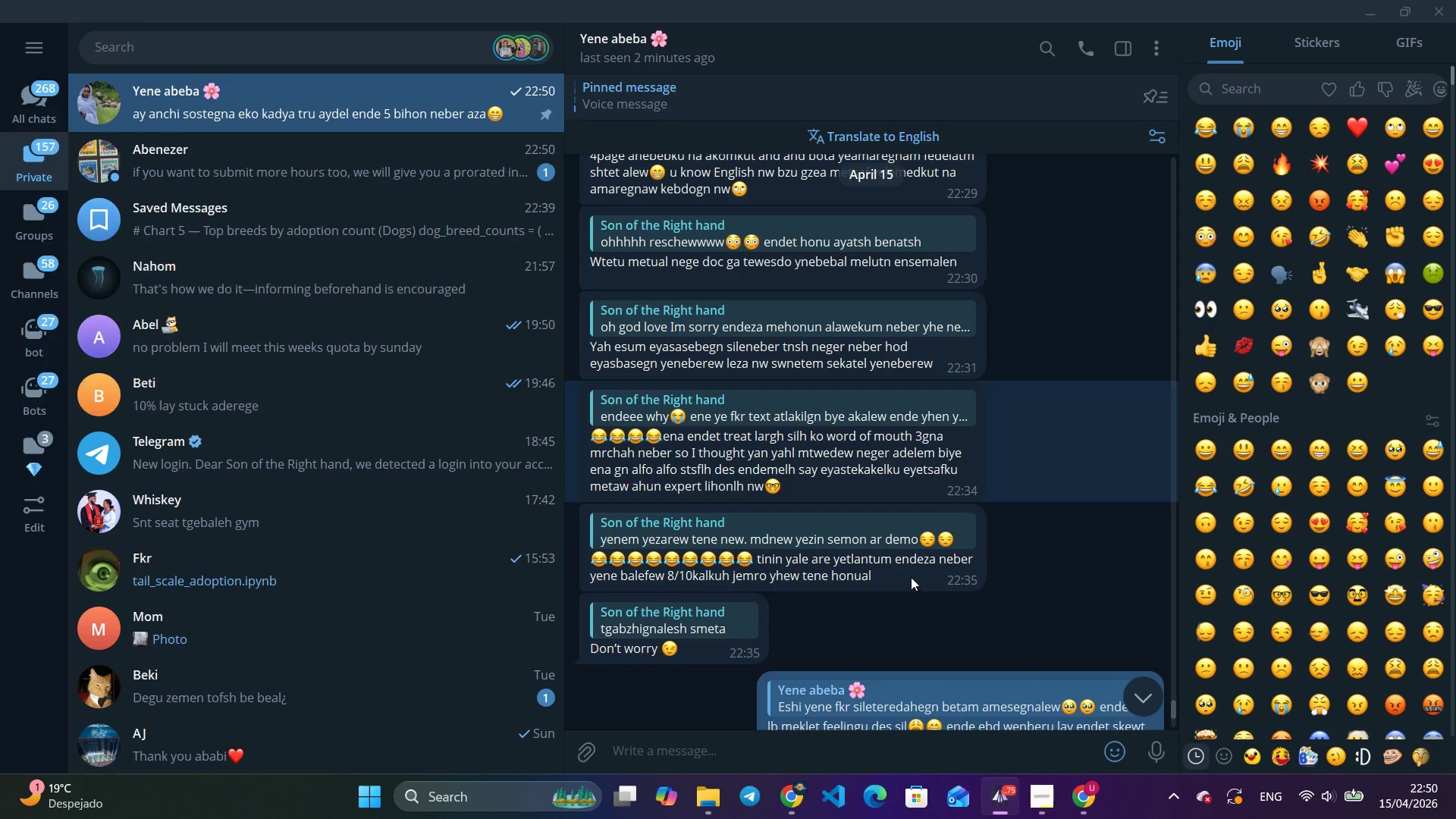 
scroll: coordinate [909, 574], scroll_direction: down, amount: 1.0
 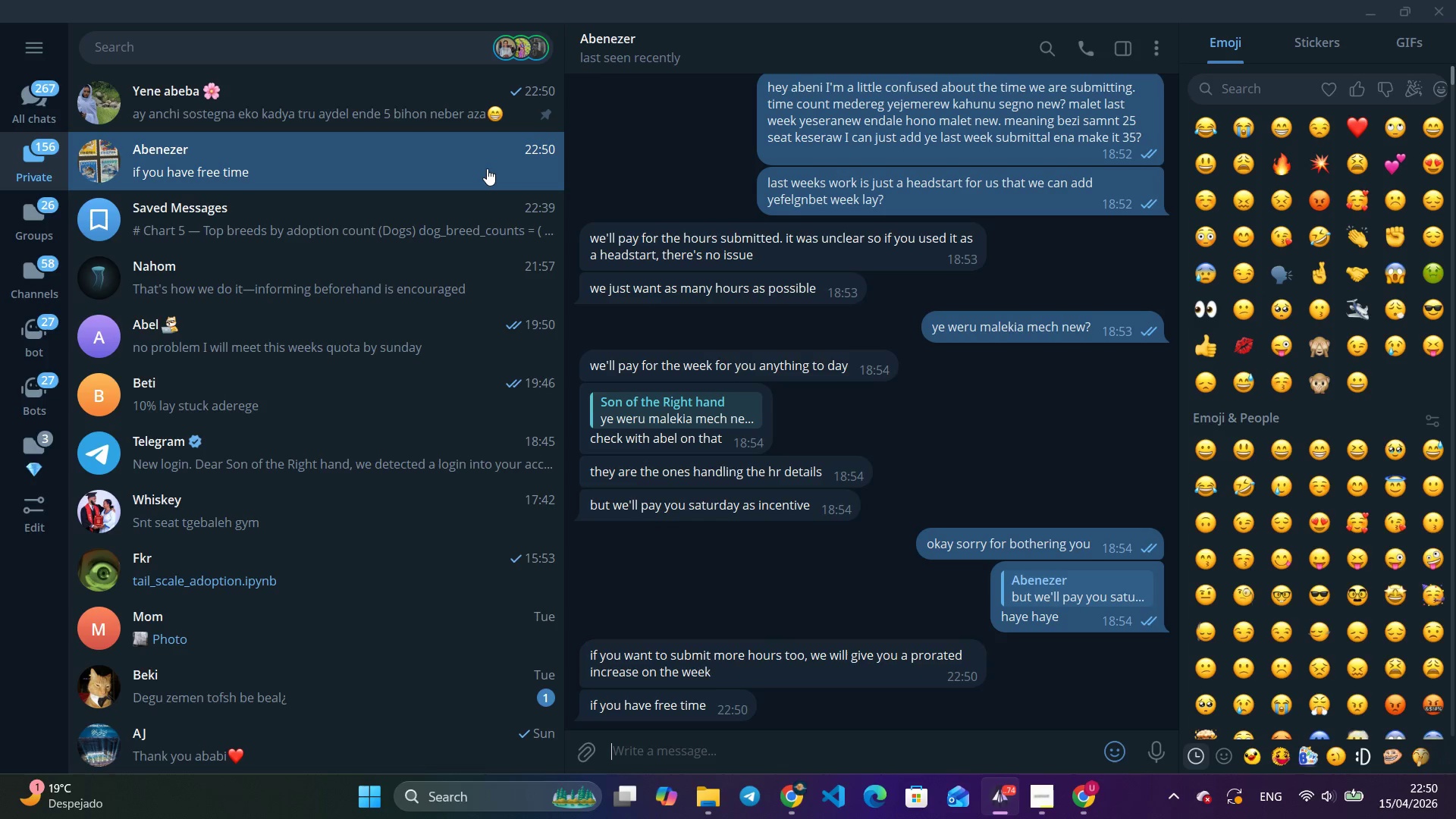 
wait(20.12)
 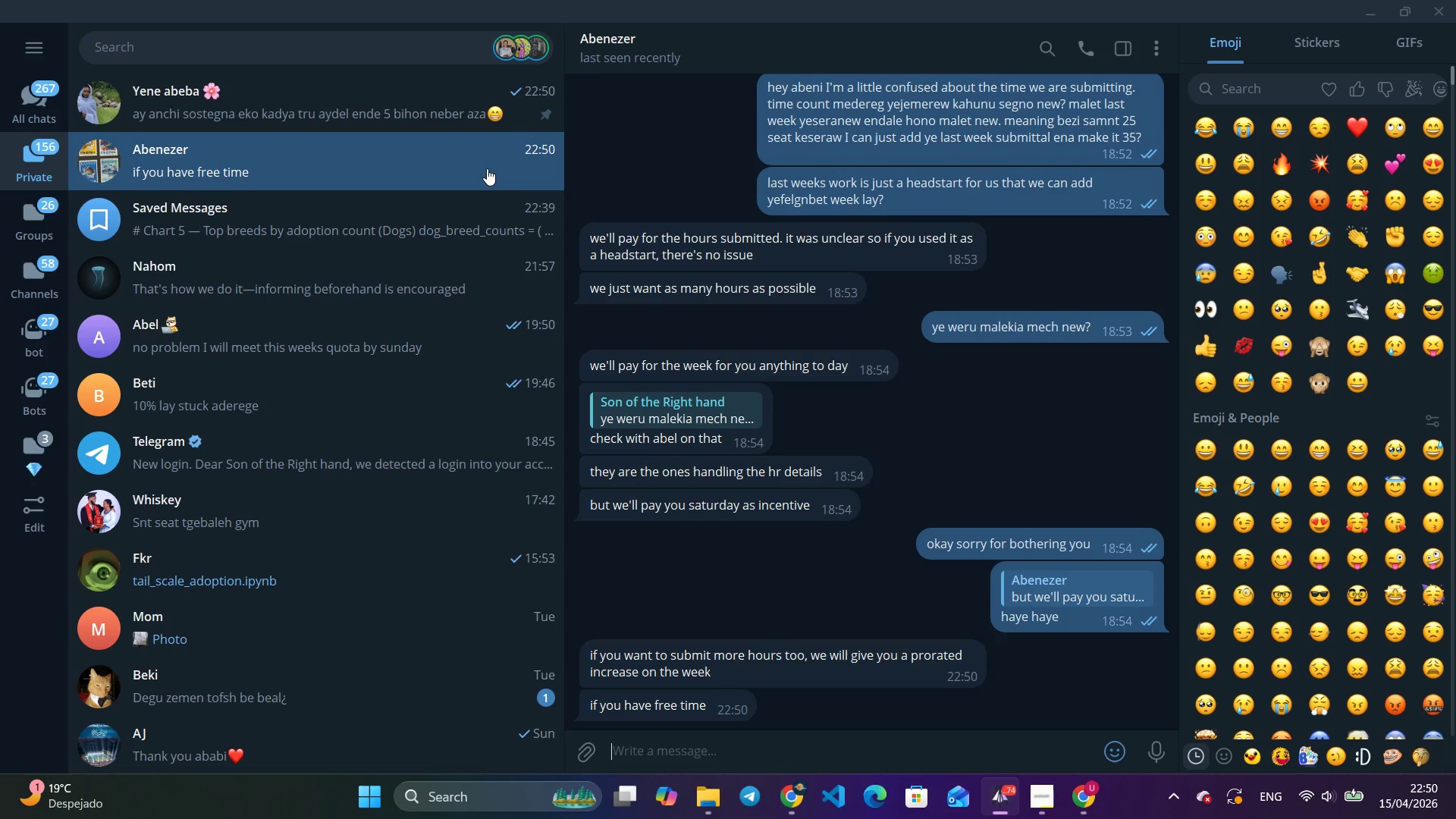 
left_click([997, 796])
 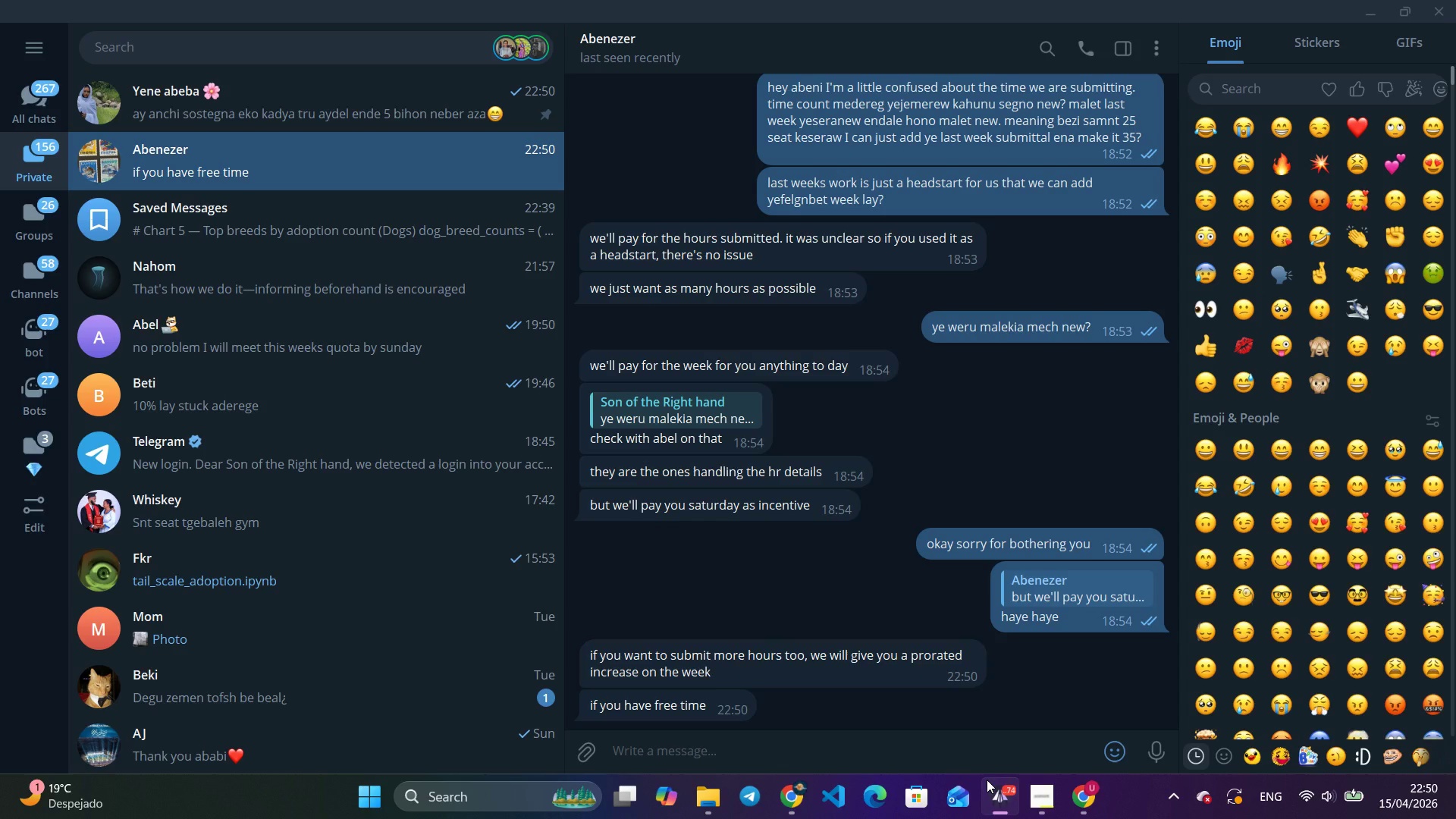 
wait(12.56)
 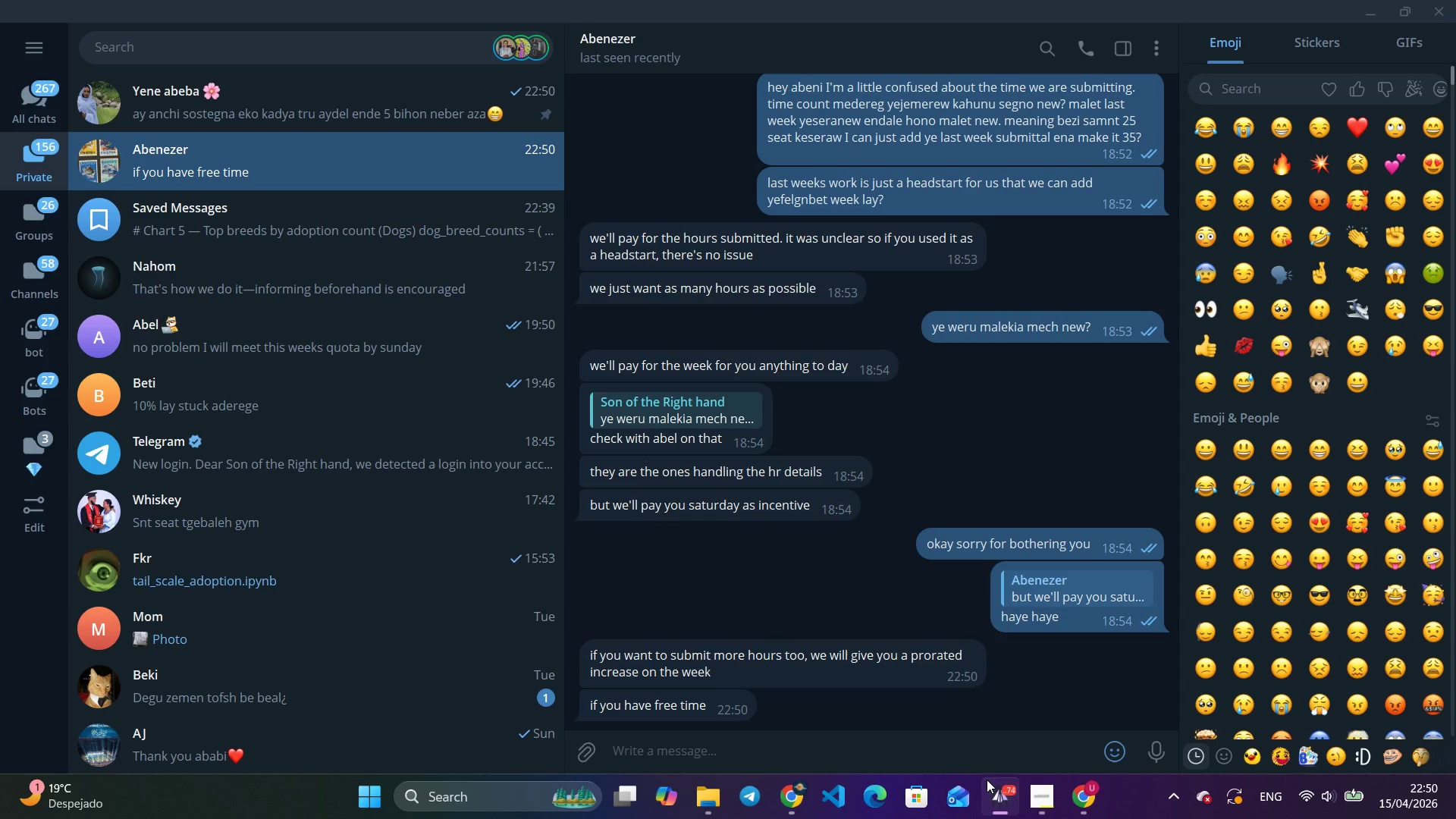 
left_click([1009, 799])
 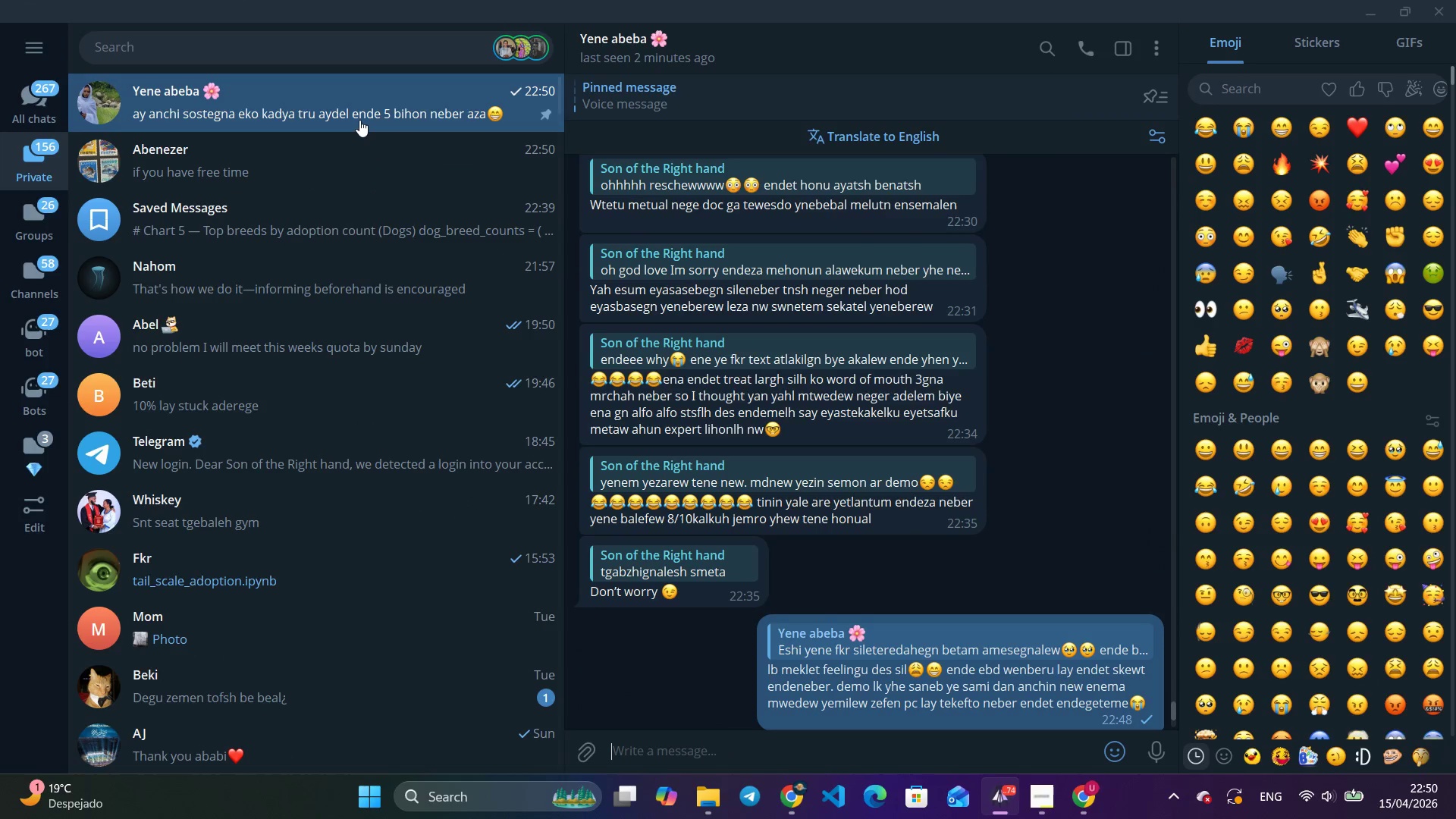 
left_click([359, 120])
 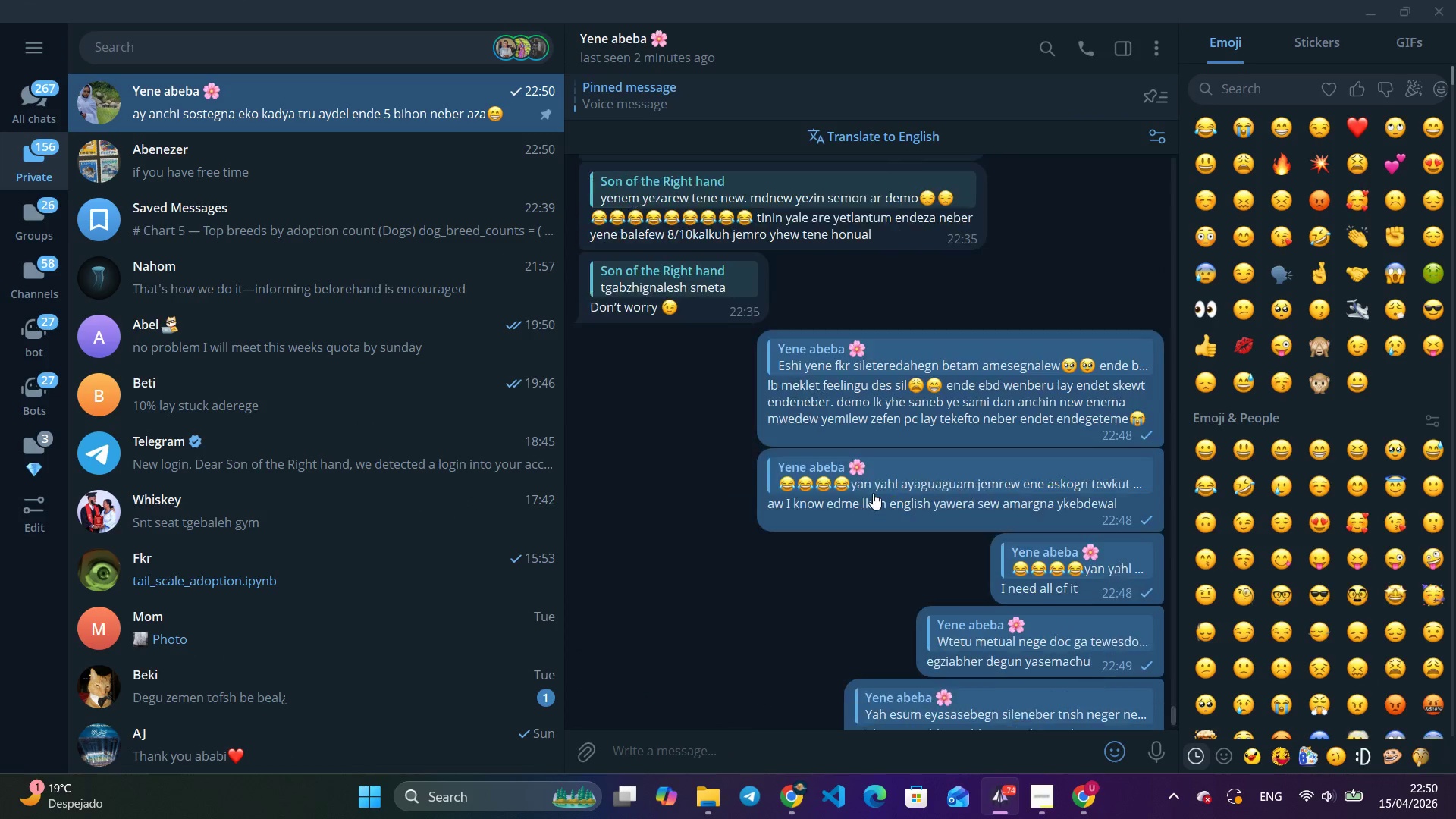 
scroll: coordinate [878, 491], scroll_direction: down, amount: 10.0
 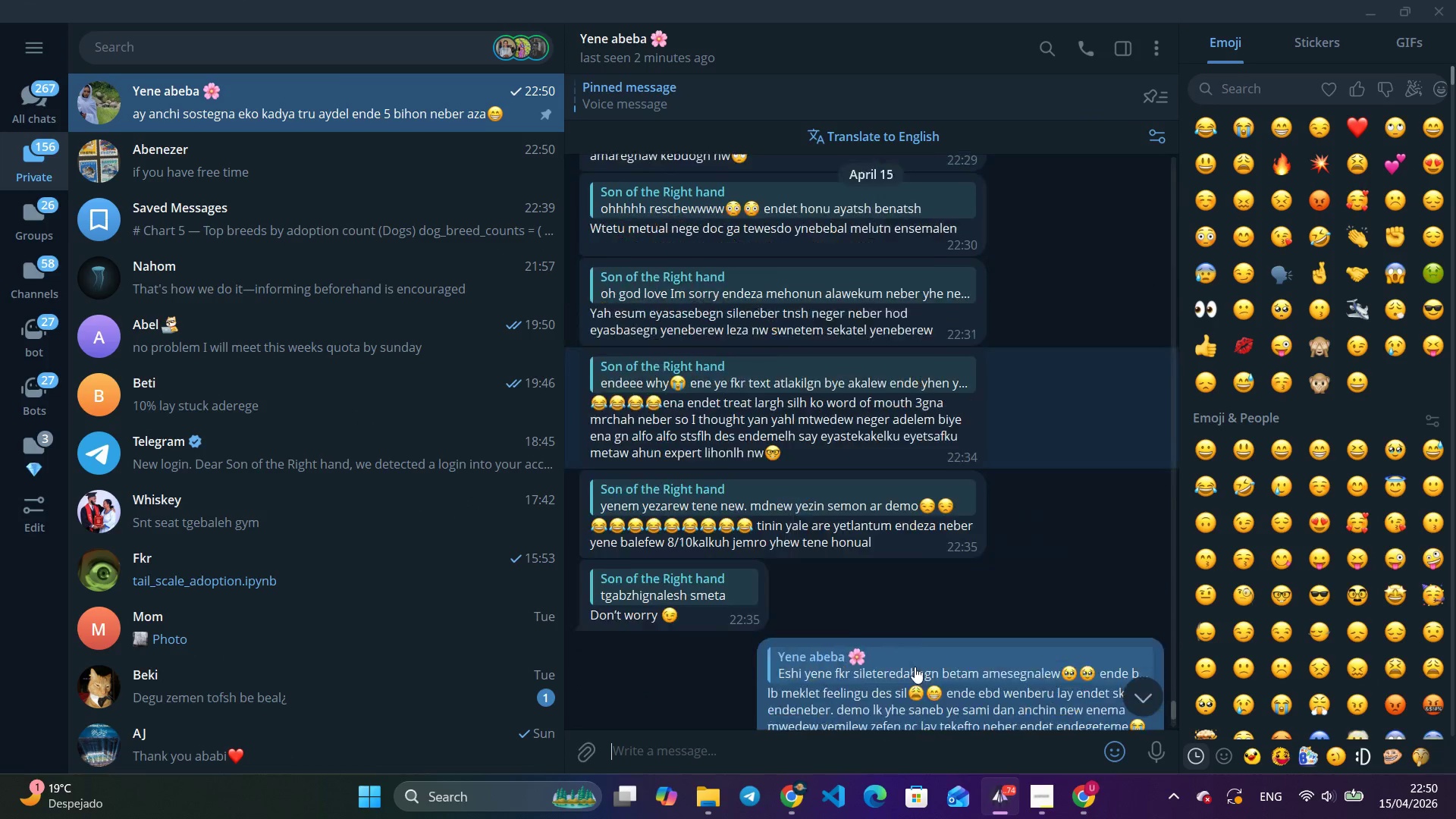 
left_click([915, 667])
 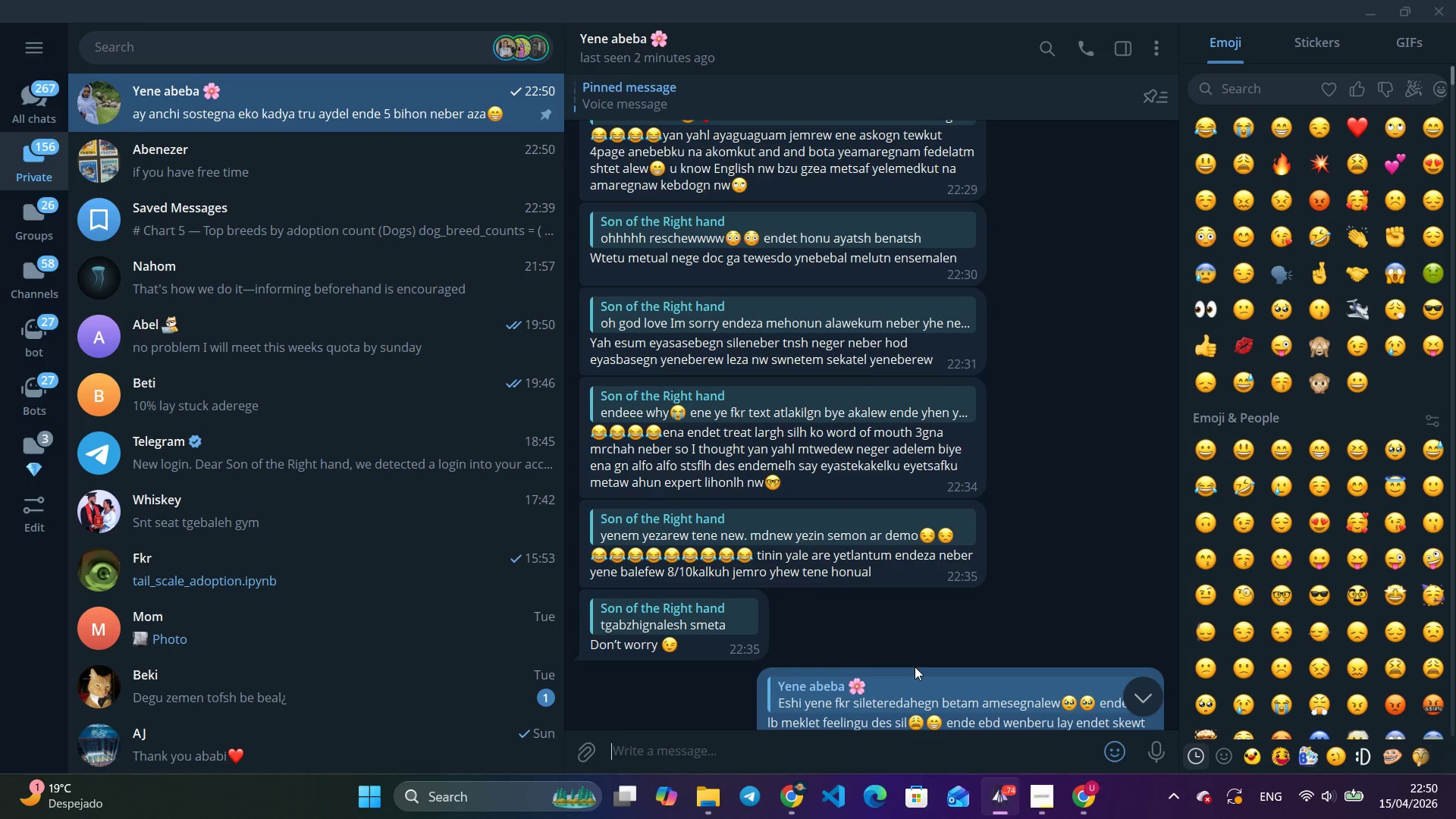 
wait(7.61)
 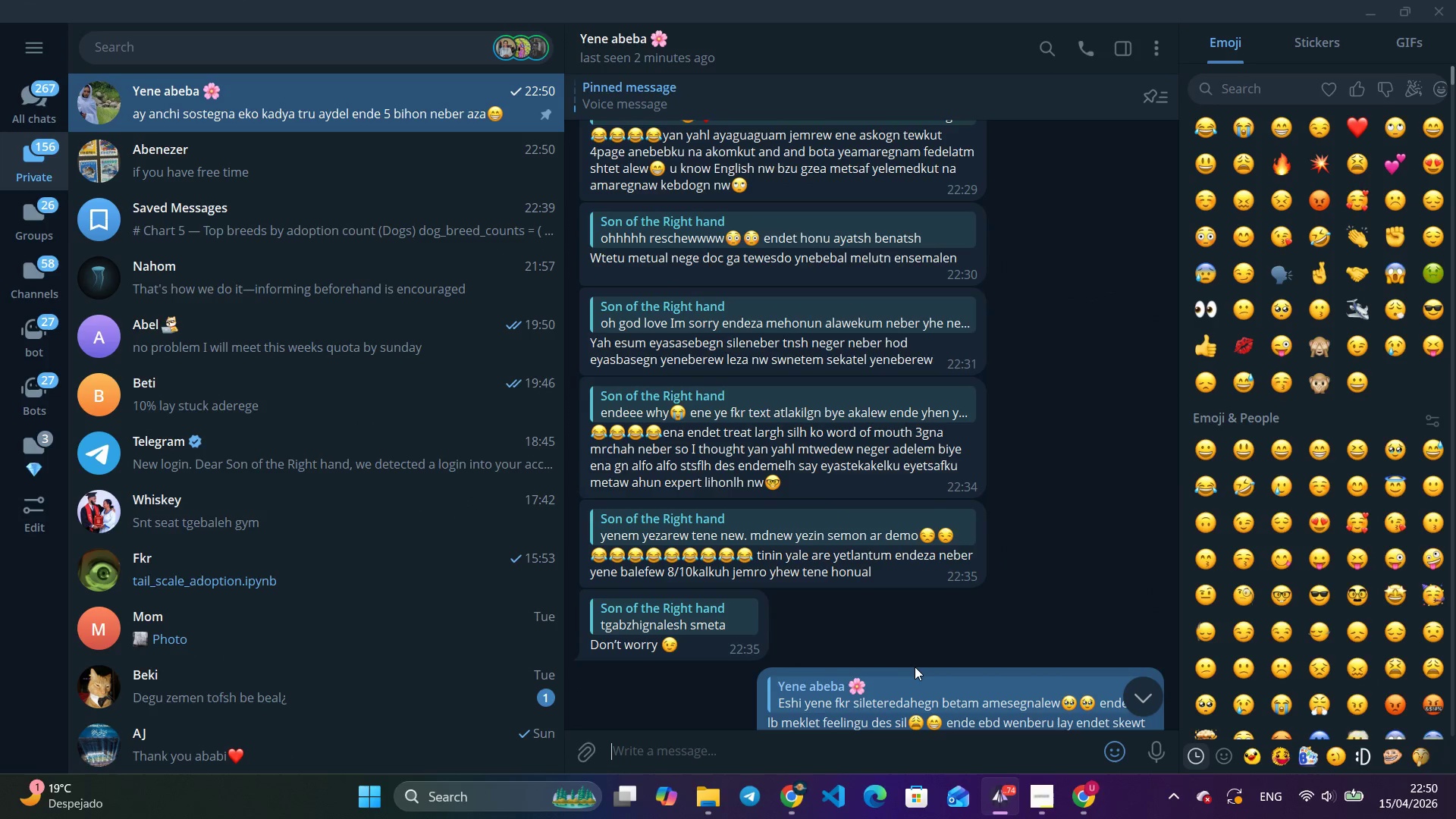 
right_click([883, 532])
 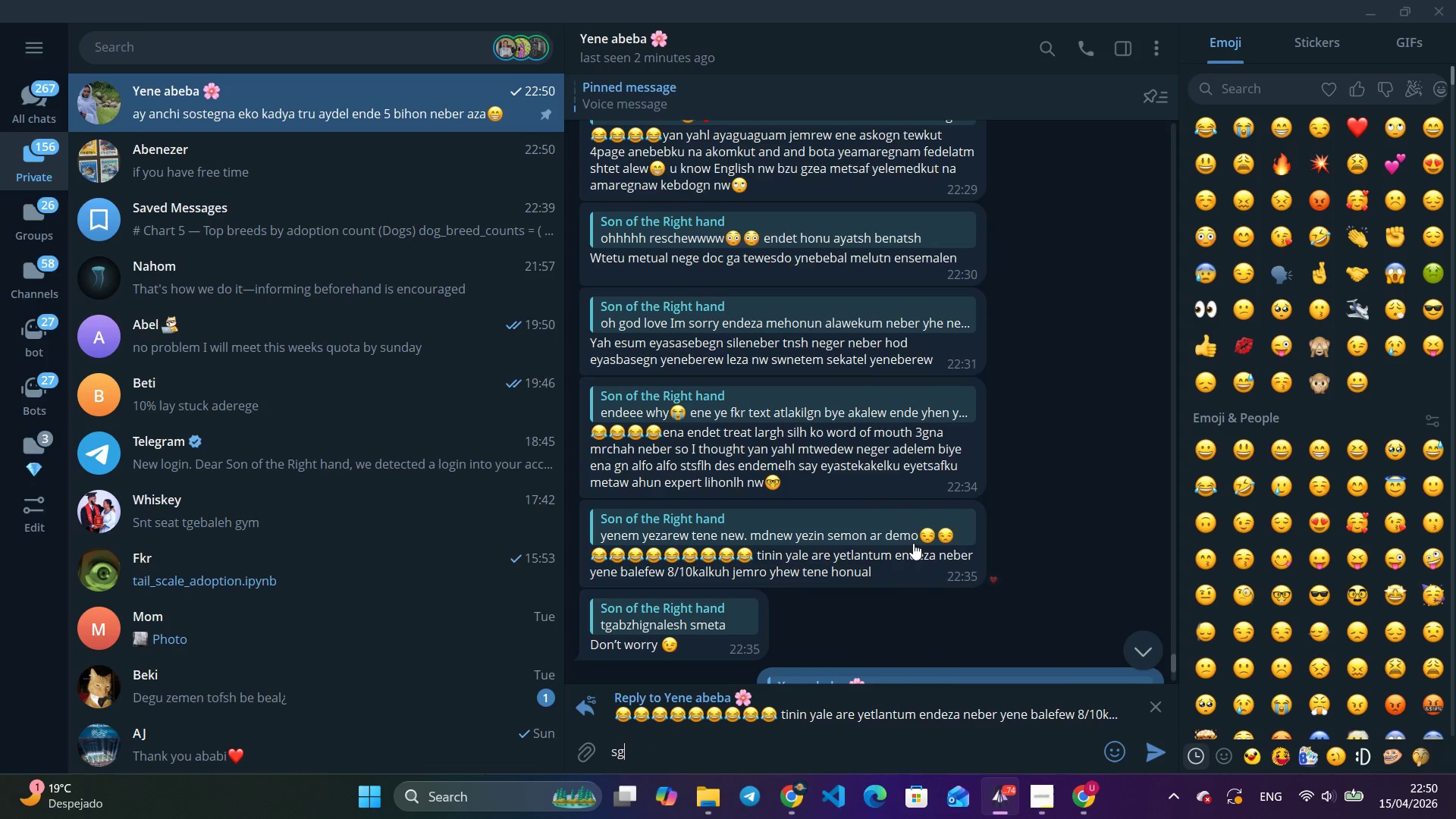 
type(sgaw gebto gebto s)
key(Backspace)
type(zegaw meselegn)
 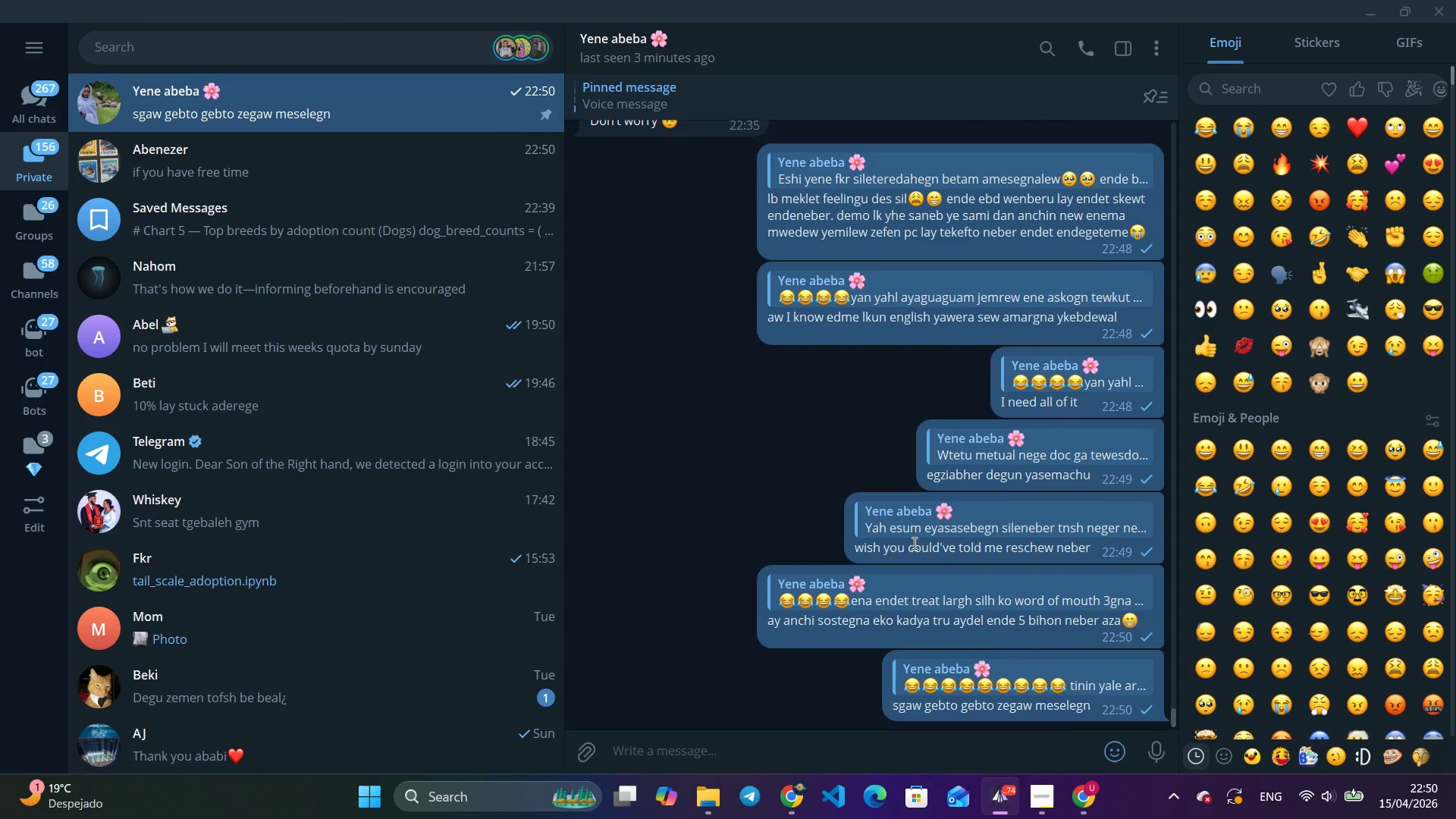 
key(Enter)
 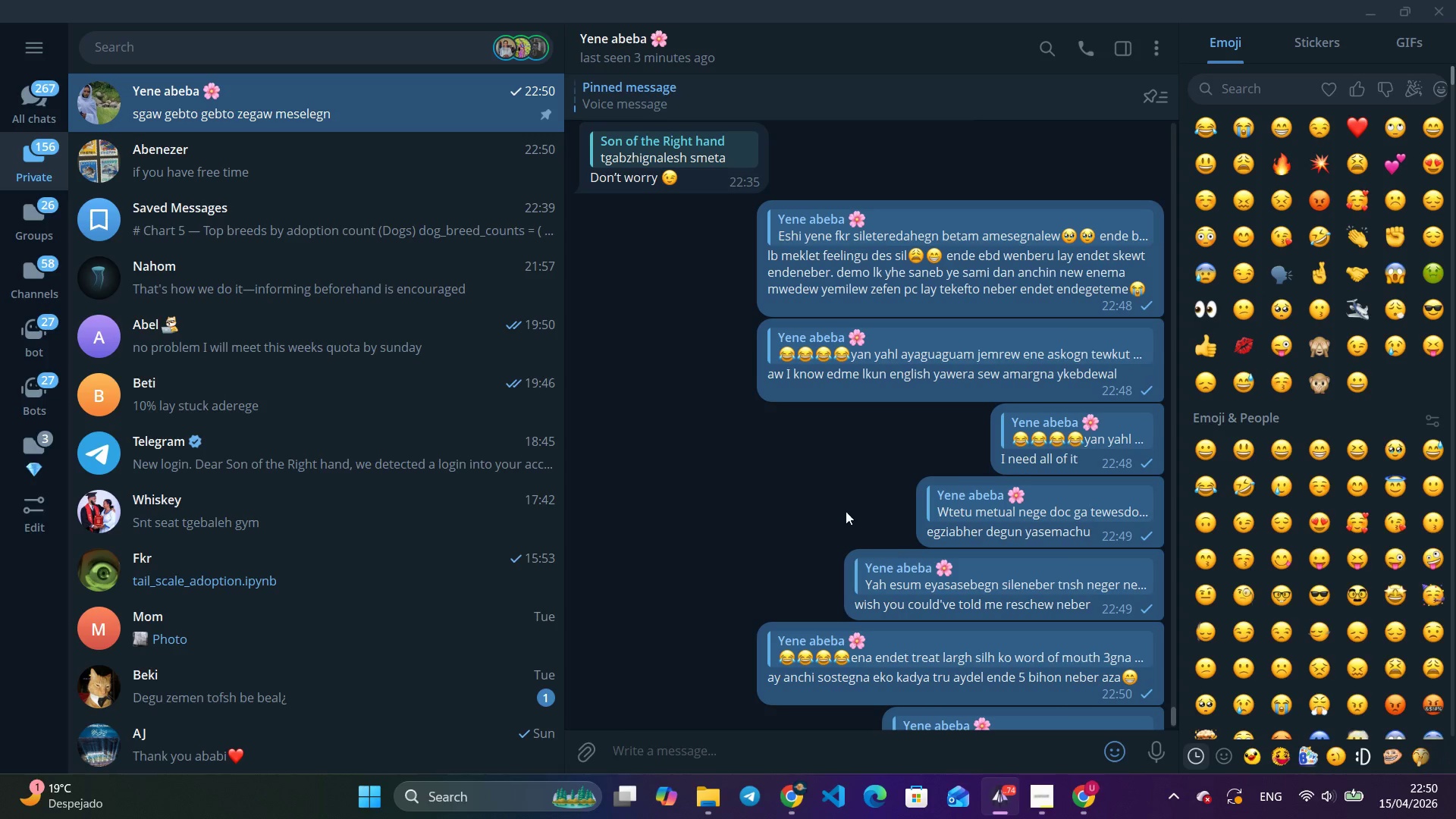 
scroll: coordinate [796, 425], scroll_direction: up, amount: 6.0
 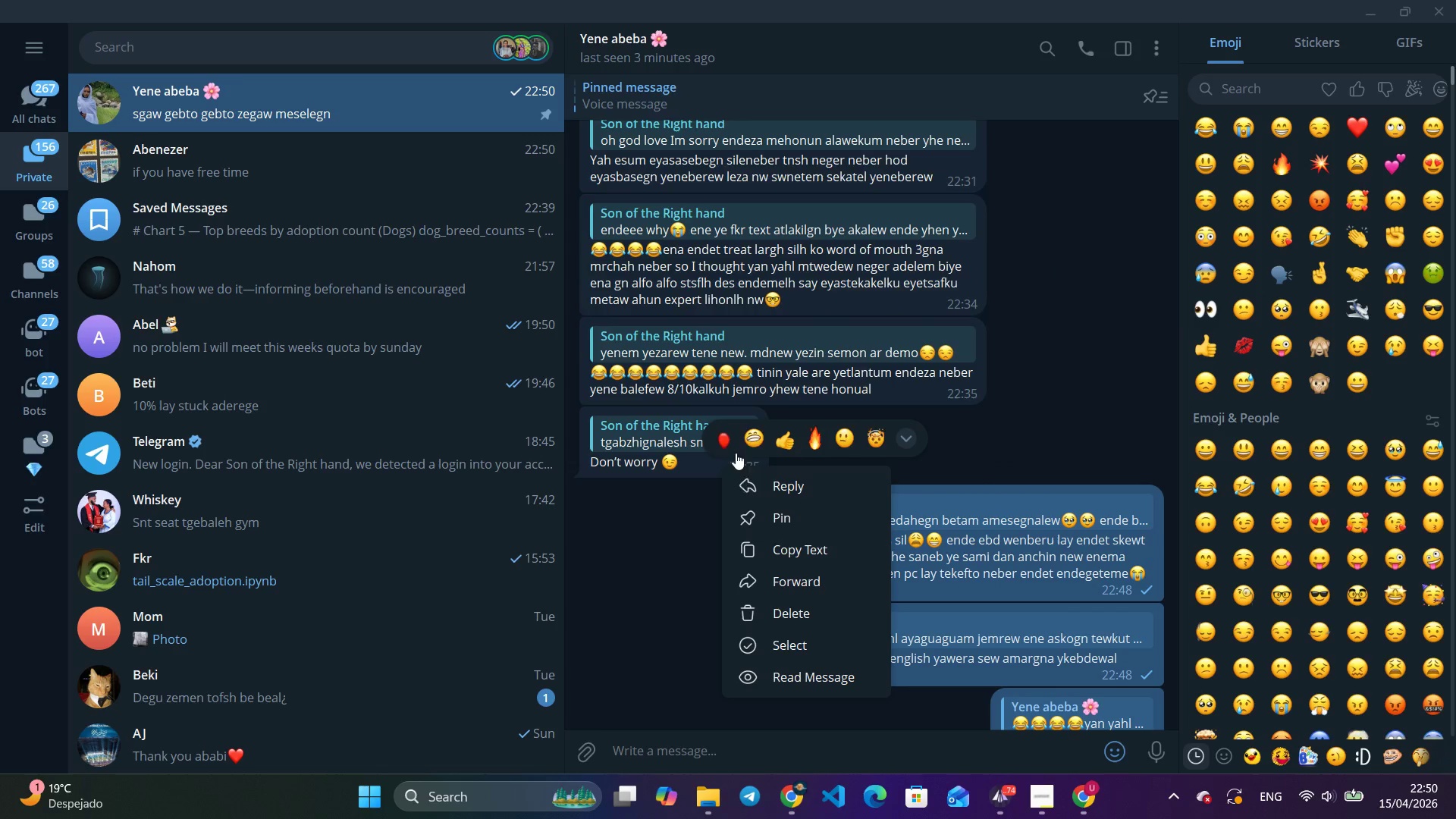 
right_click([713, 466])
 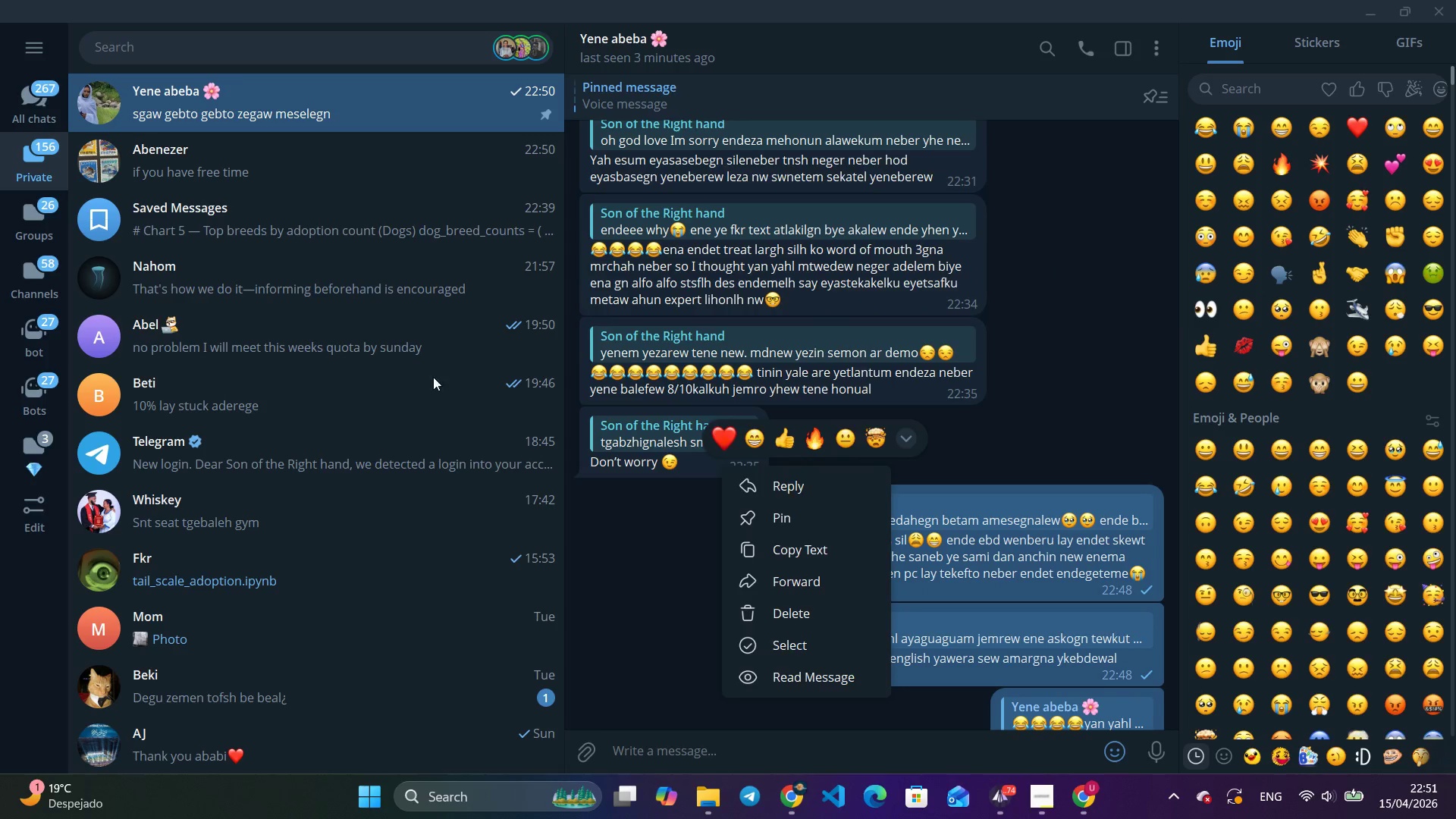 
left_click([730, 435])
 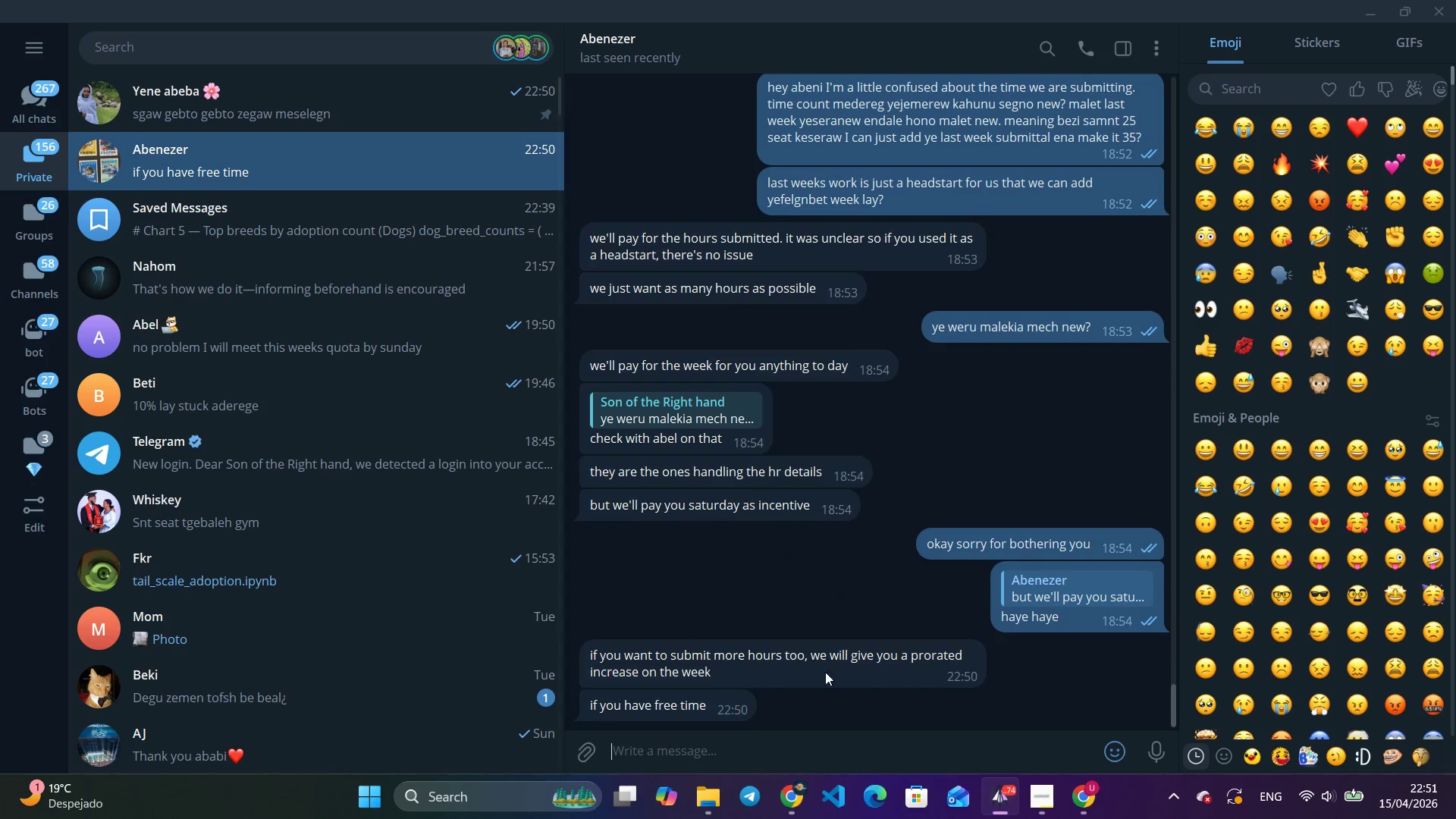 
left_click([320, 165])
 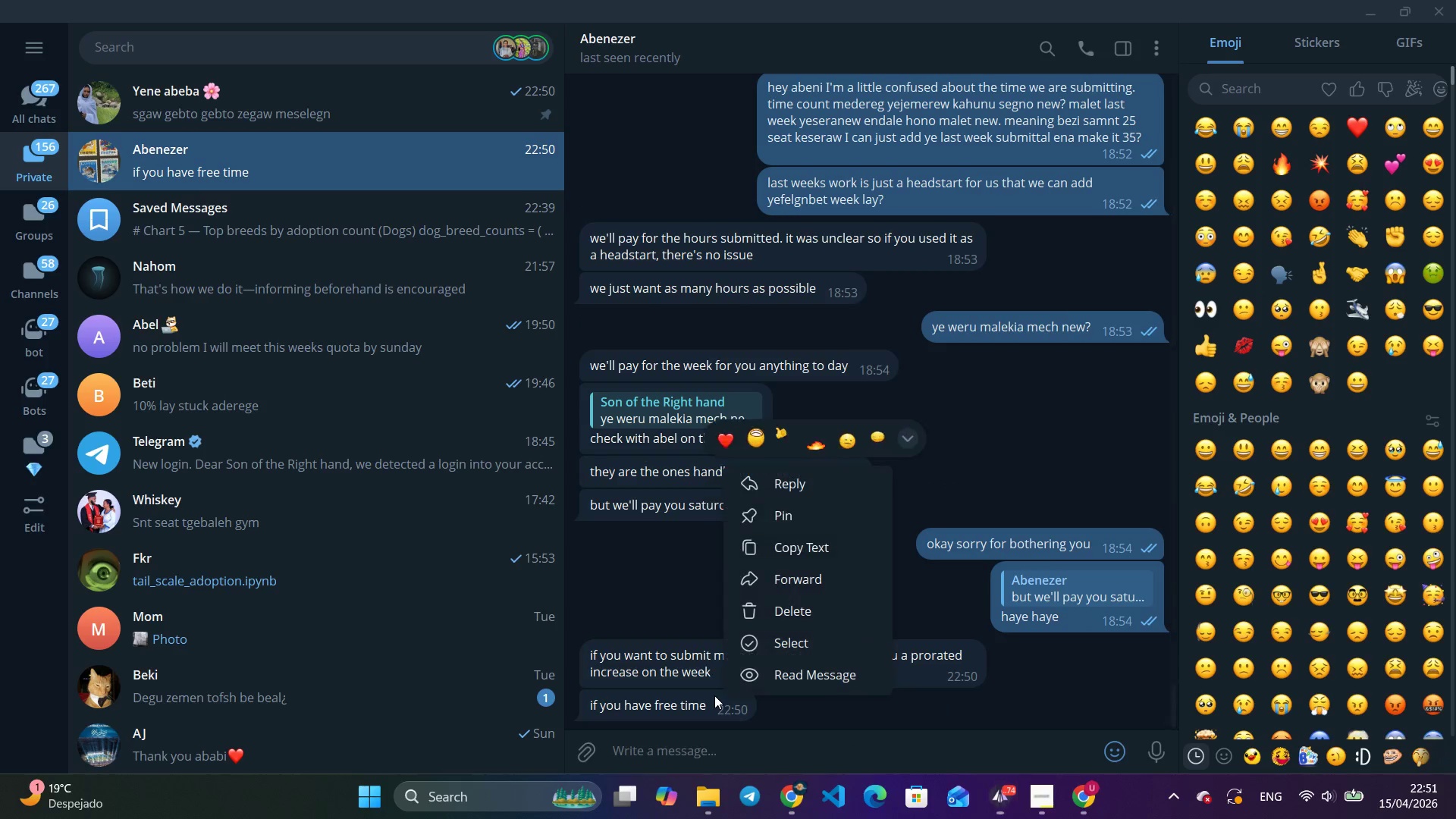 
right_click([714, 695])
 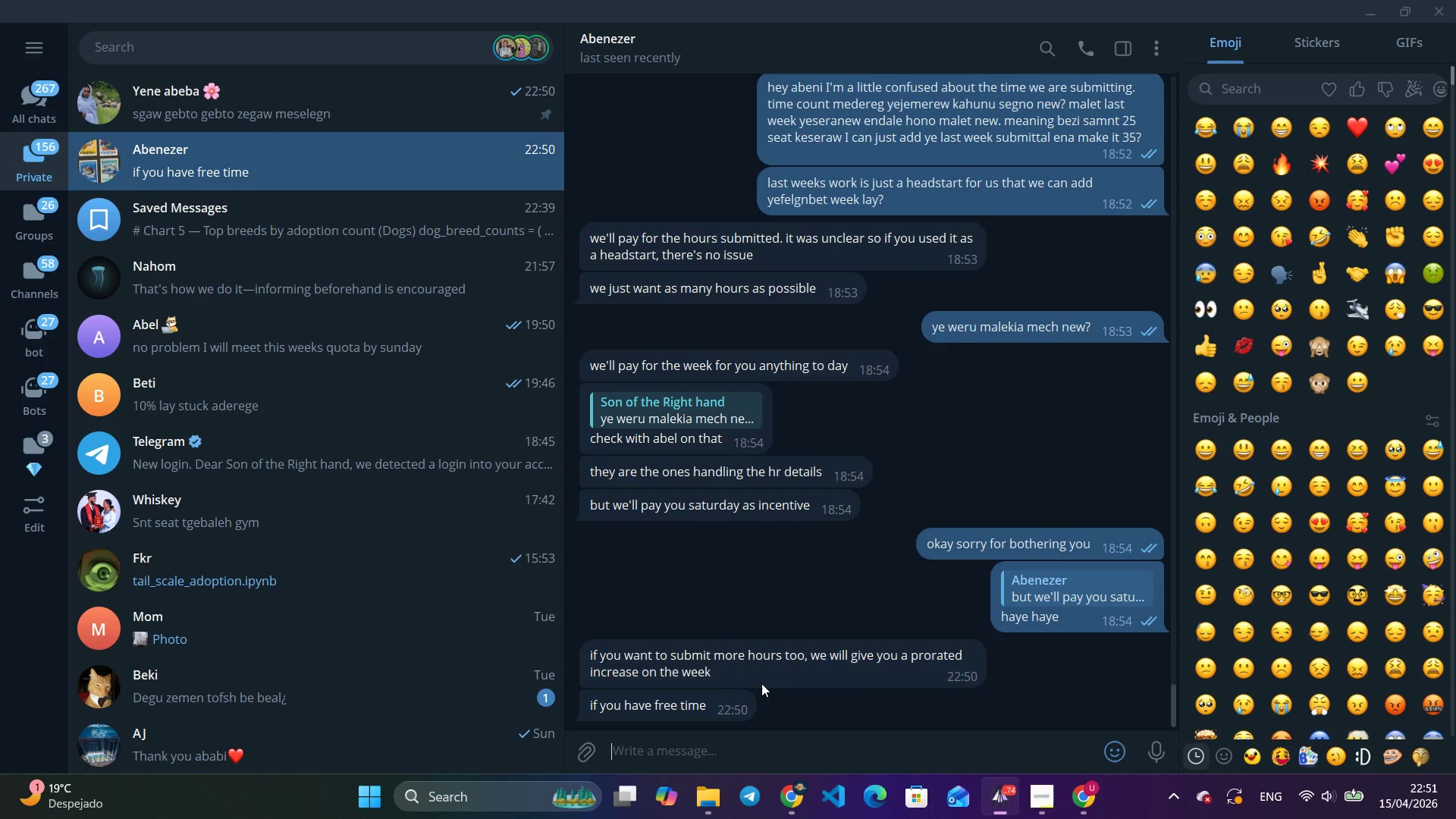 
left_click([761, 683])
 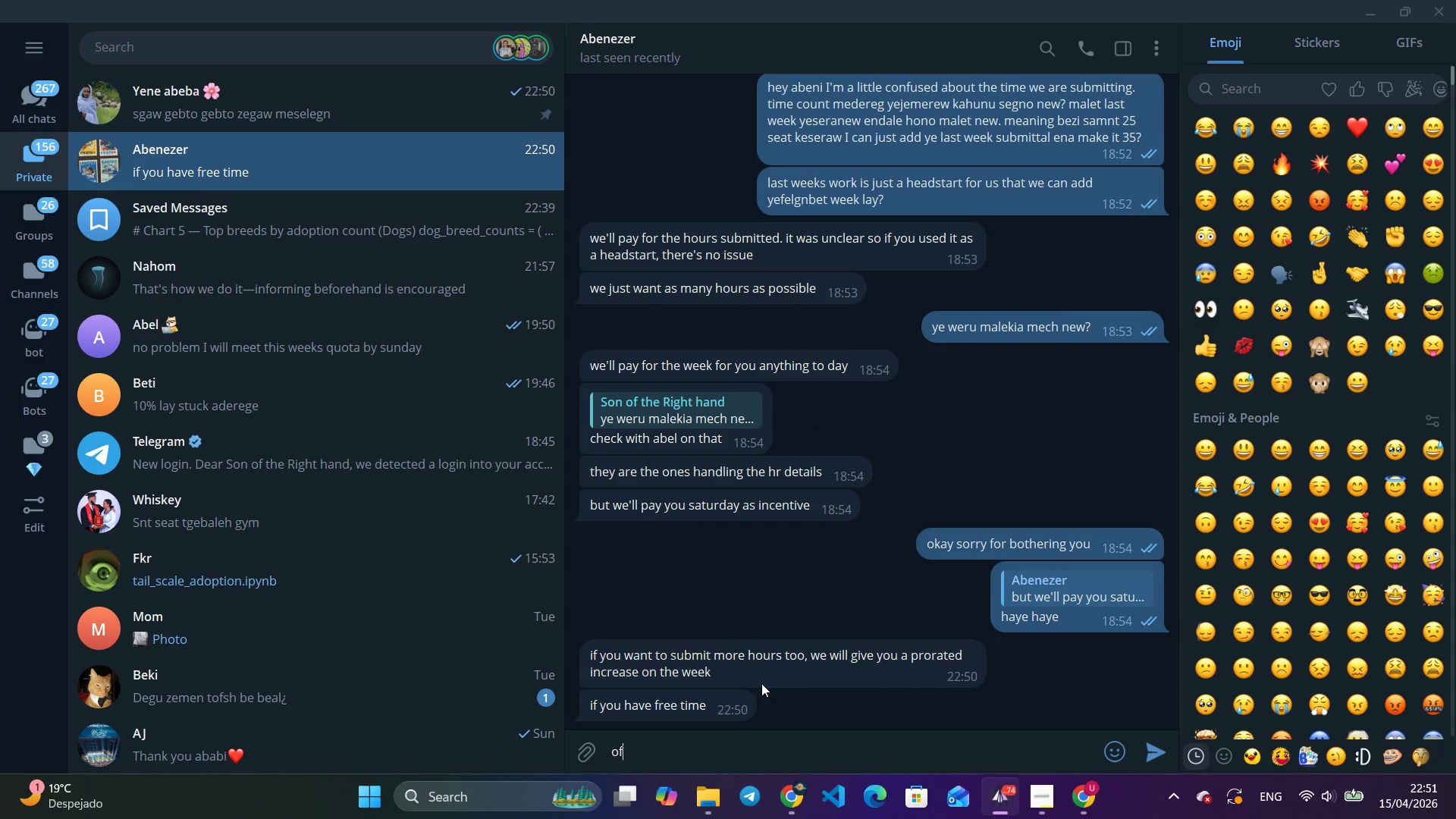 
type(ofcourse I would love to)
 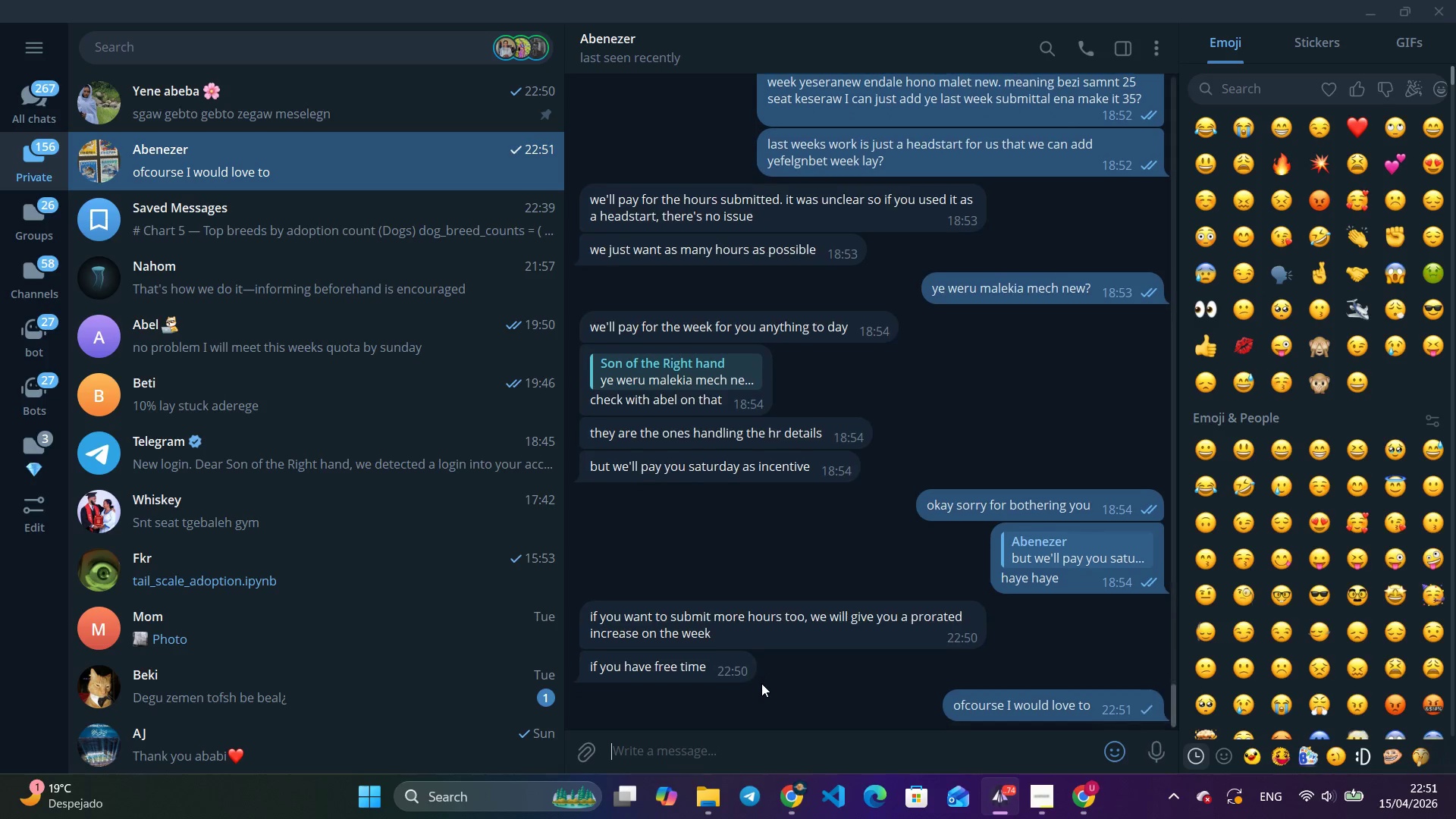 
key(Enter)
 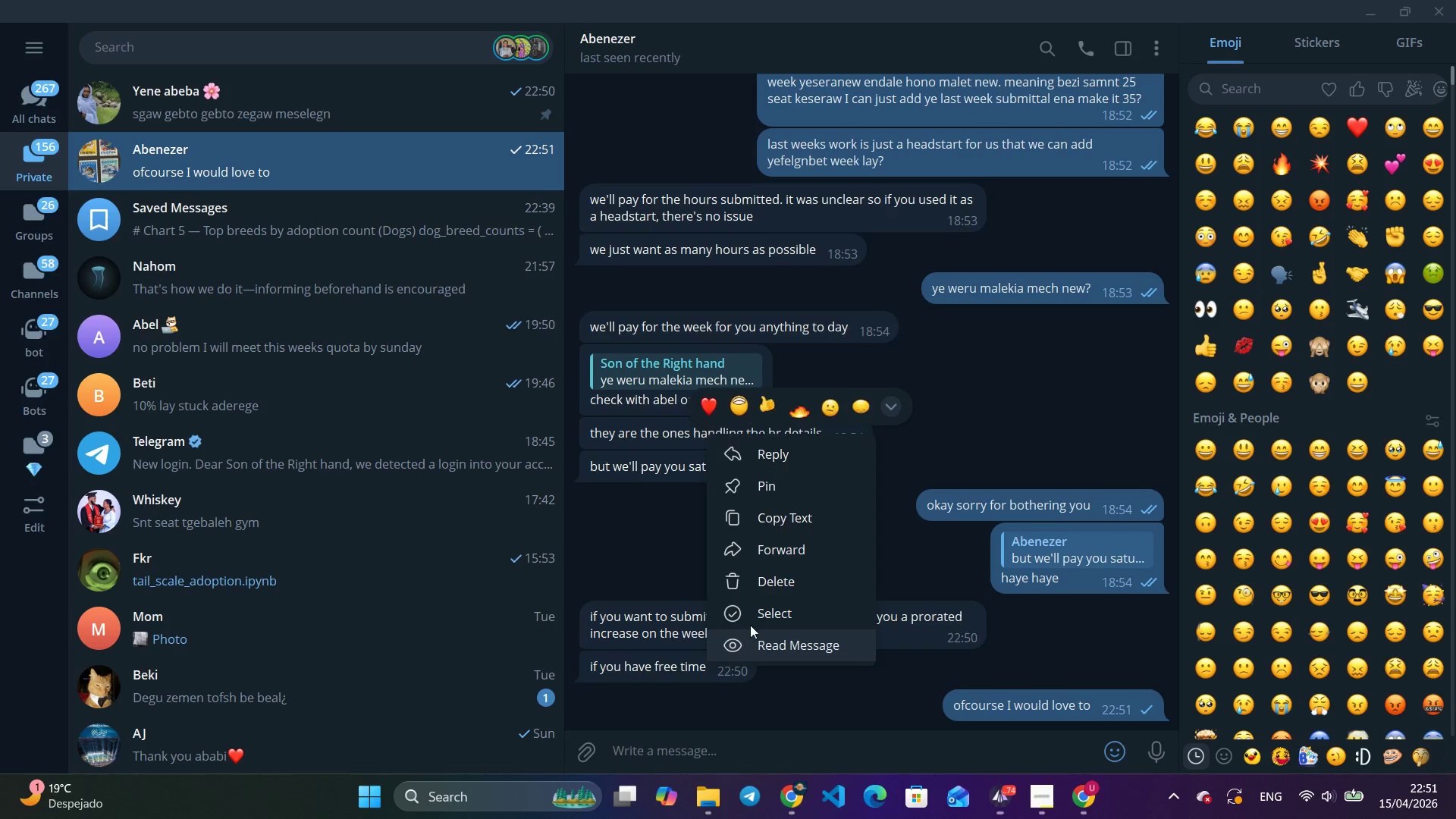 
right_click([698, 666])
 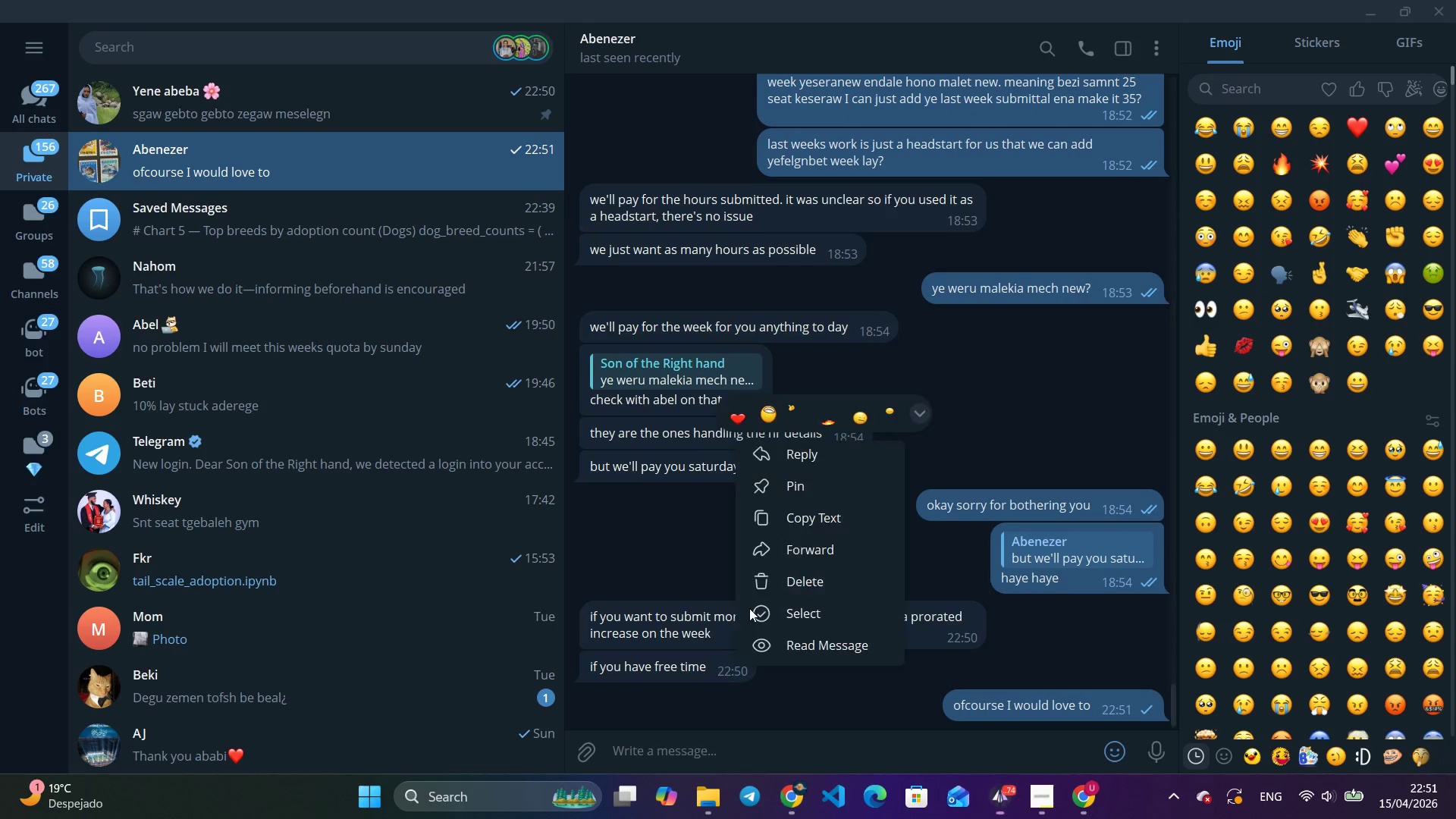 
right_click([726, 666])
 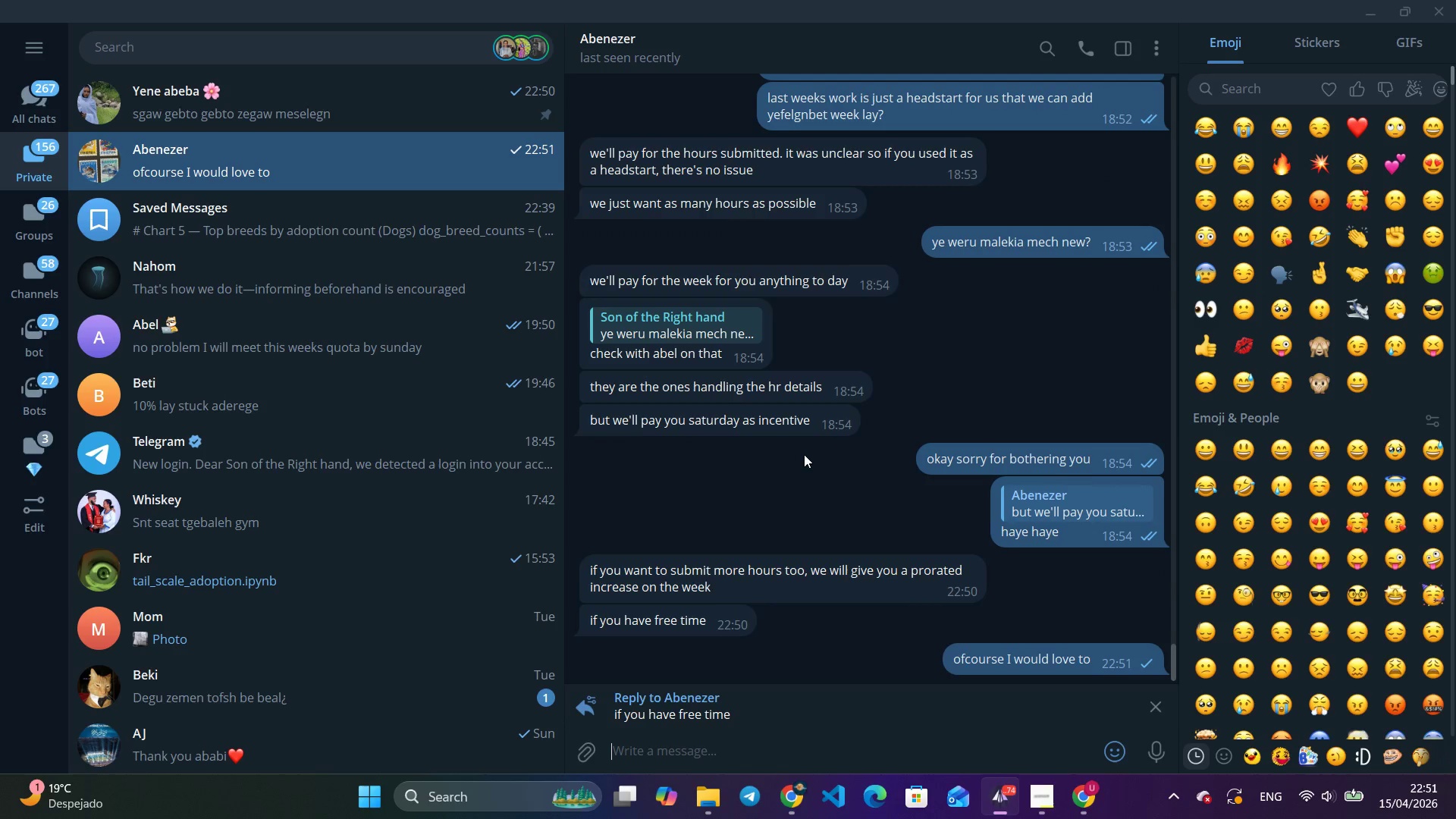 
left_click([804, 454])
 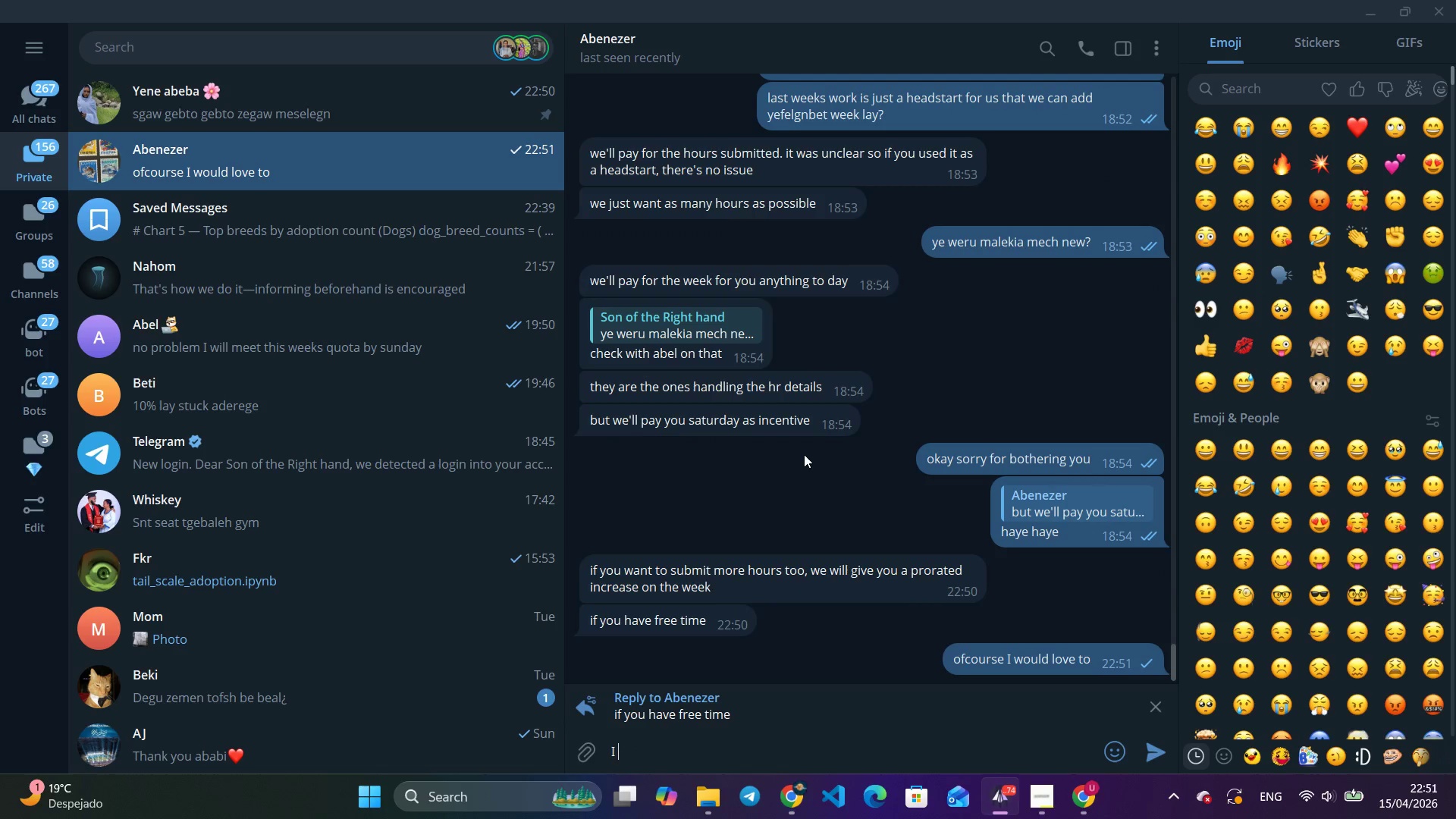 
type(I will do my best)
 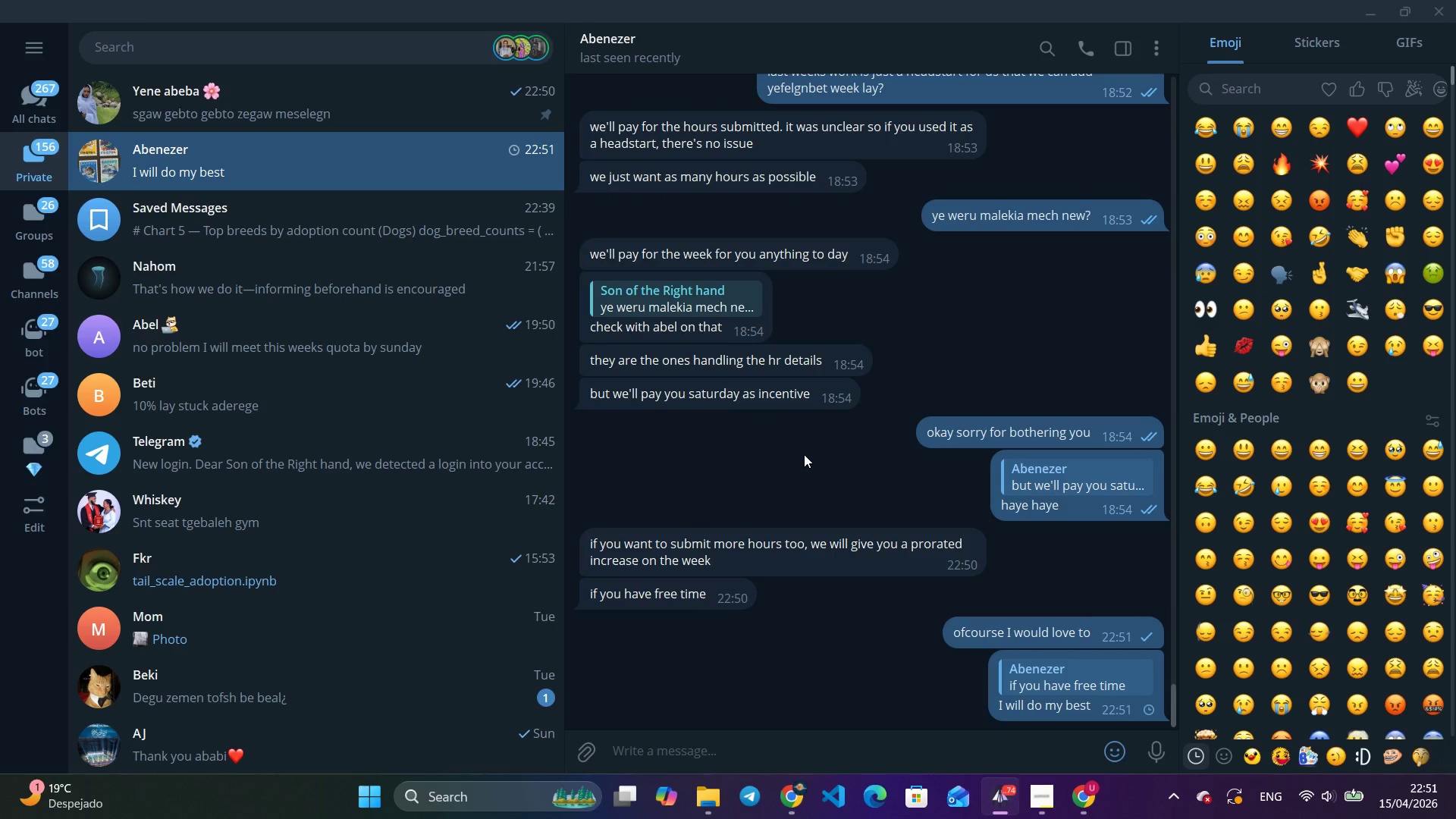 
key(Enter)
 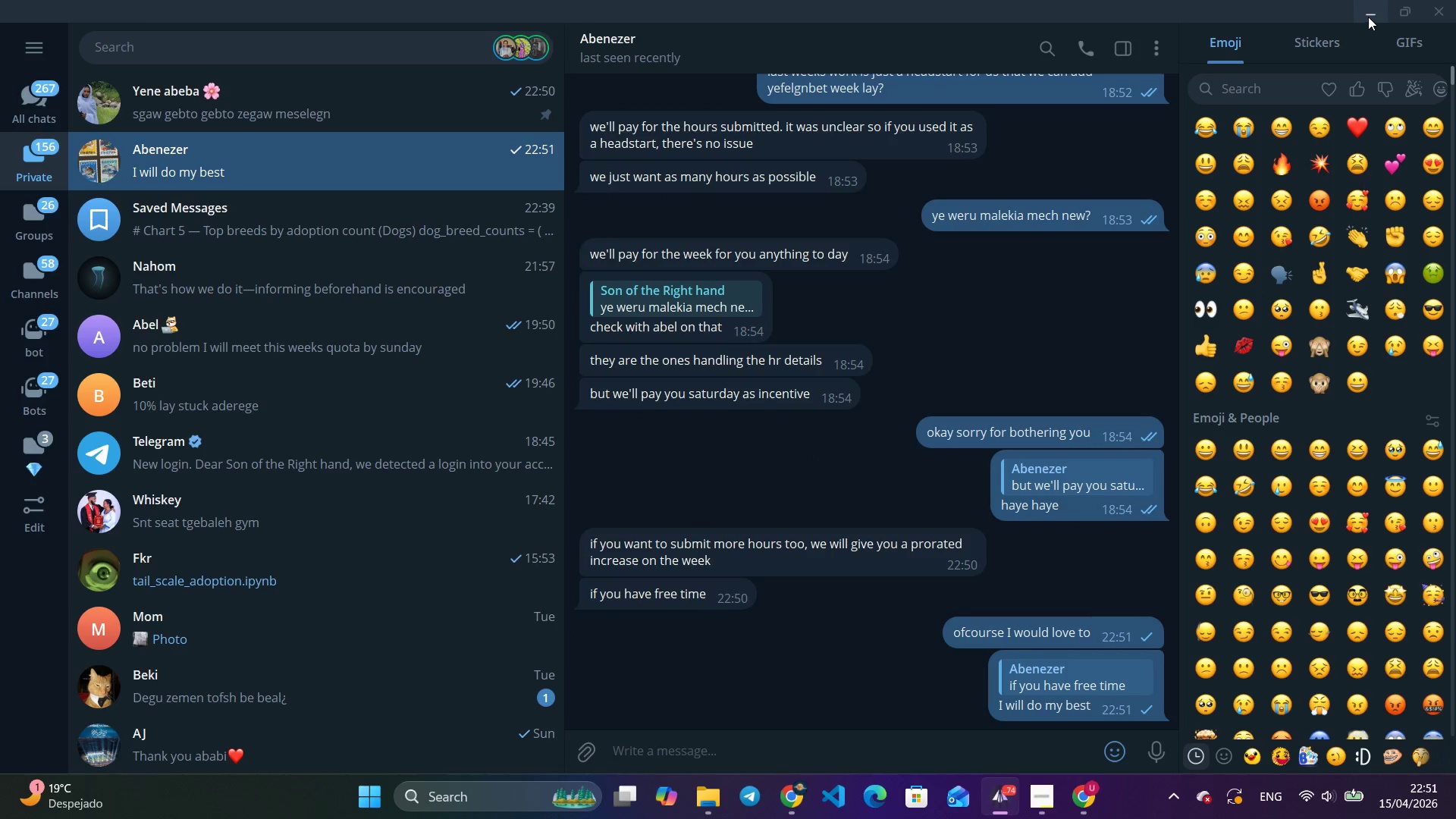 
left_click([1368, 17])
 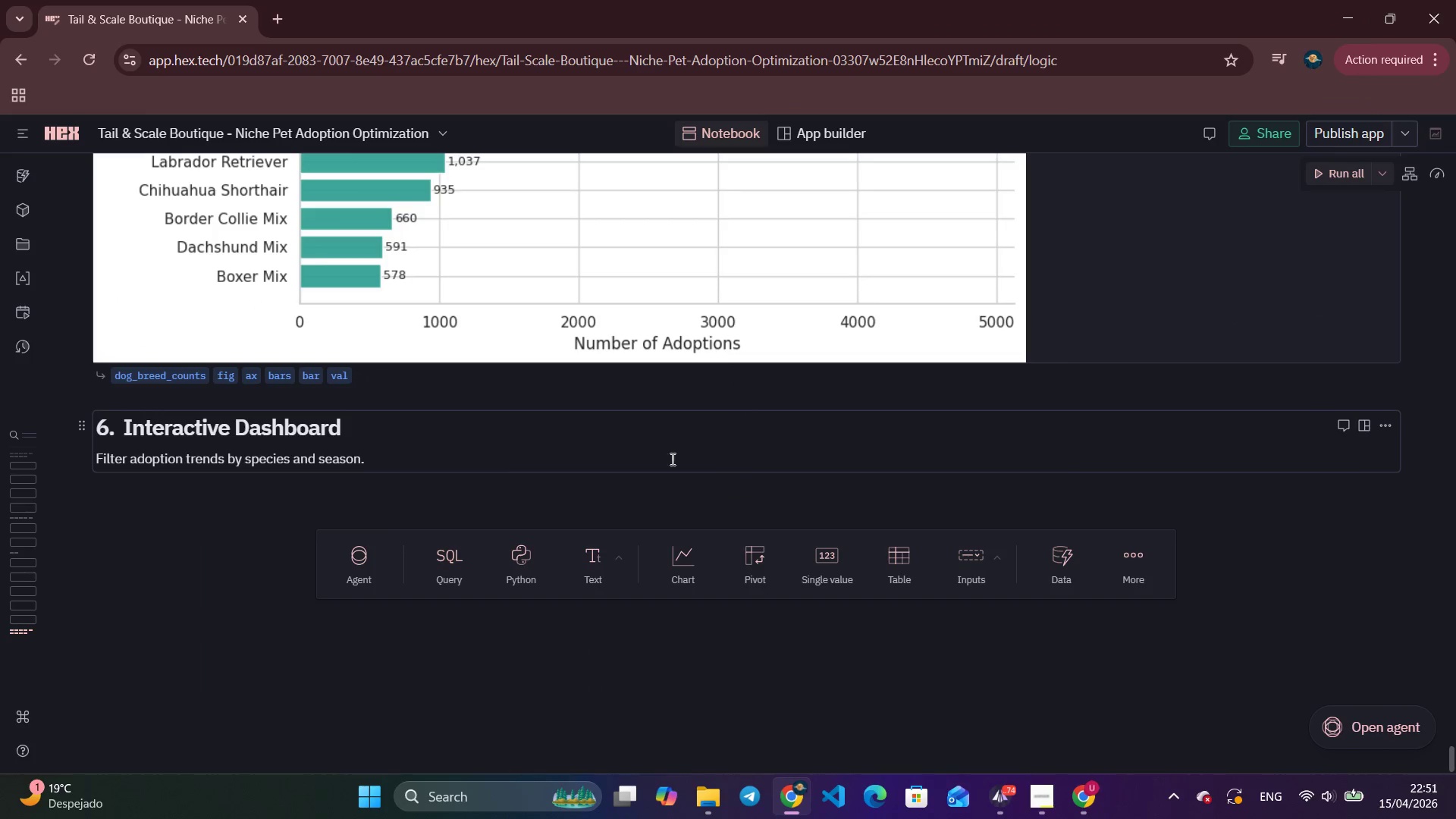 
scroll: coordinate [728, 458], scroll_direction: down, amount: 1.0
 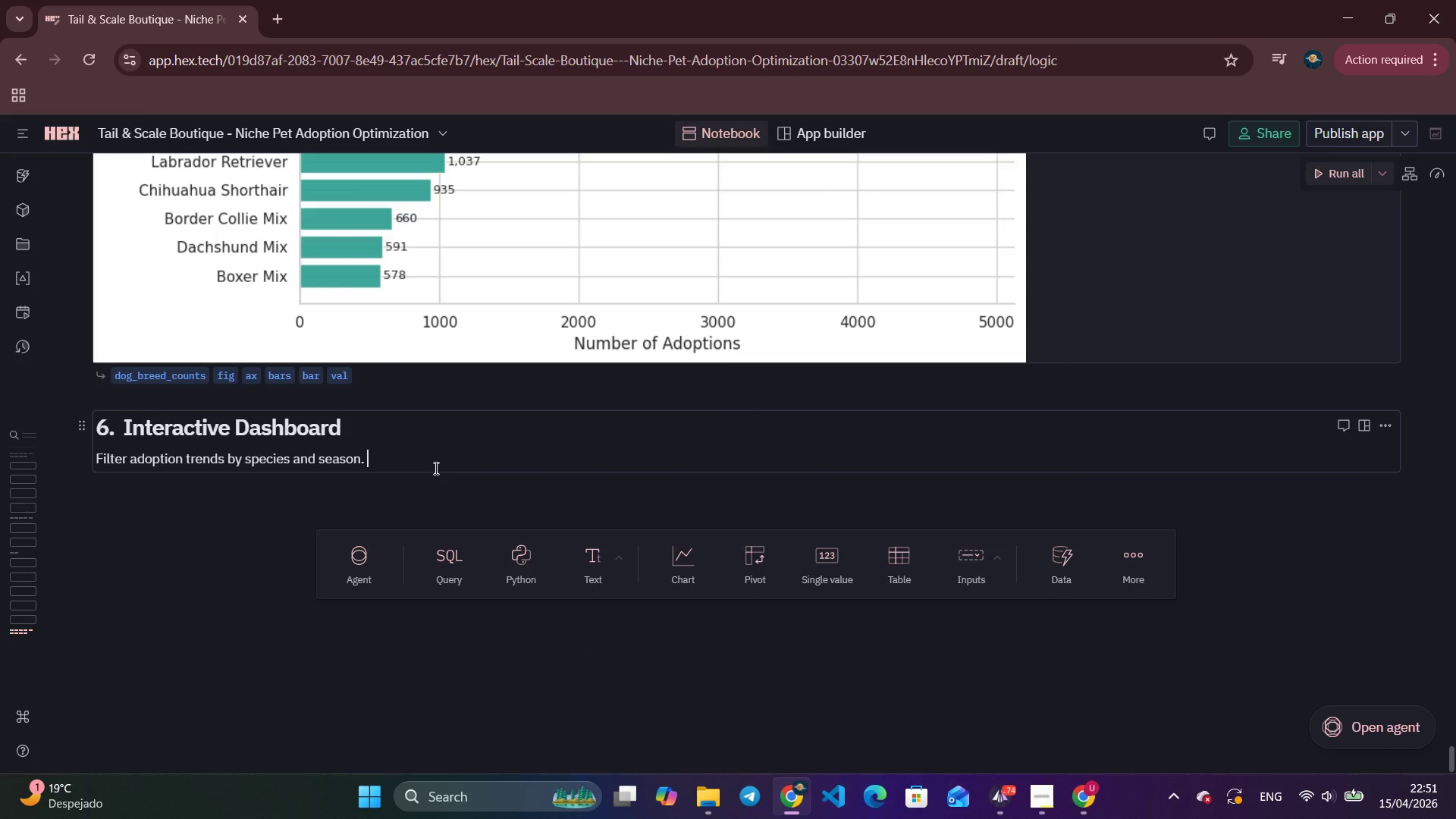 
left_click([435, 468])
 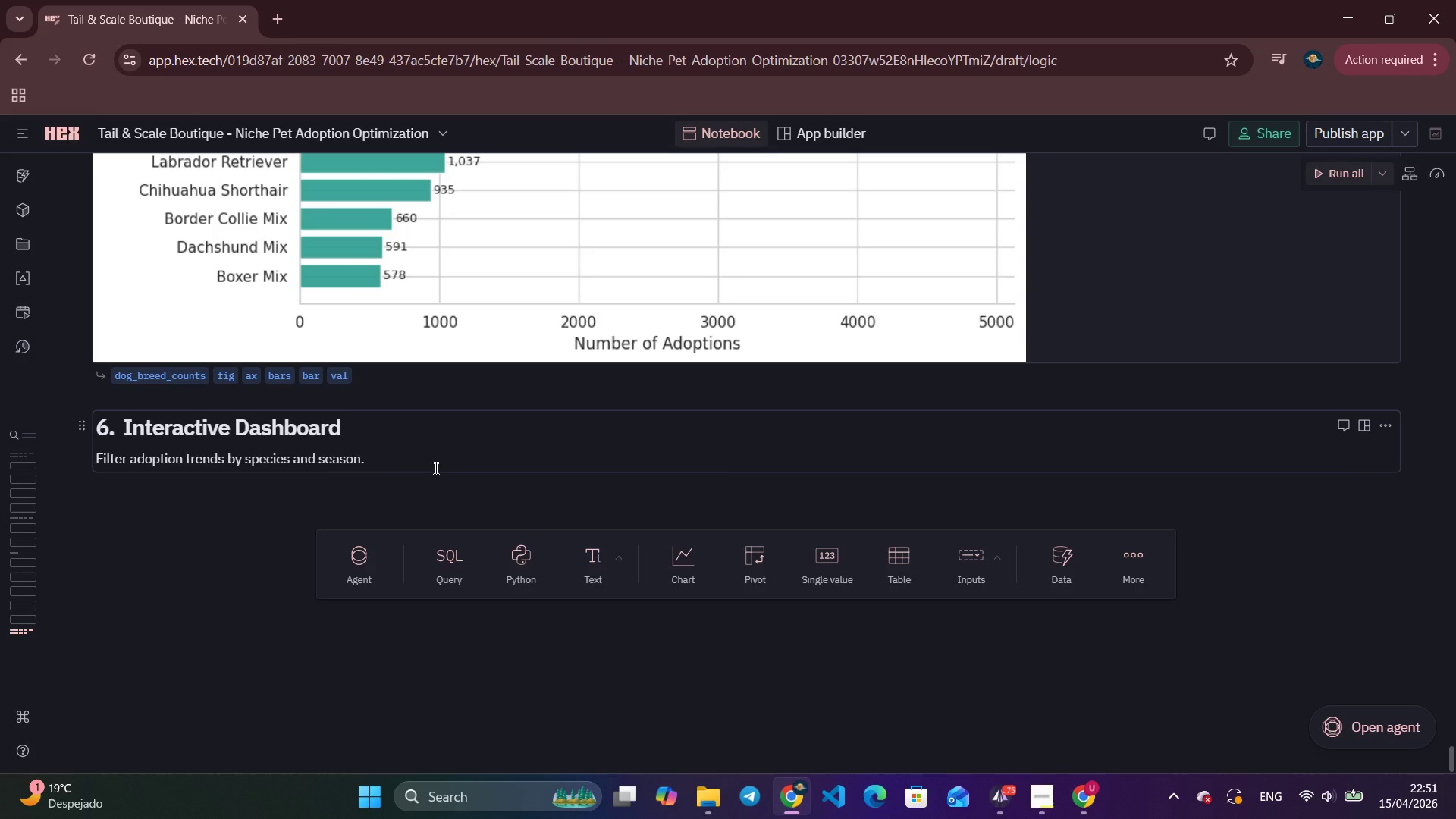 
wait(35.0)
 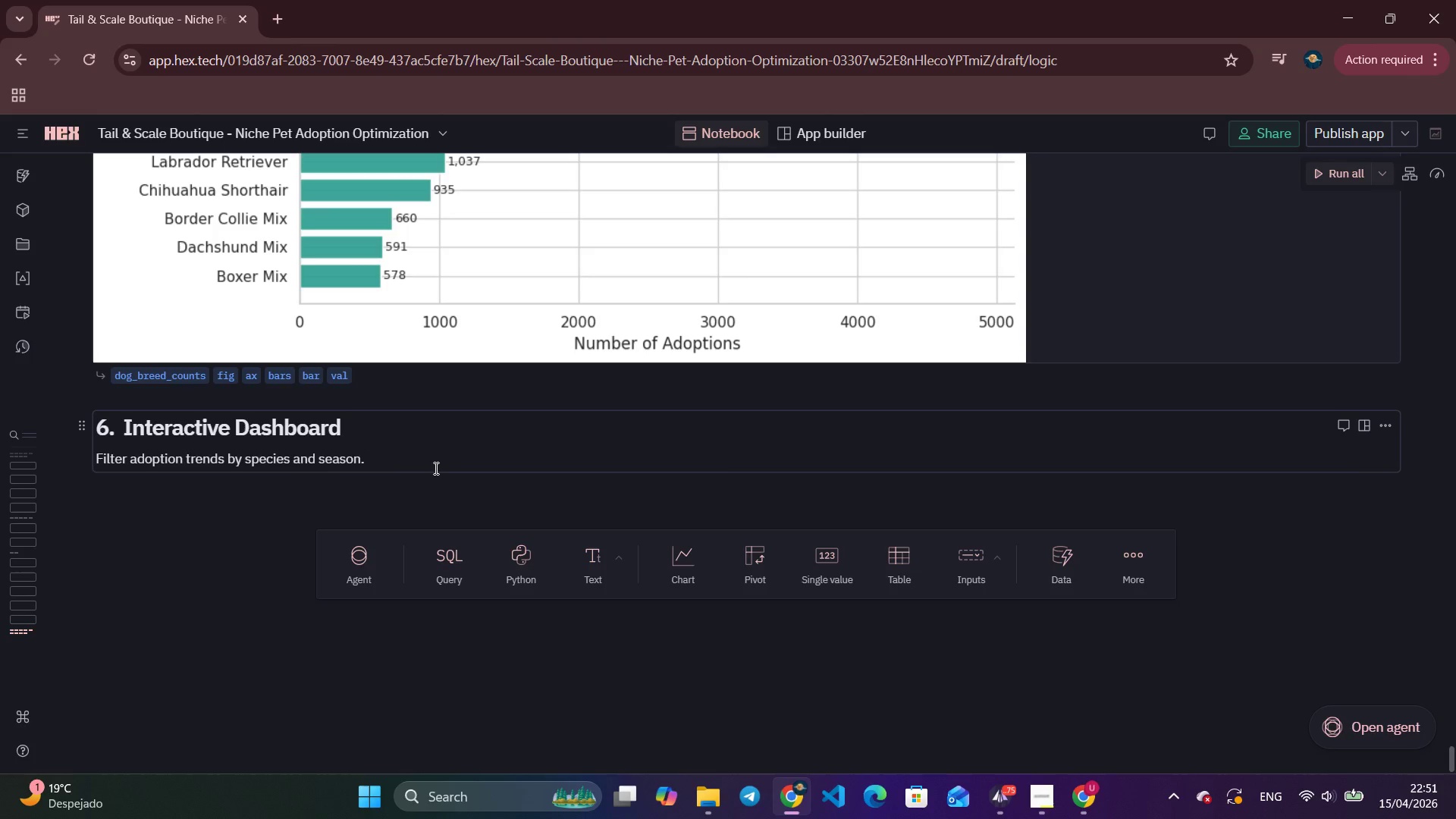 
left_click([531, 546])
 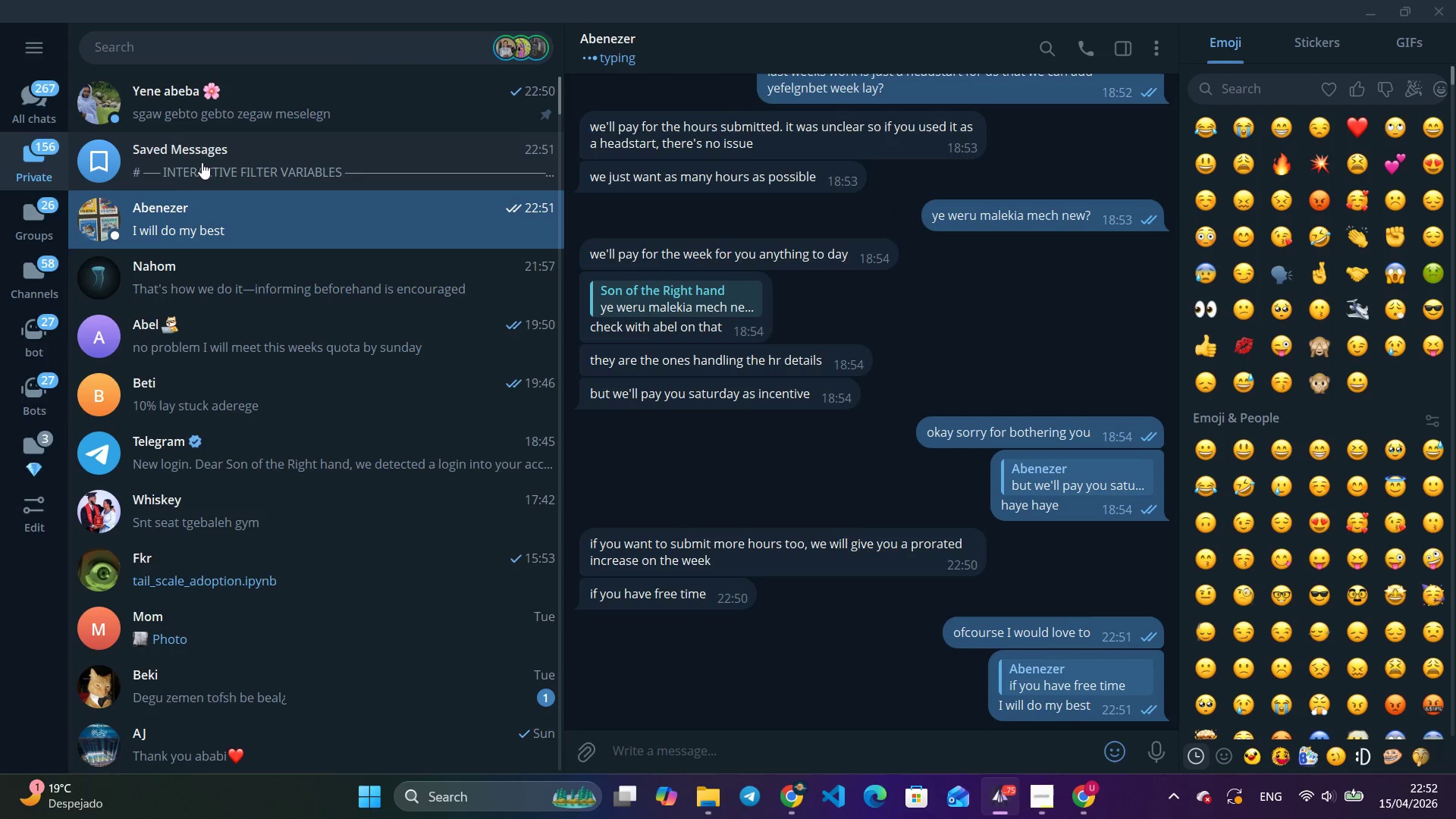 
left_click([218, 162])
 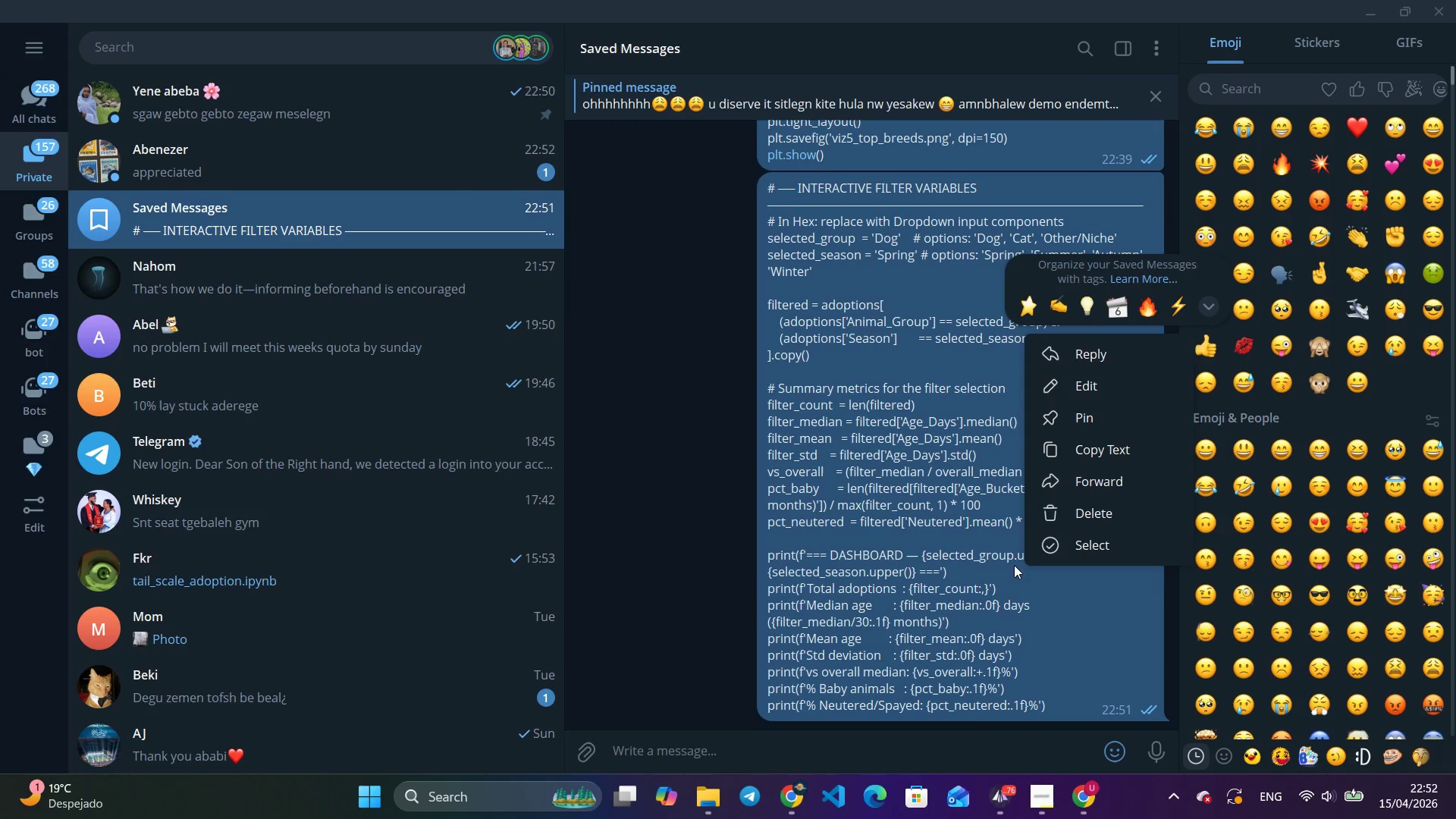 
right_click([1015, 566])
 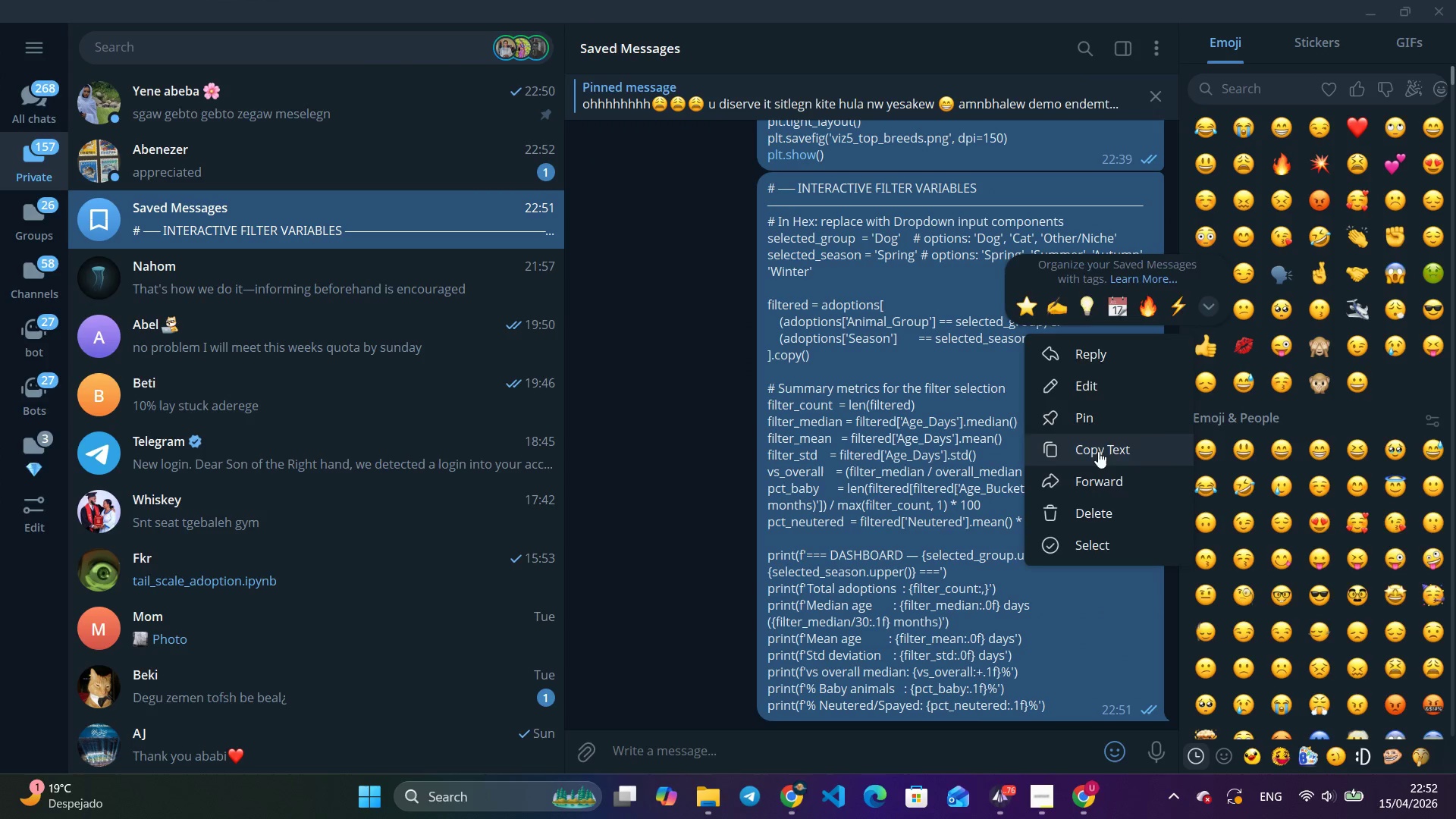 
wait(10.22)
 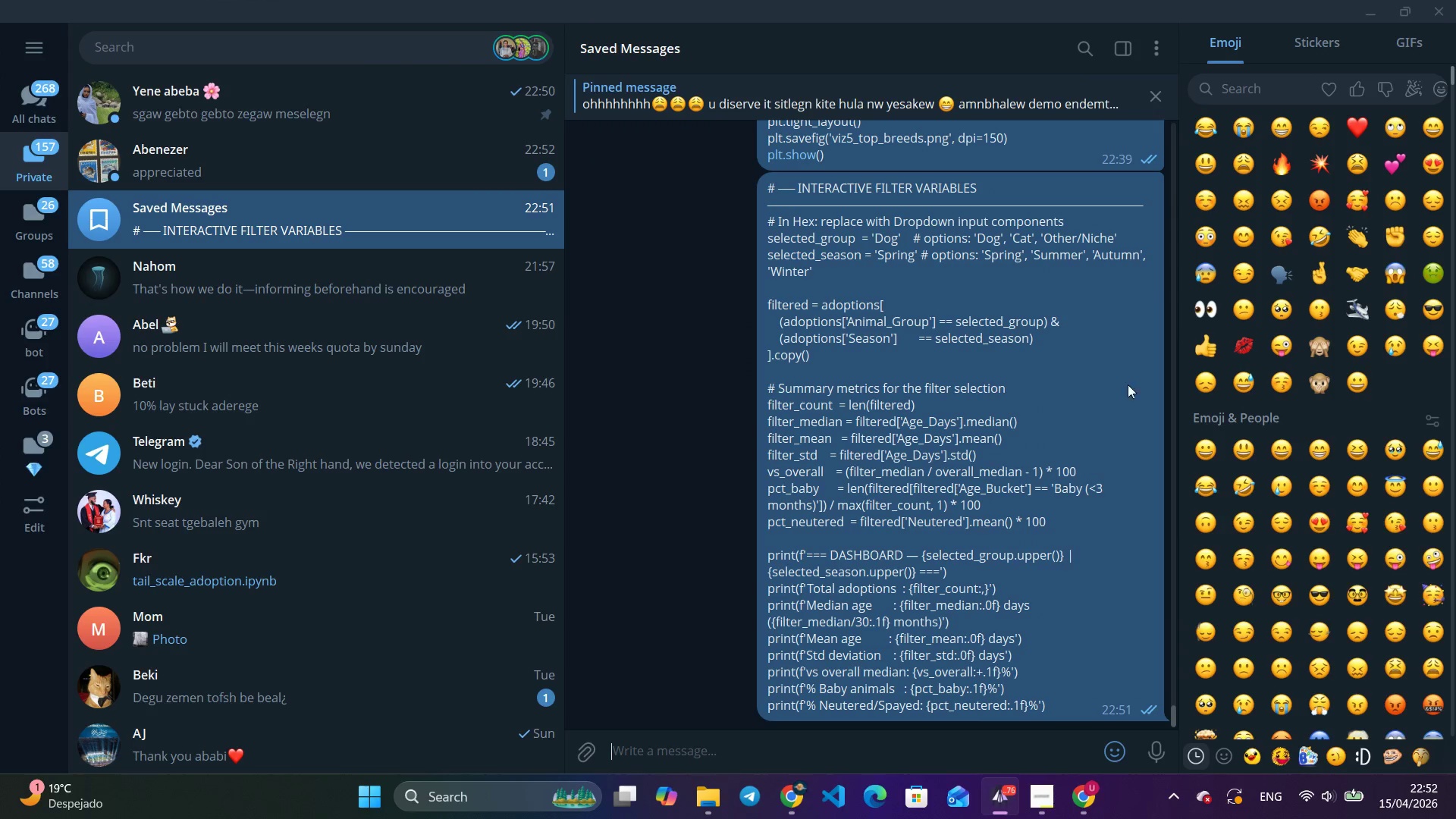 
key(Control+V)
 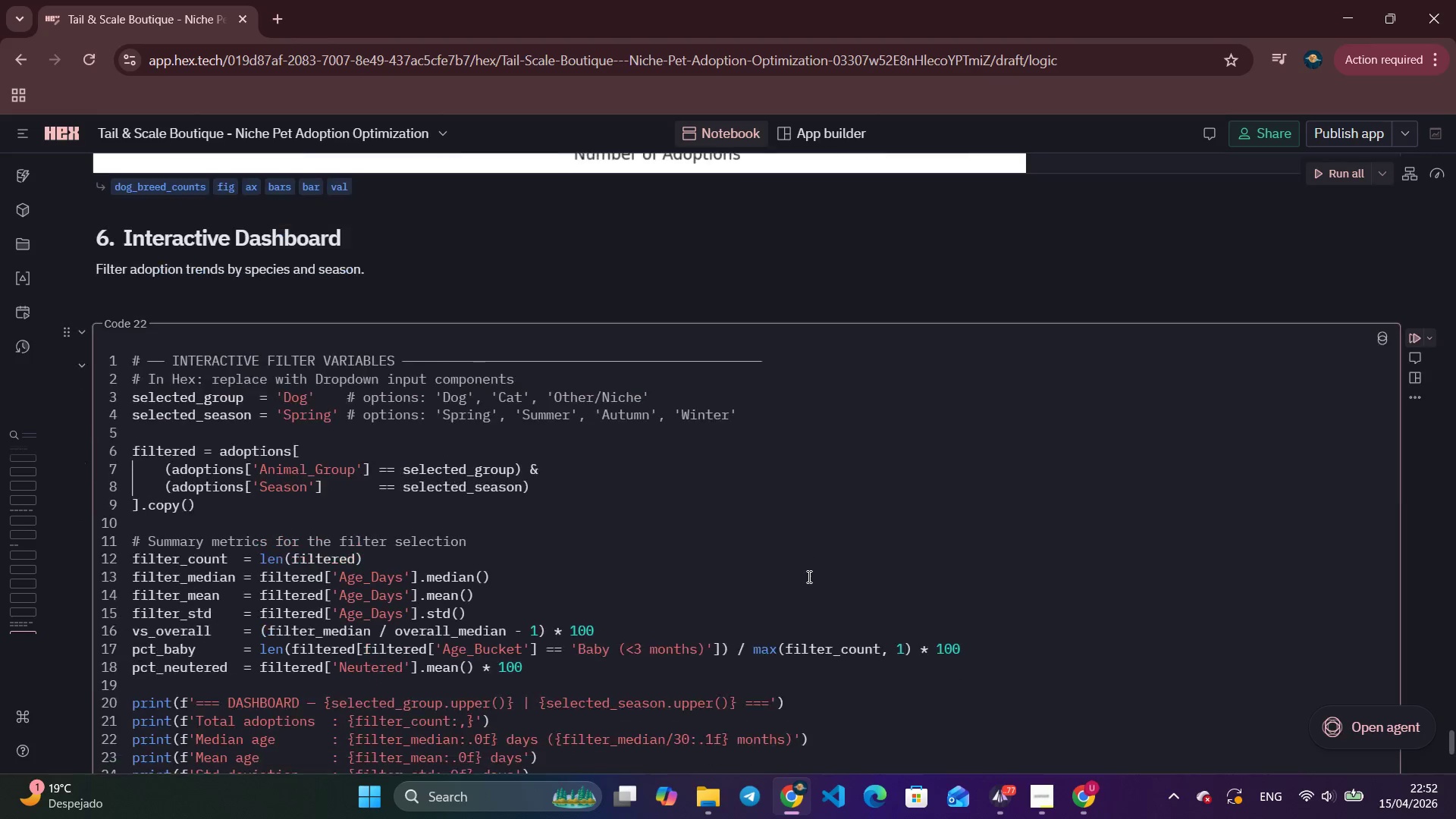 
scroll: coordinate [808, 576], scroll_direction: down, amount: 2.0
 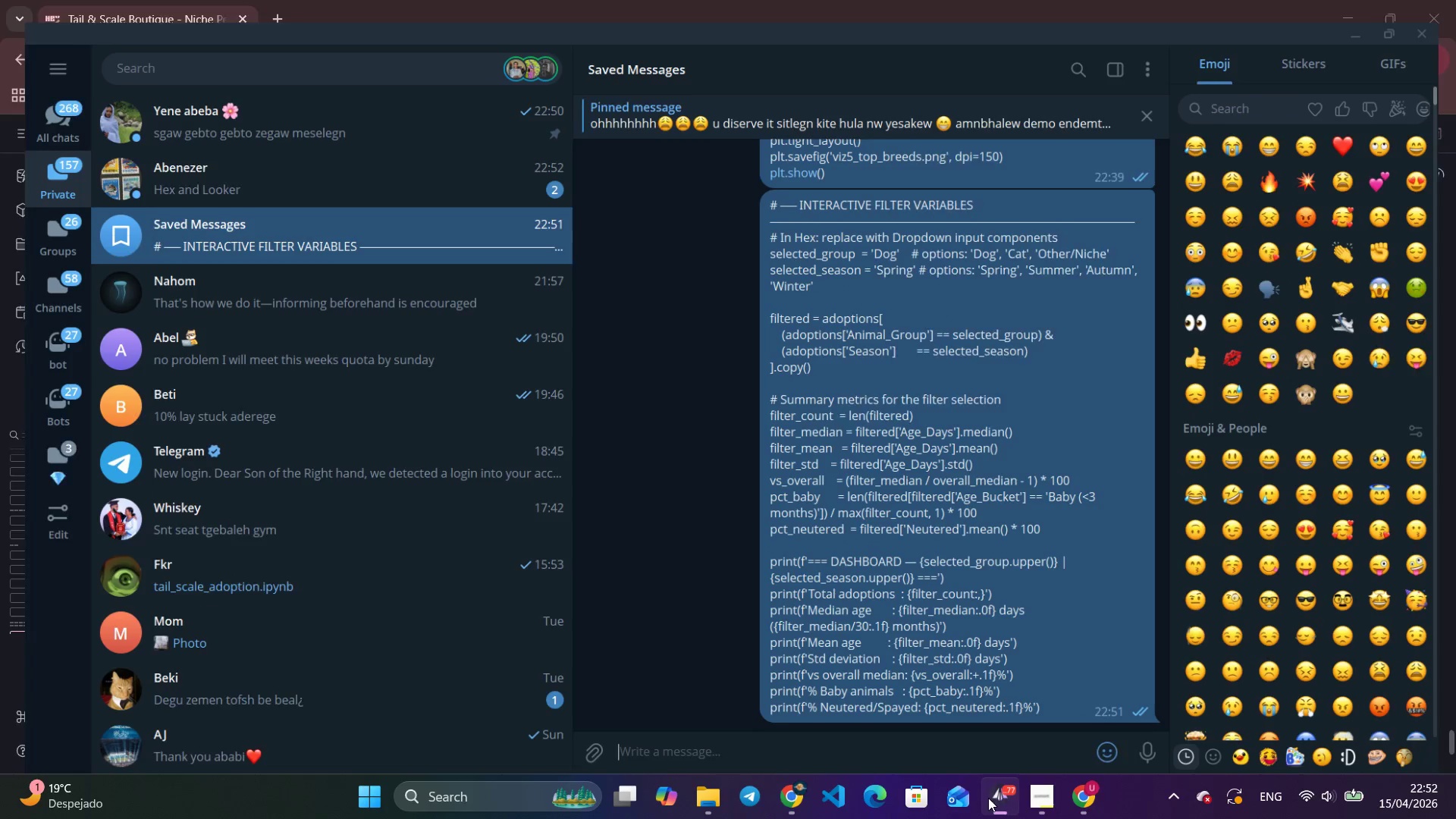 
left_click([997, 815])
 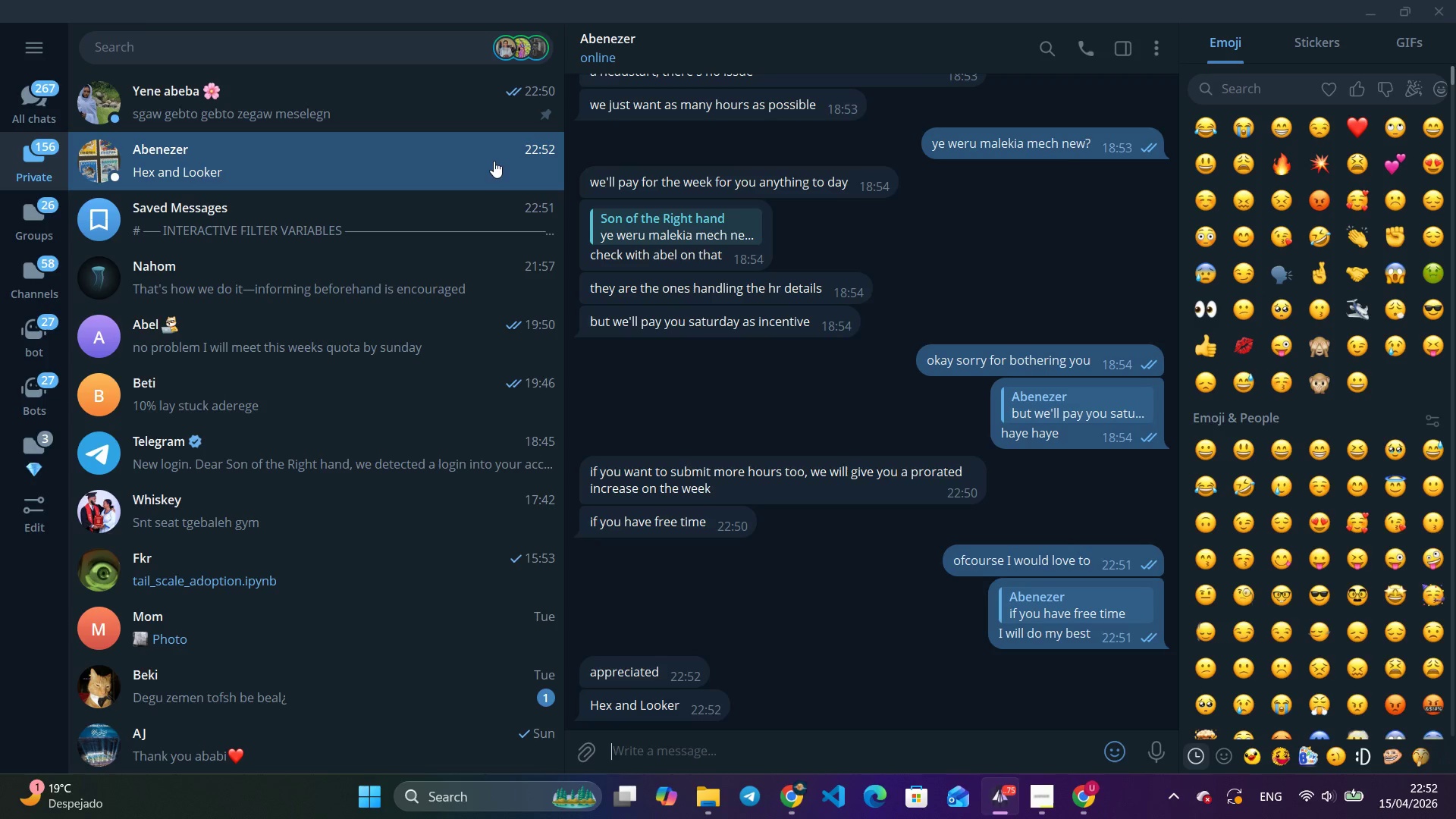 
wait(16.67)
 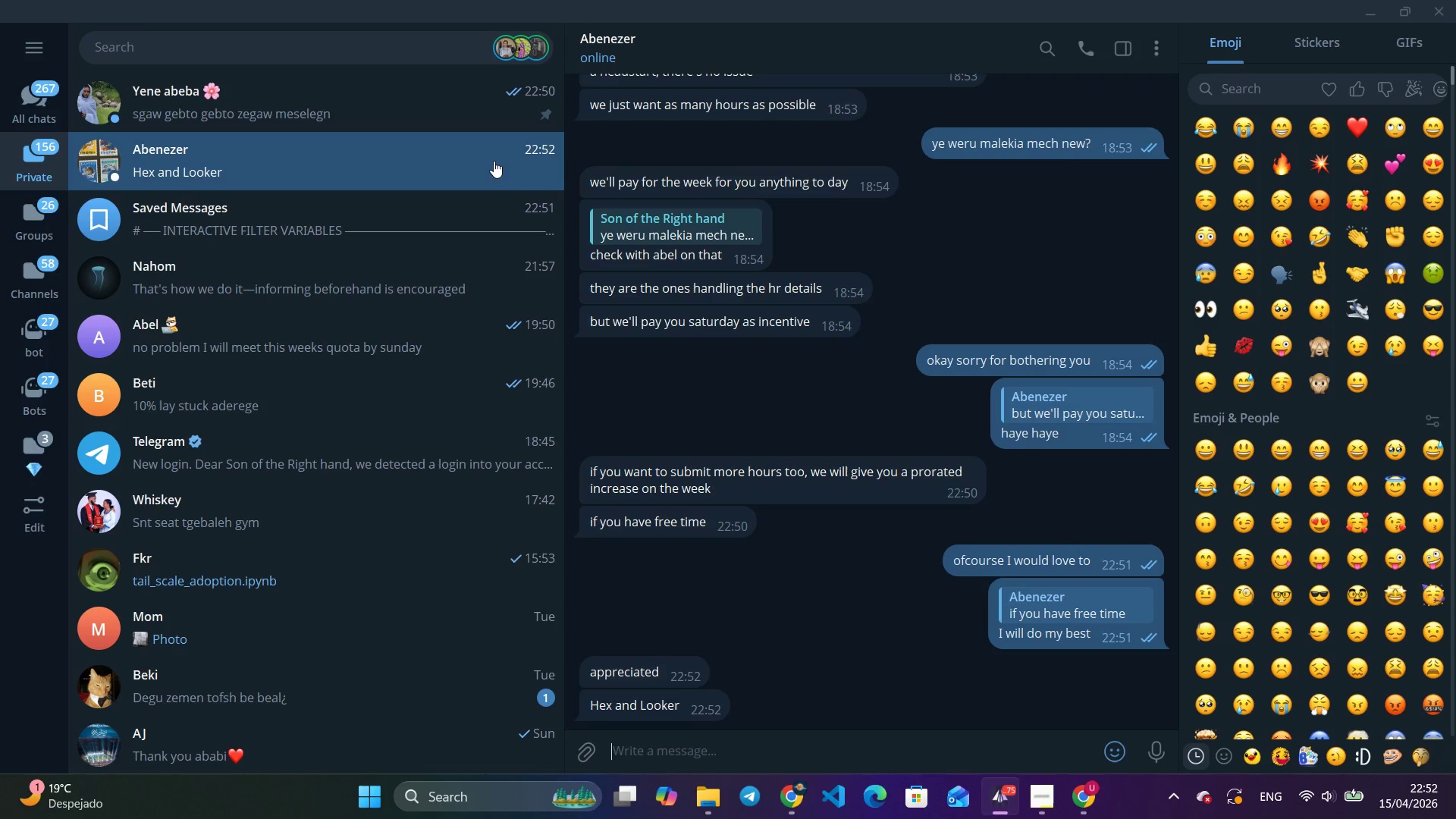 
type(jupyter lt)
 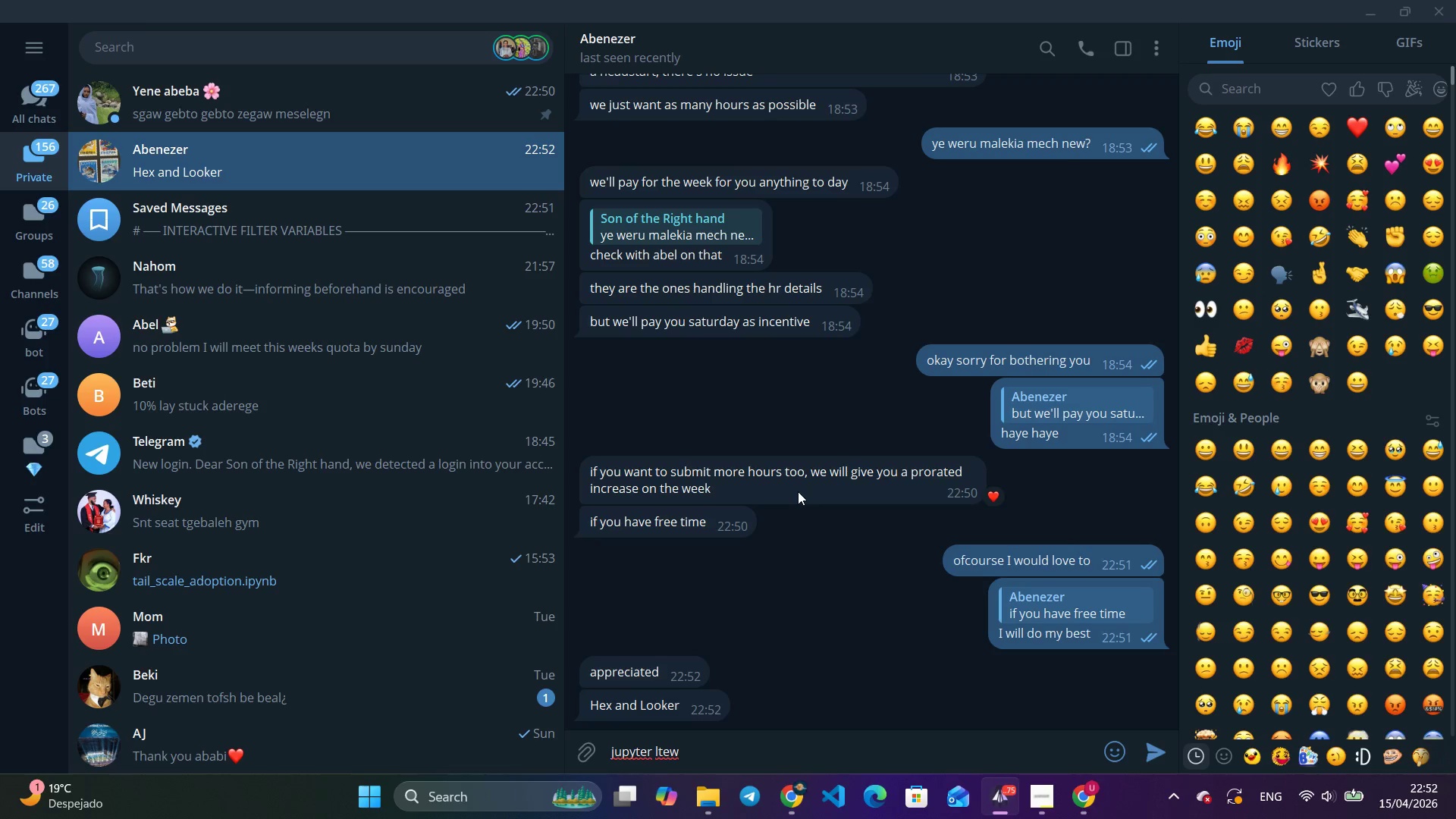 
type(ew male)
 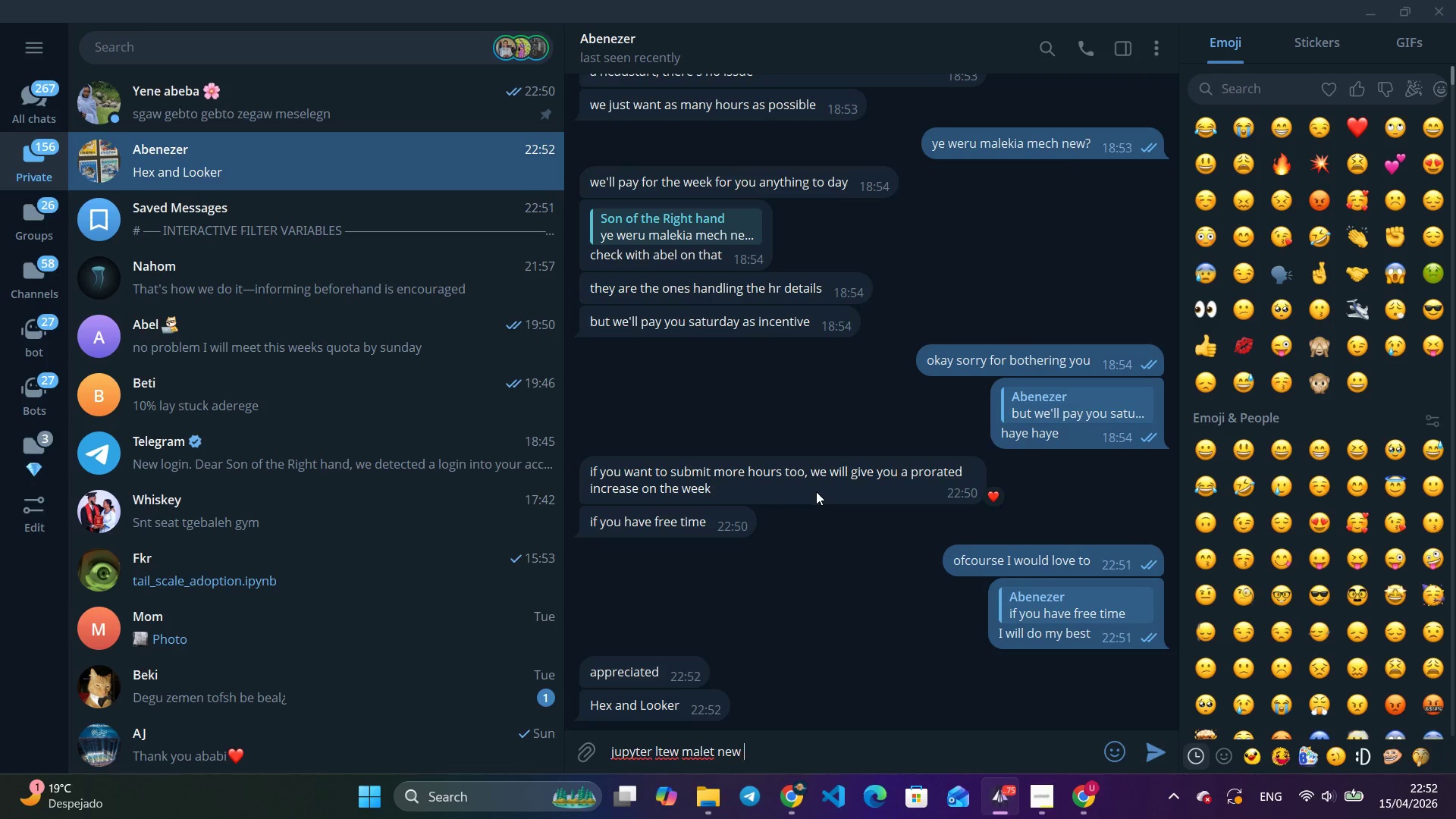 
type(t new kezi behual e)
 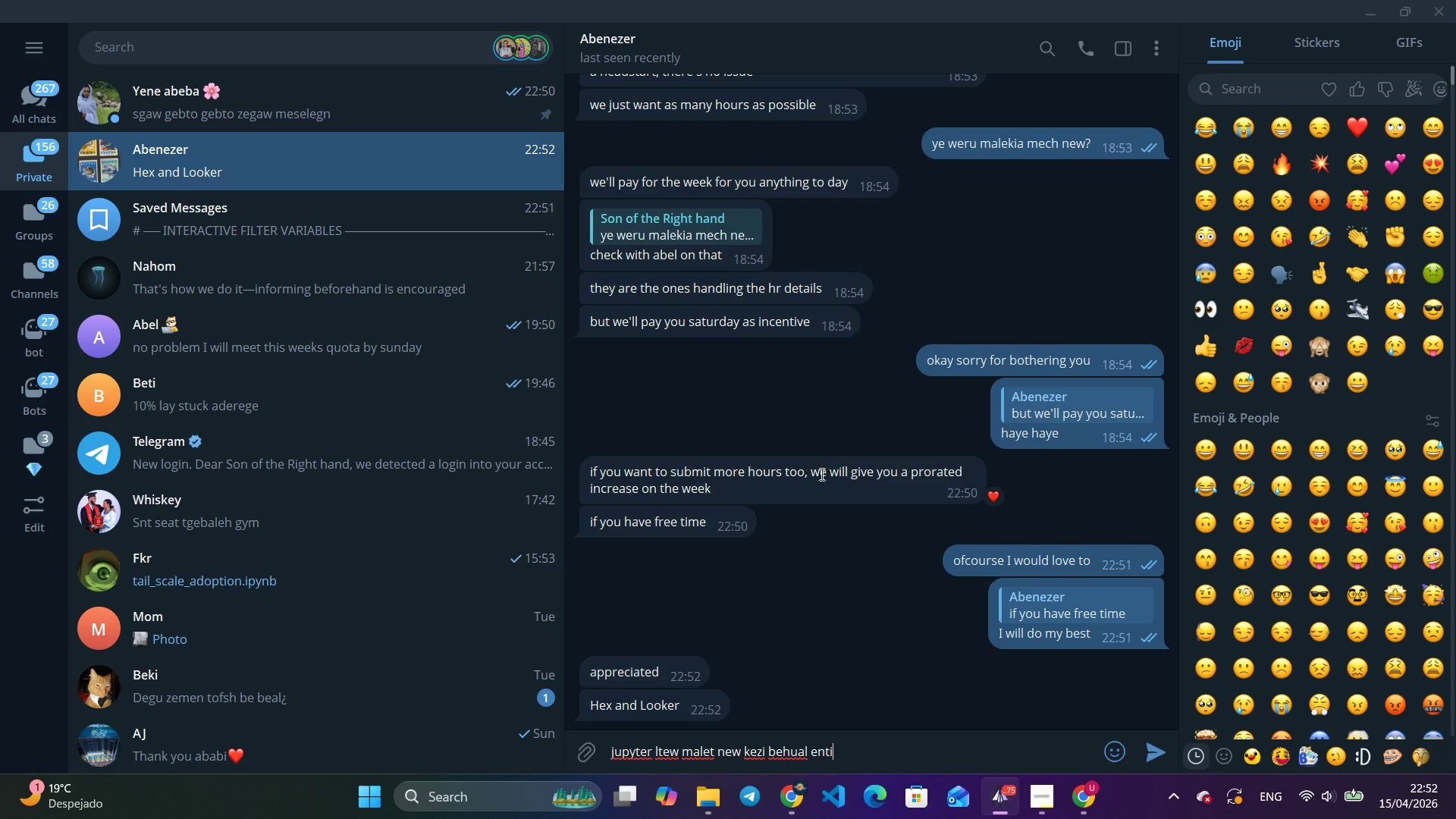 
type(ntirely?)
 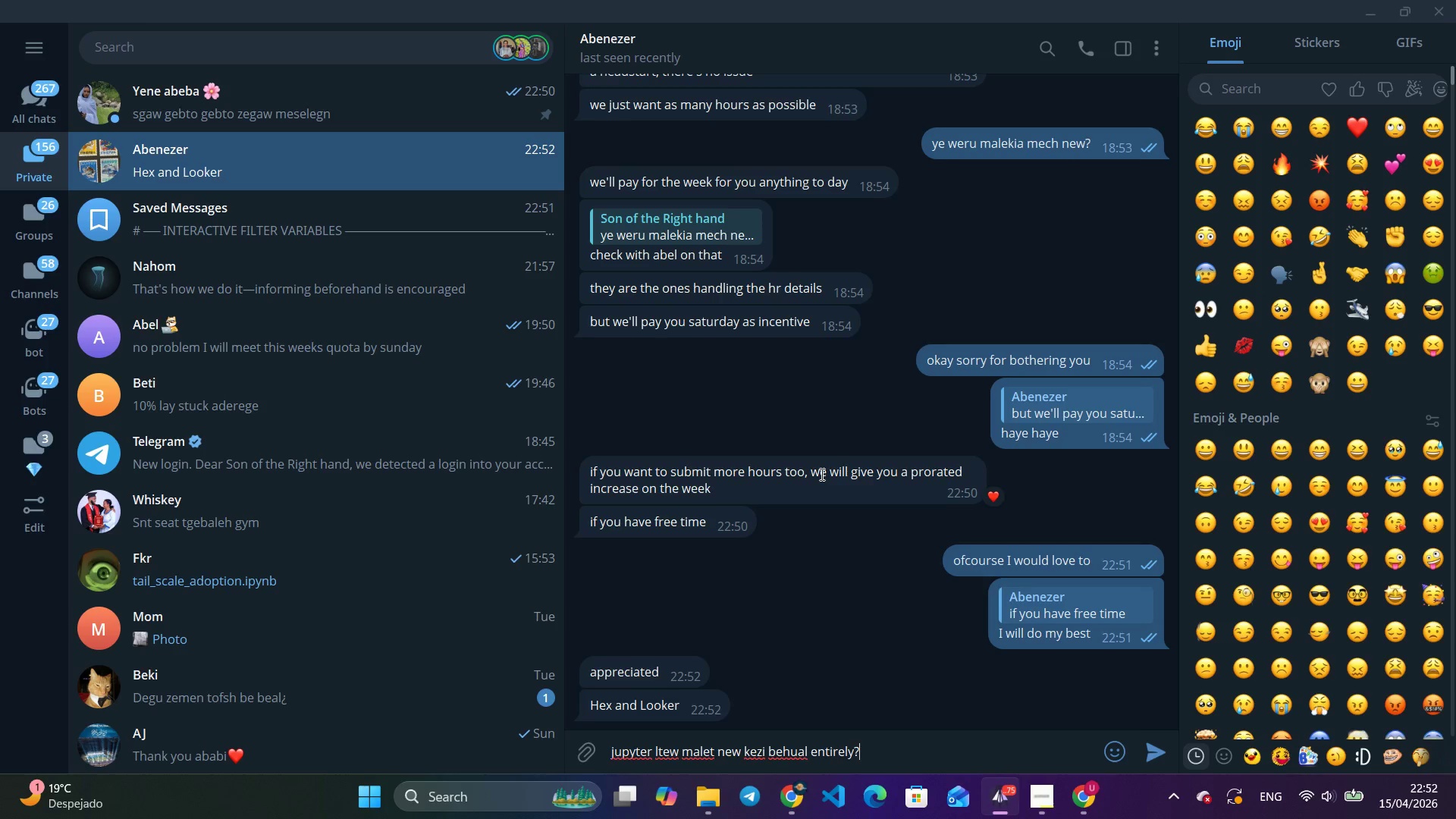 
key(Enter)
 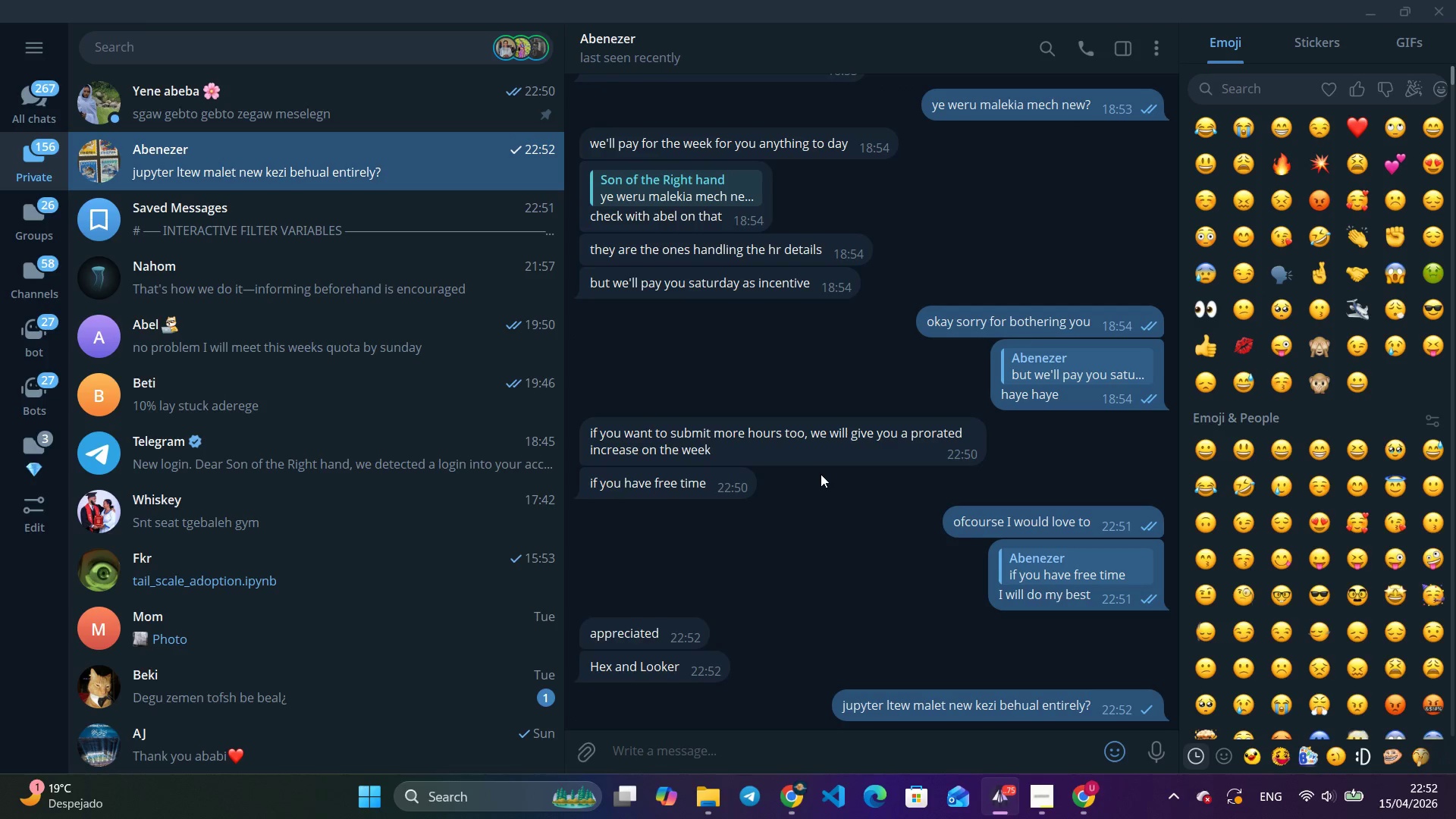 
wait(10.22)
 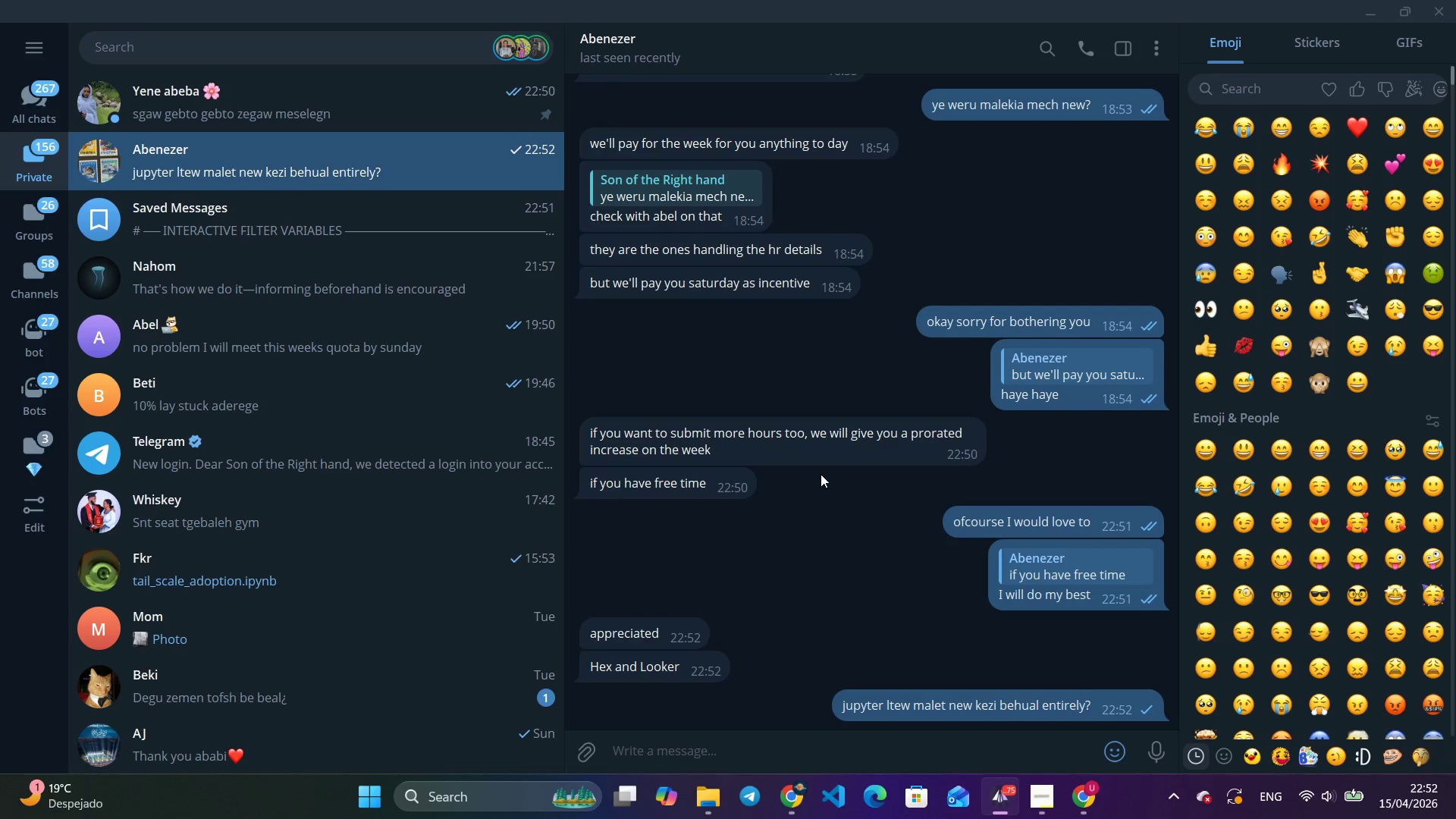 
left_click([1368, 11])
 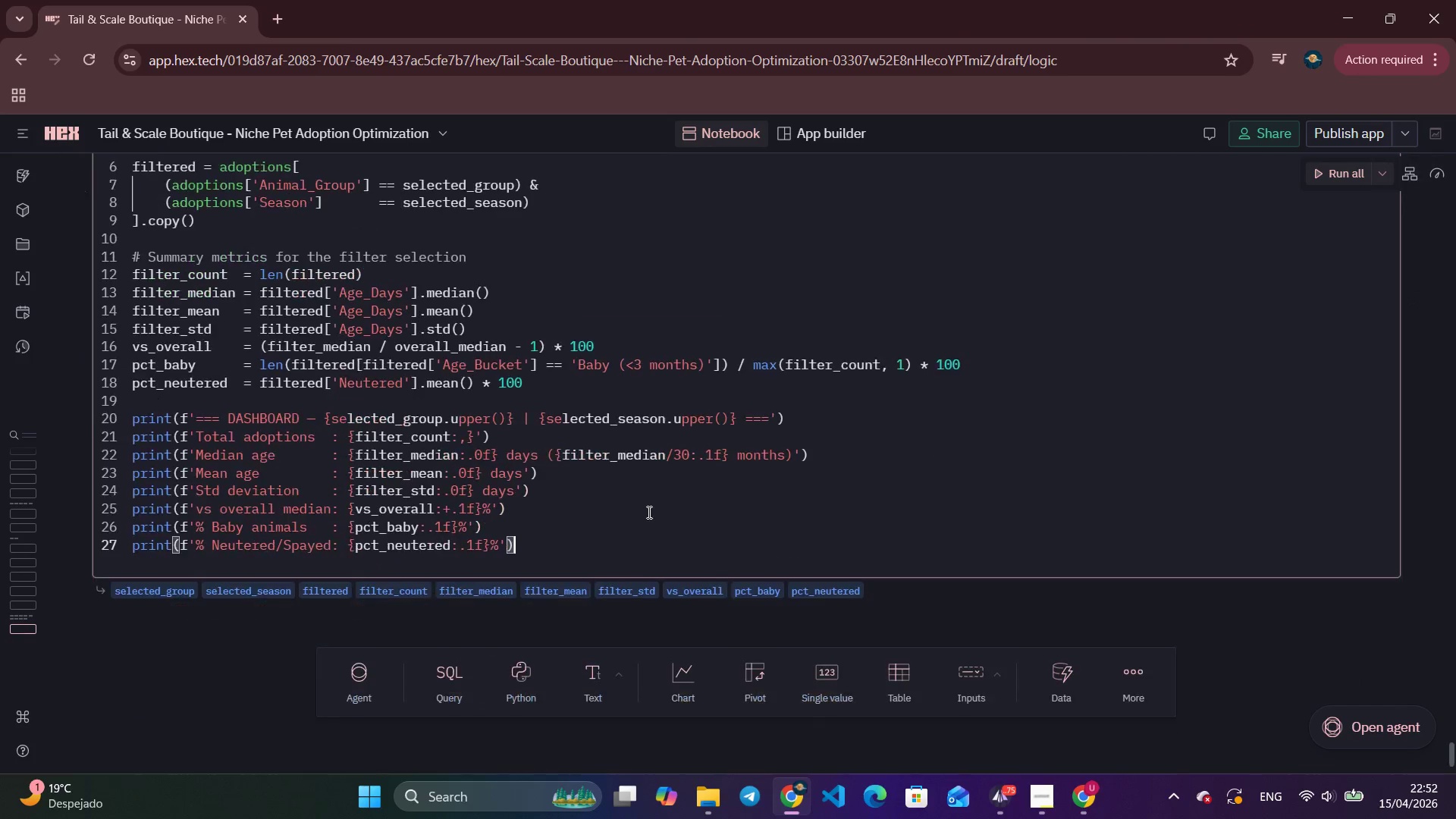 
scroll: coordinate [648, 512], scroll_direction: down, amount: 1.0
 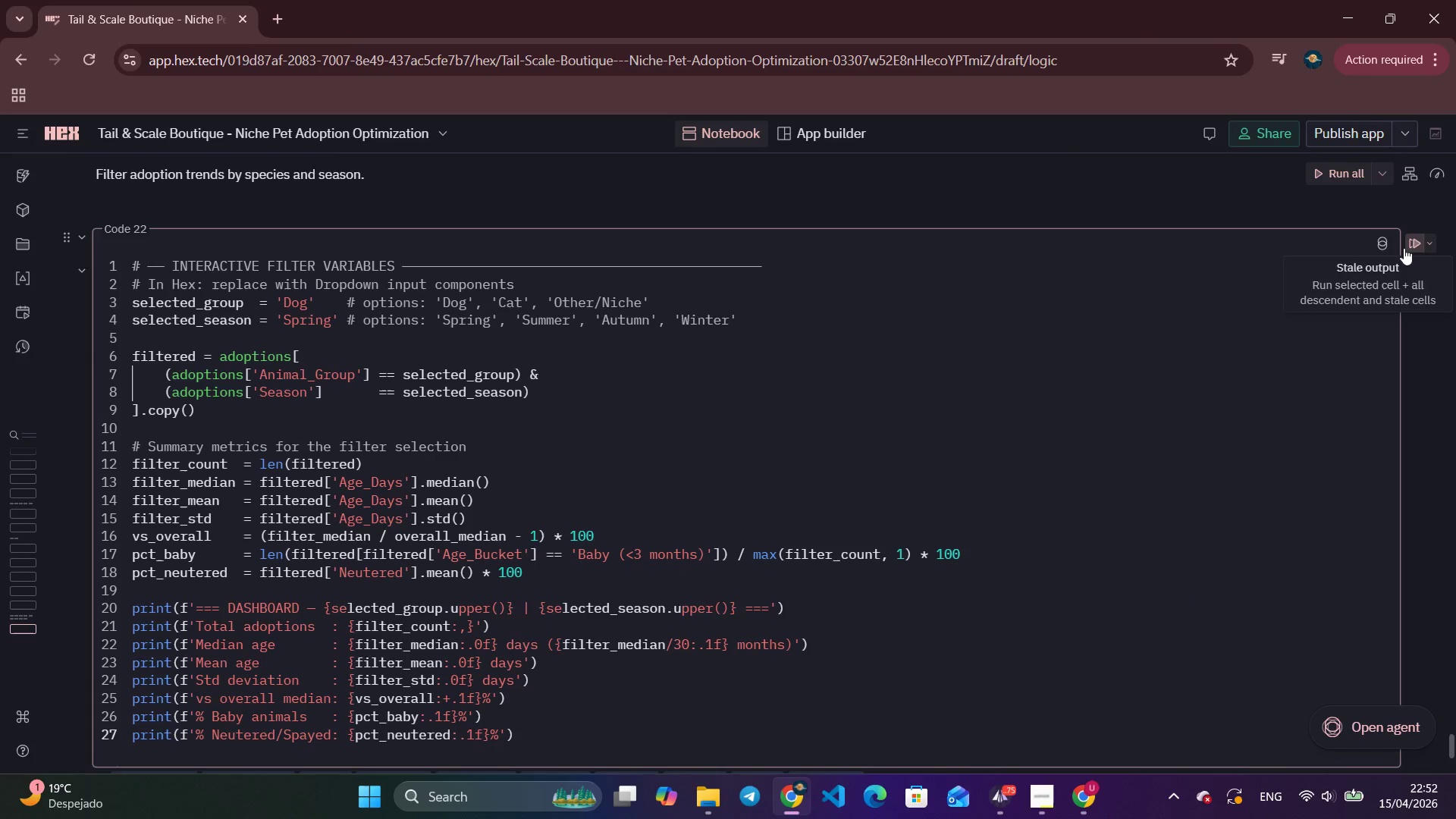 
left_click([1413, 239])
 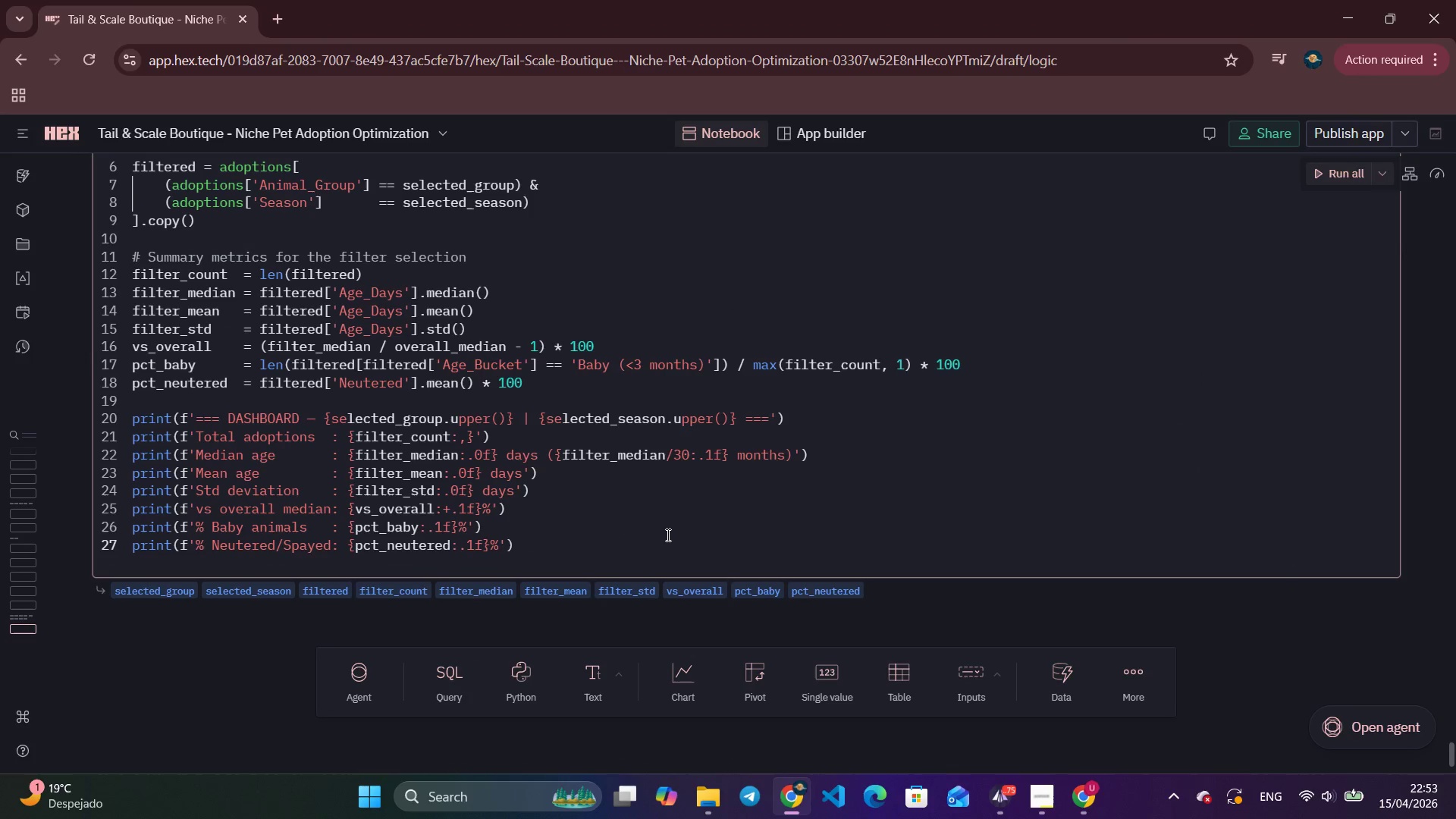 
scroll: coordinate [667, 535], scroll_direction: down, amount: 4.0
 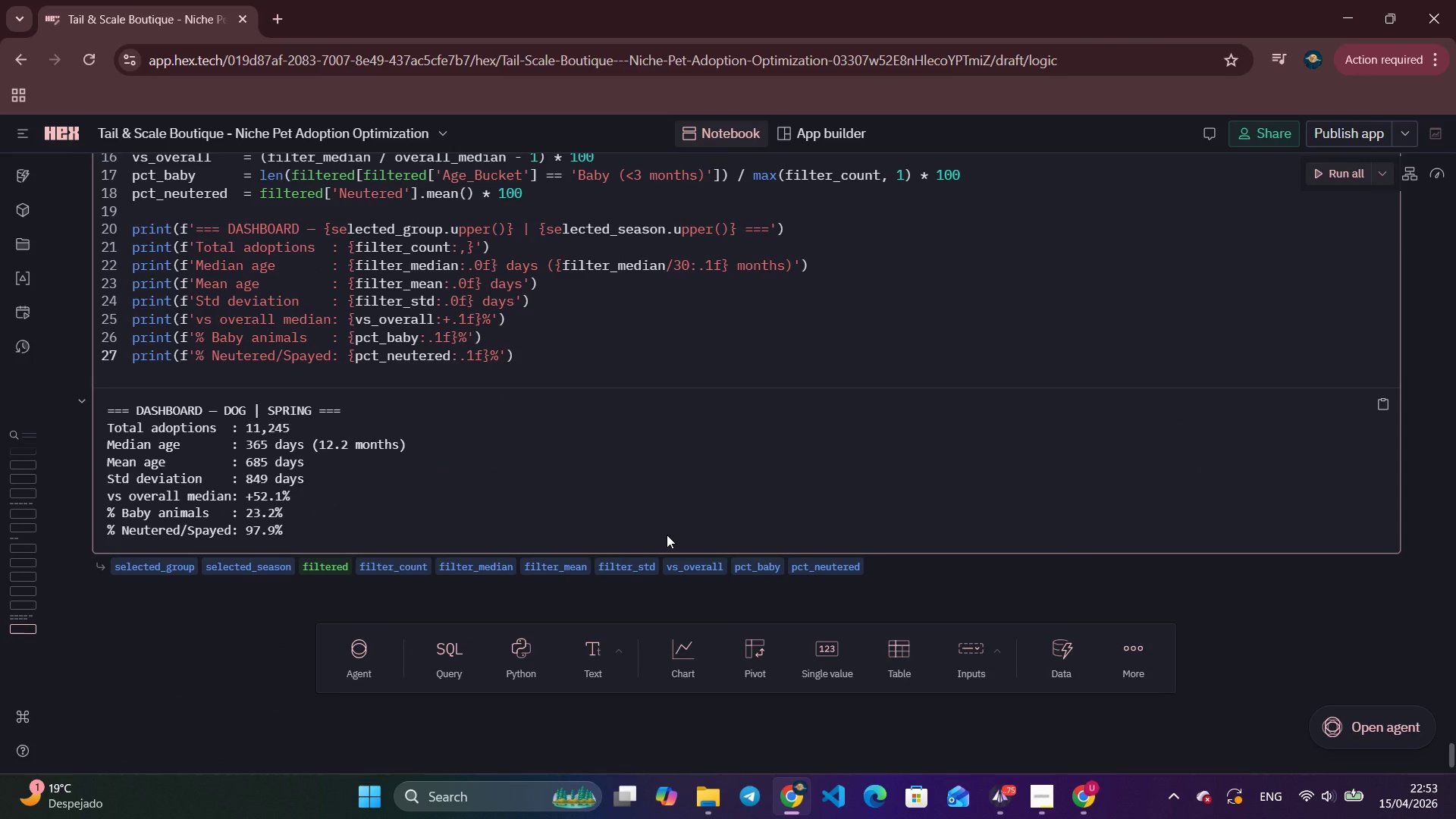 
wait(12.6)
 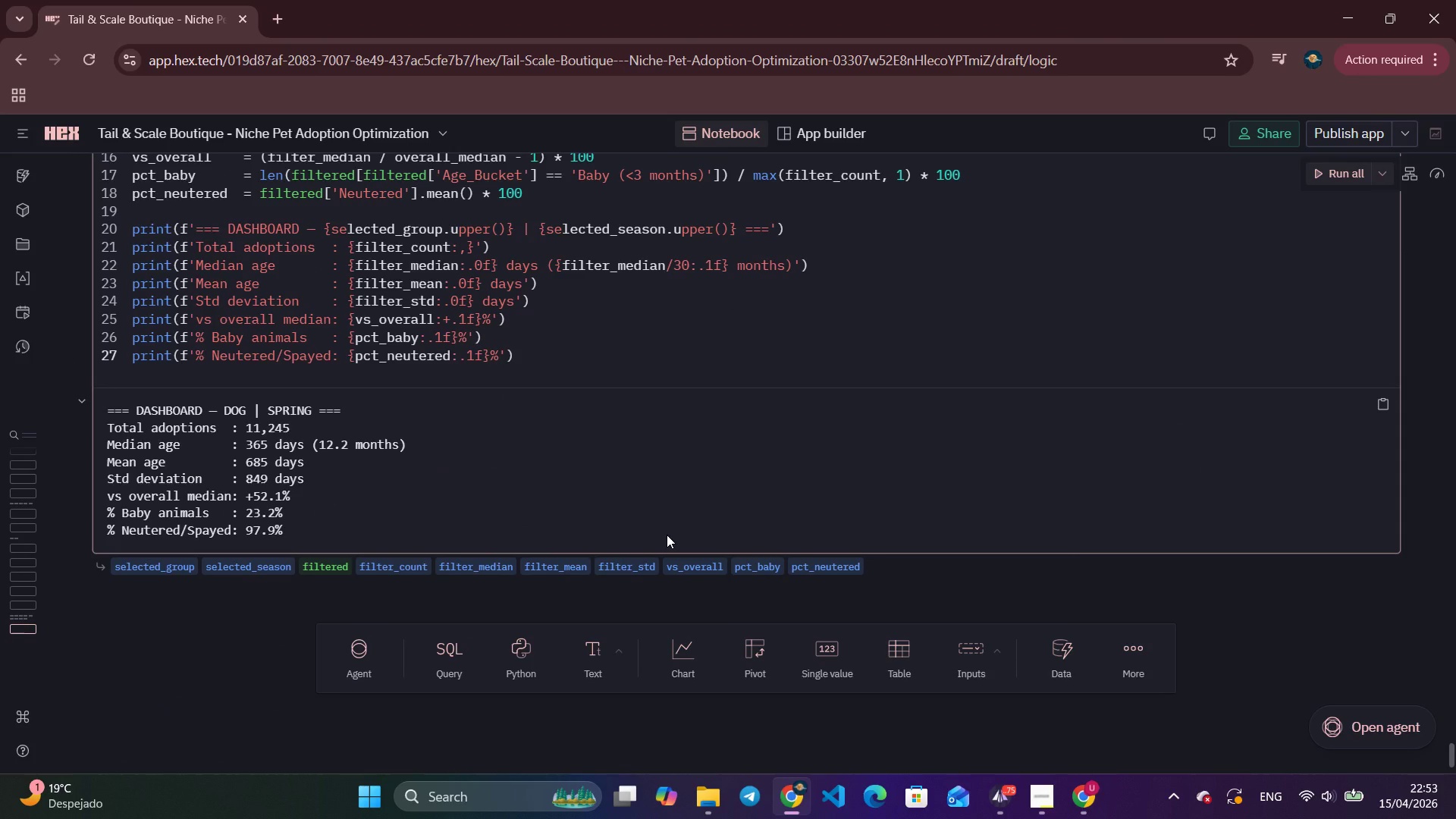 
scroll: coordinate [745, 504], scroll_direction: down, amount: 2.0
 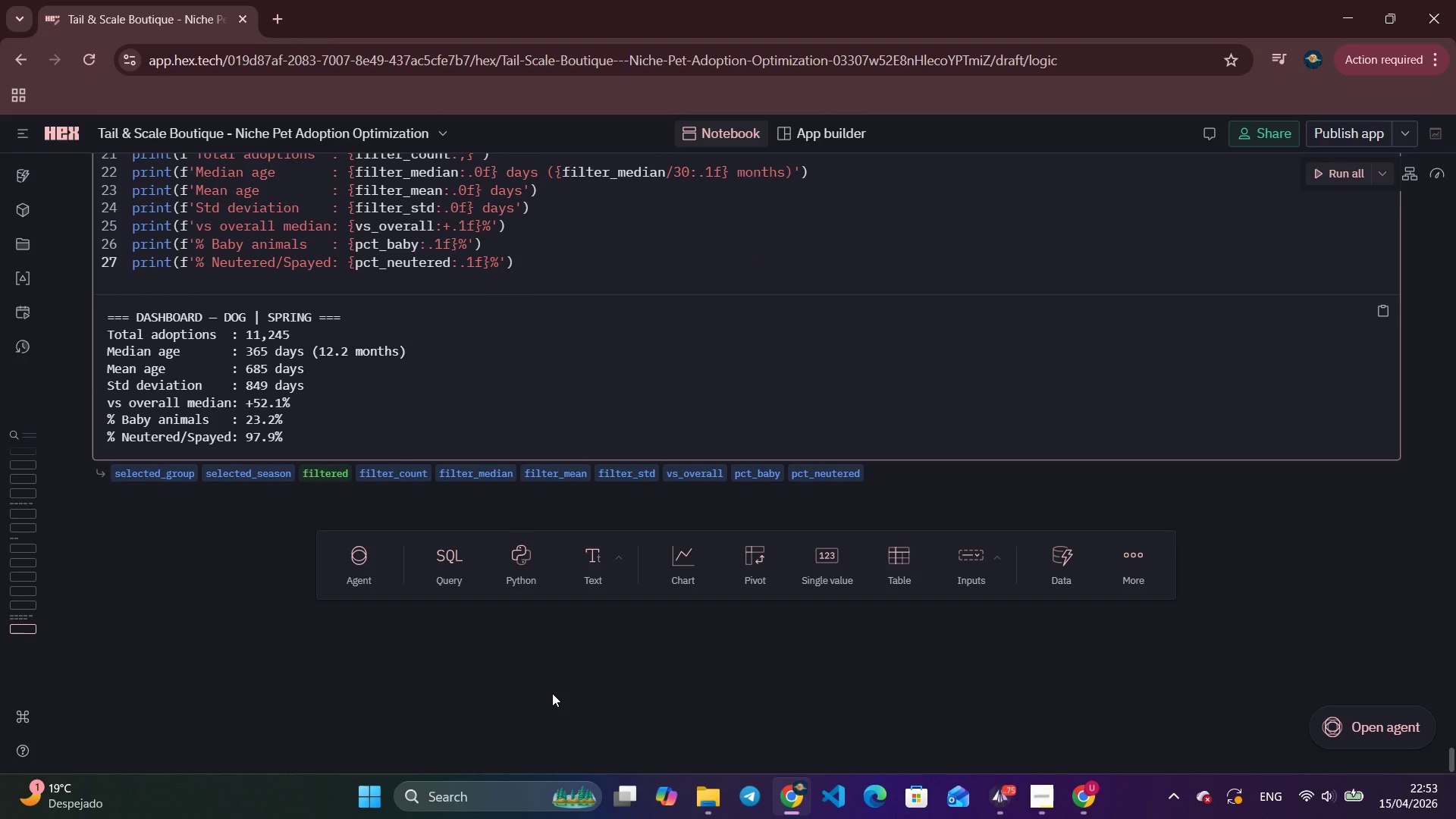 
left_click([502, 721])
 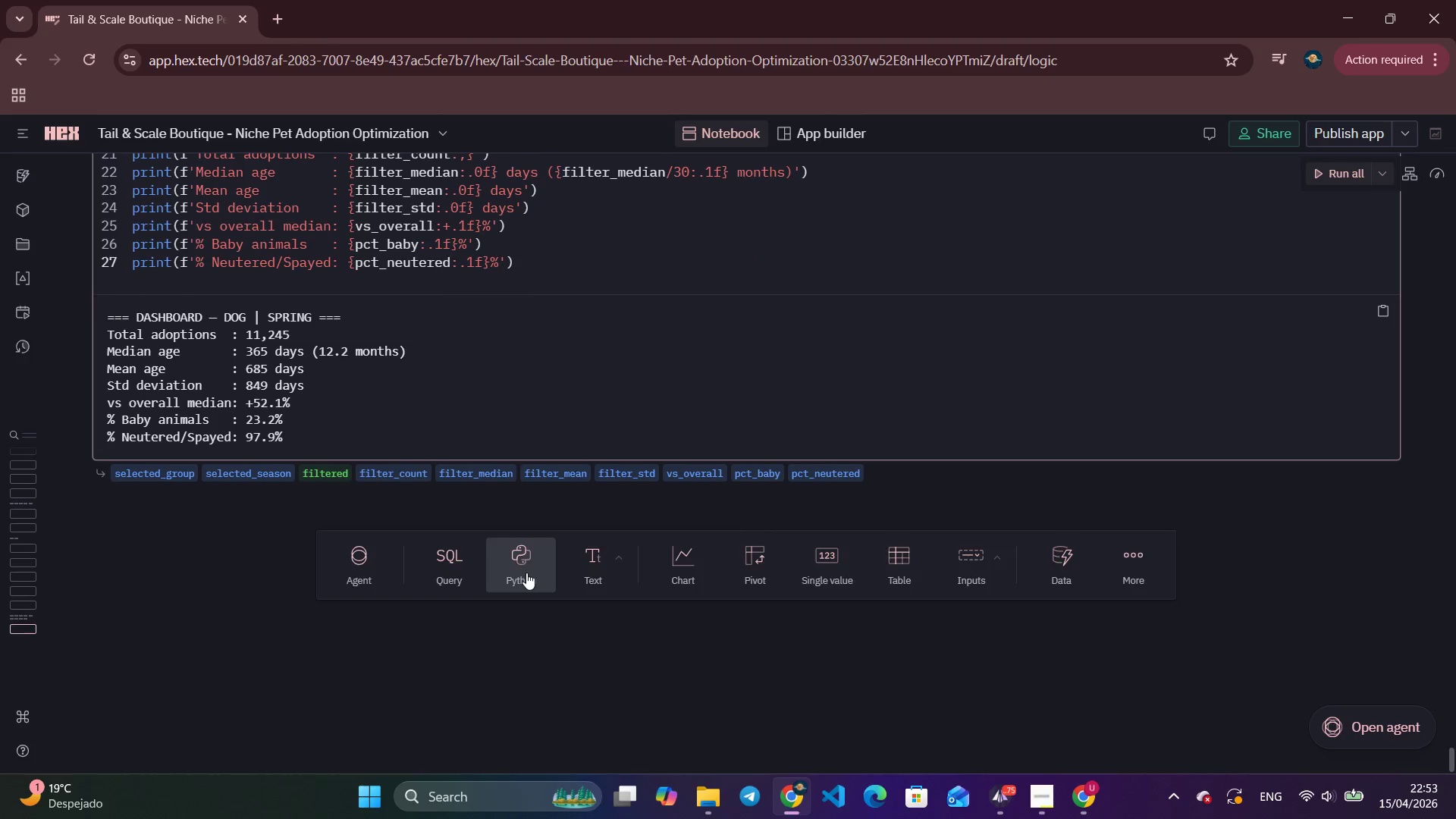 
left_click([526, 573])
 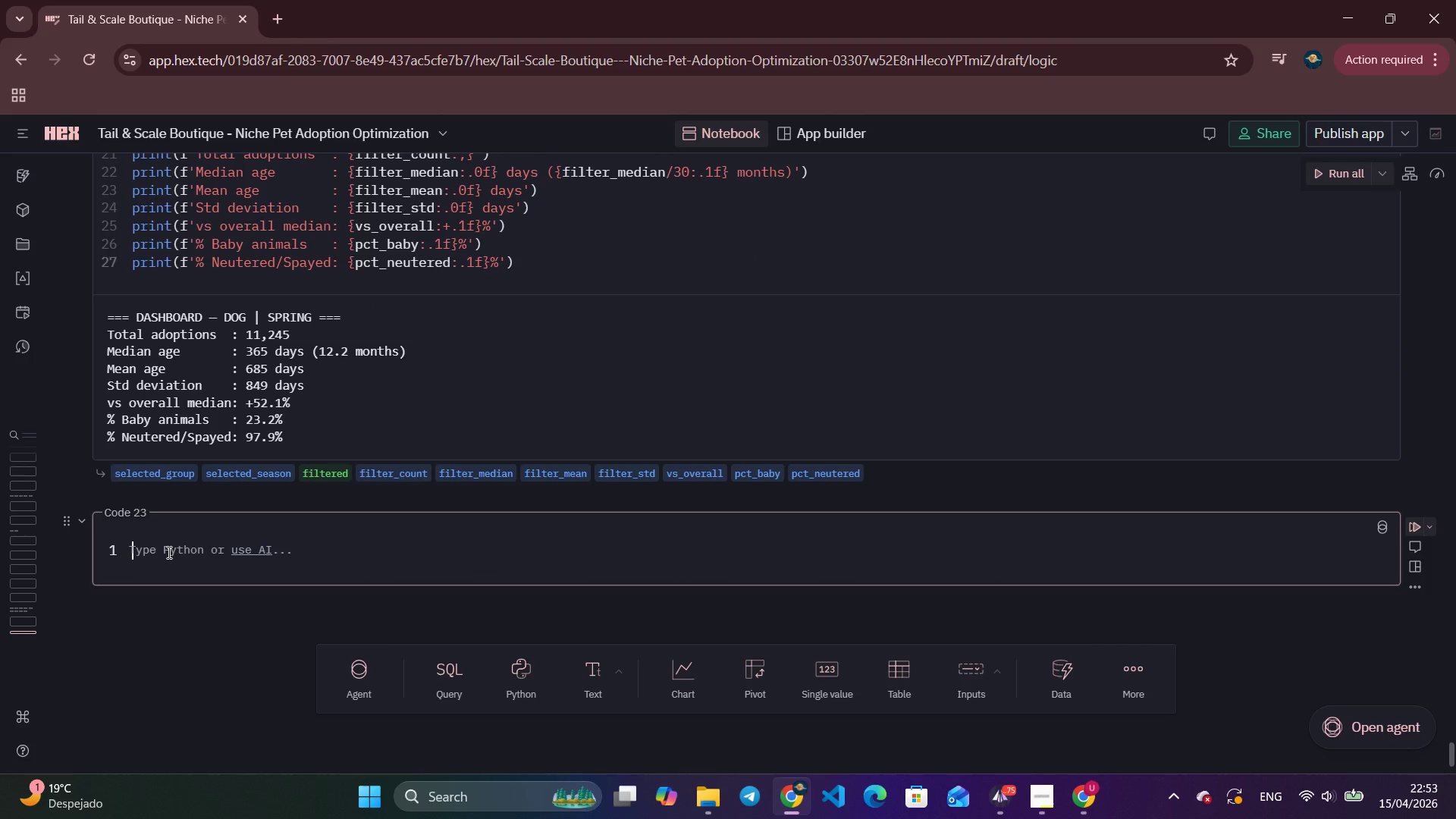 
type(# j)
key(Backspace)
type(Dashboard charts for the selected filter)
 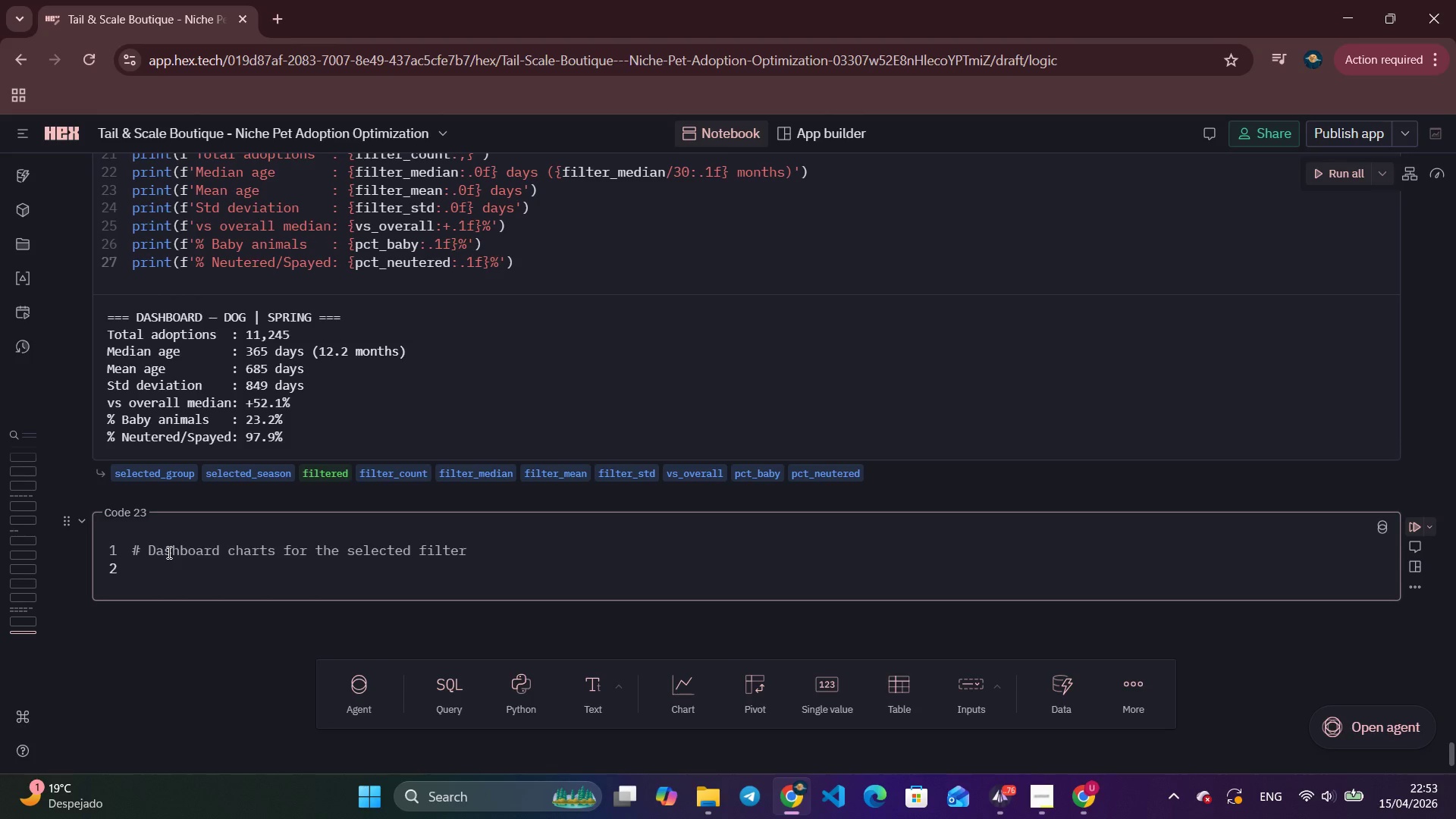 
 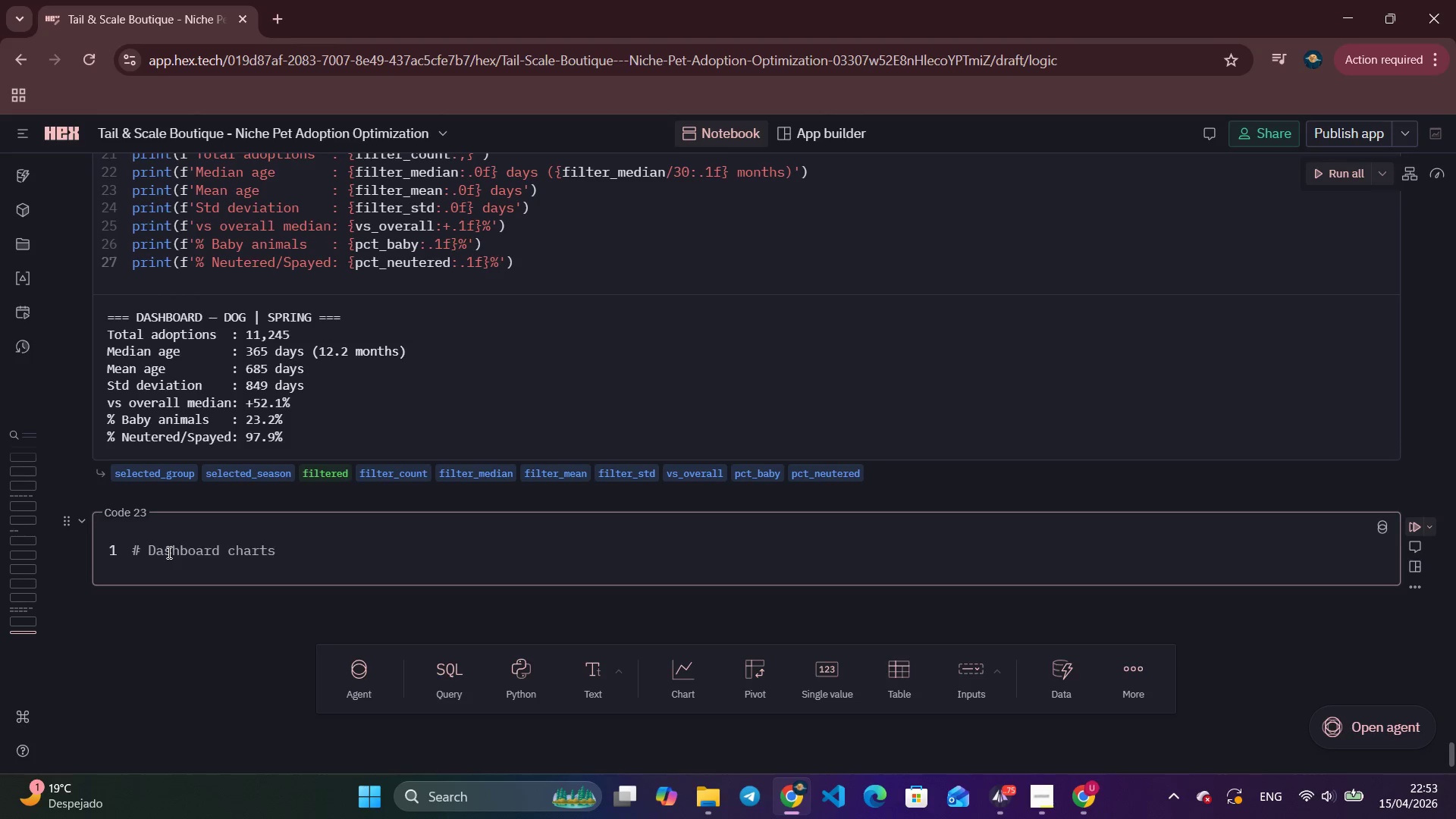 
key(Enter)
 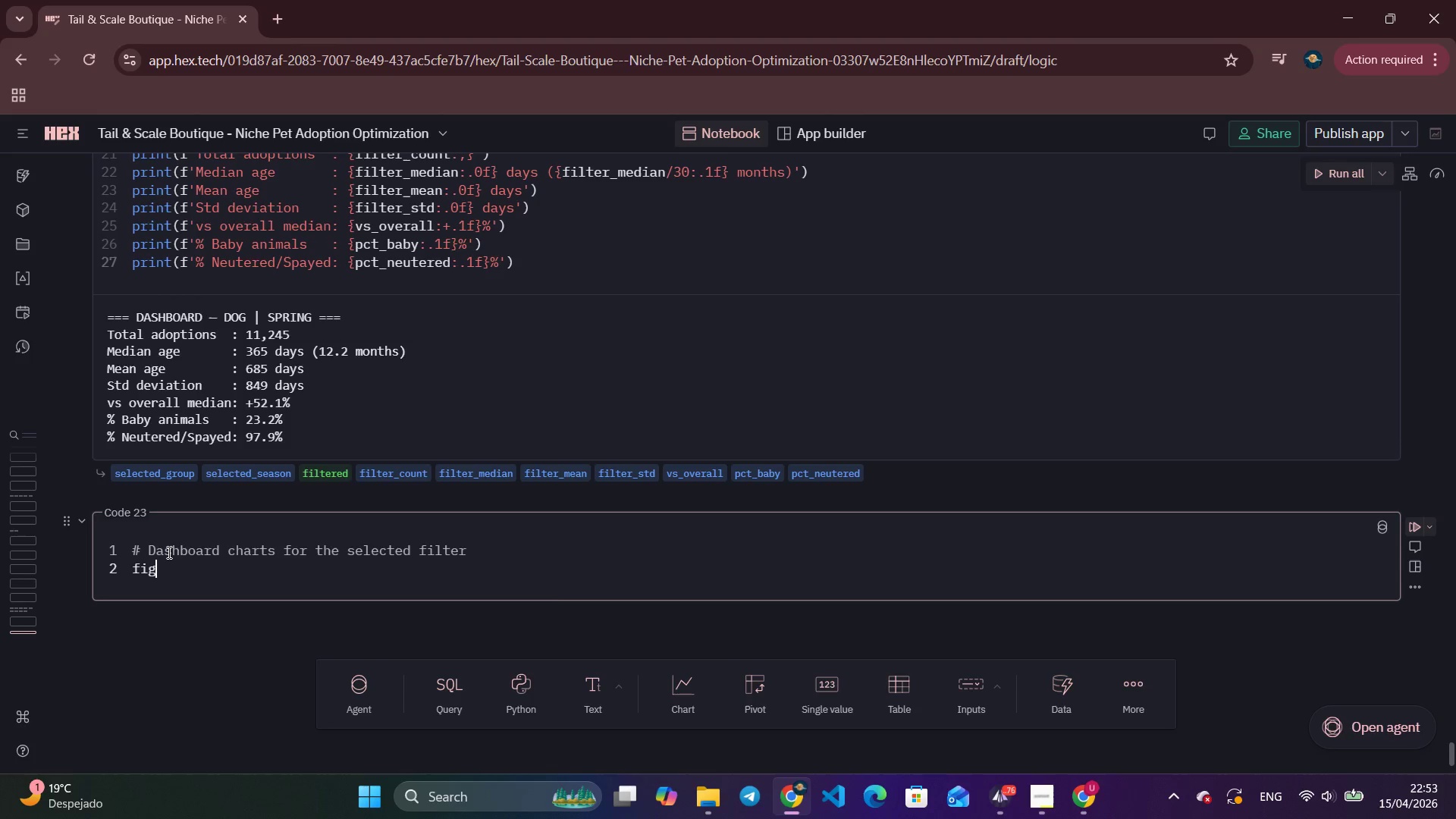 
type(fig, axes = plt.subl)
key(Backspace)
type(plots;)
key(Backspace)
type((1, 2, figsize=(13, 4)
 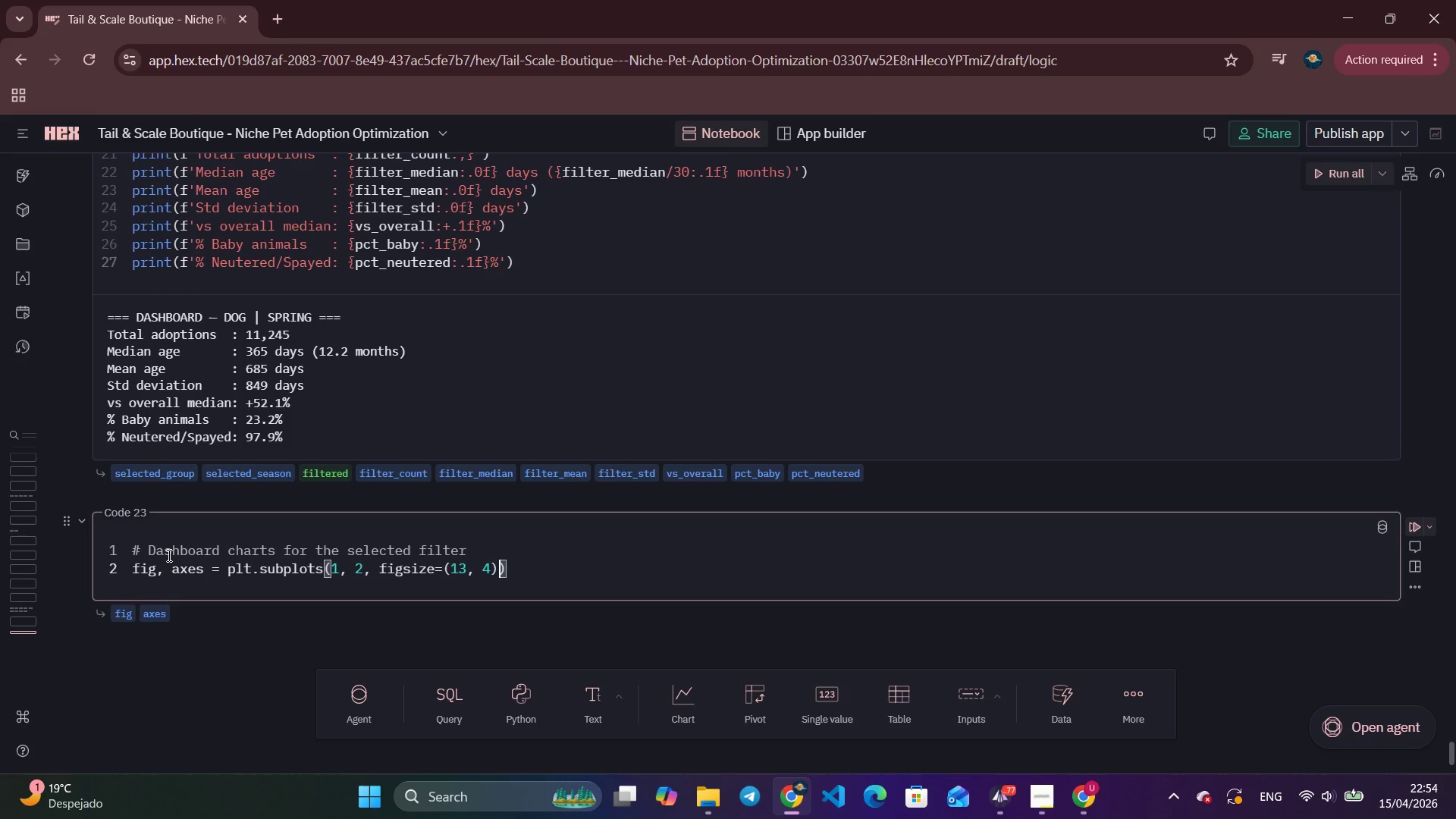 
key(ArrowRight)
 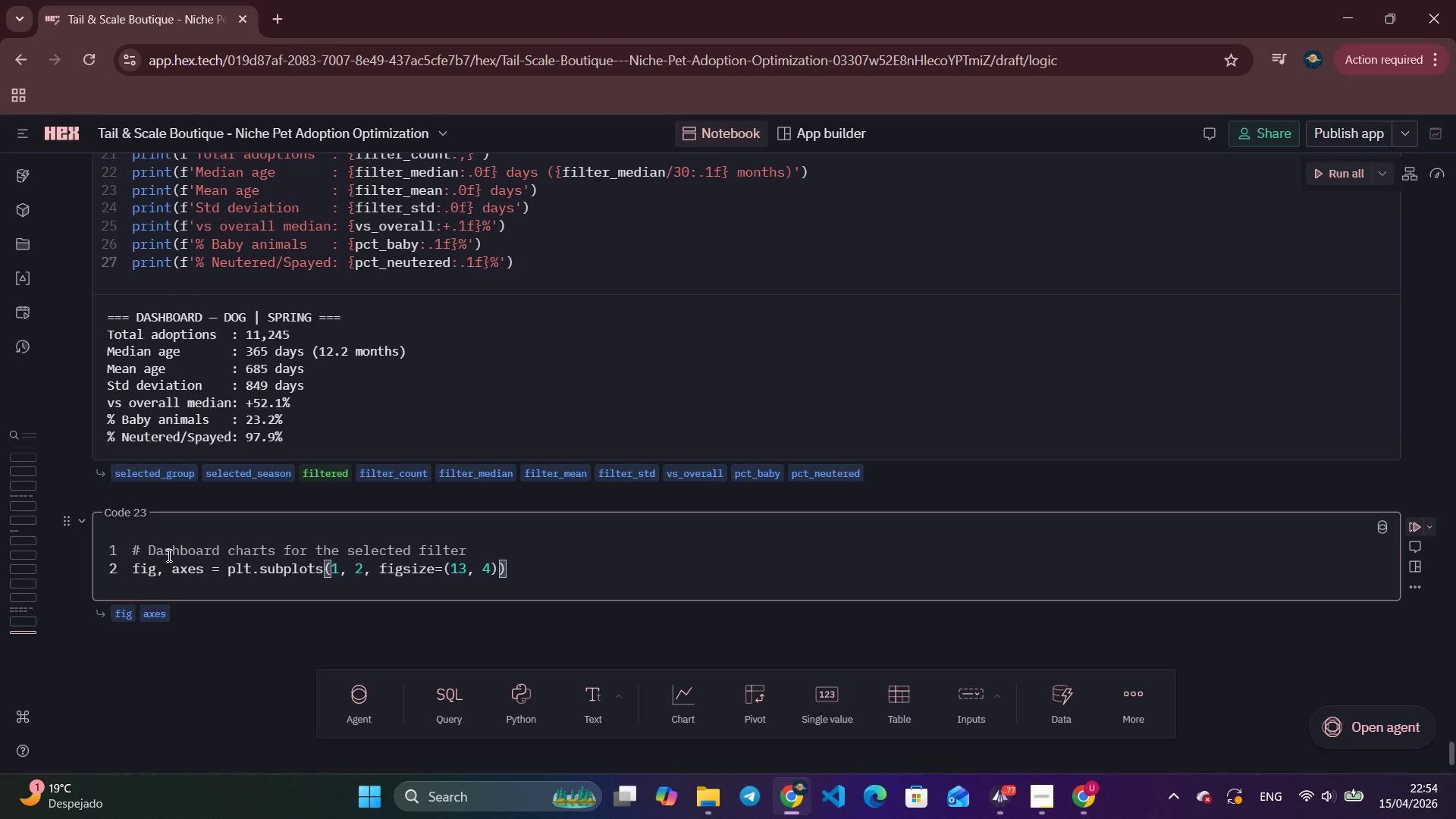 
key(ArrowRight)
 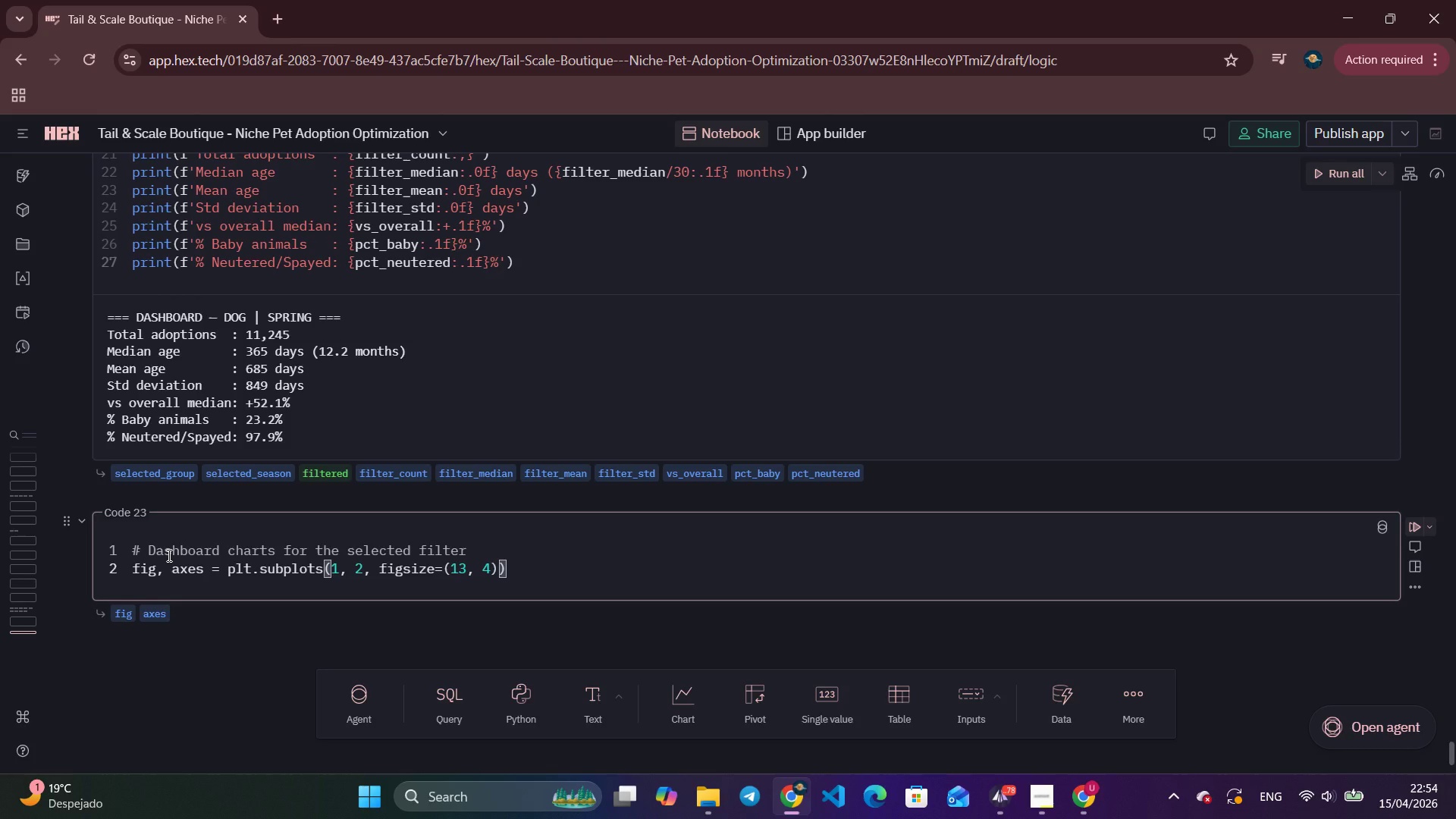 
wait(12.05)
 